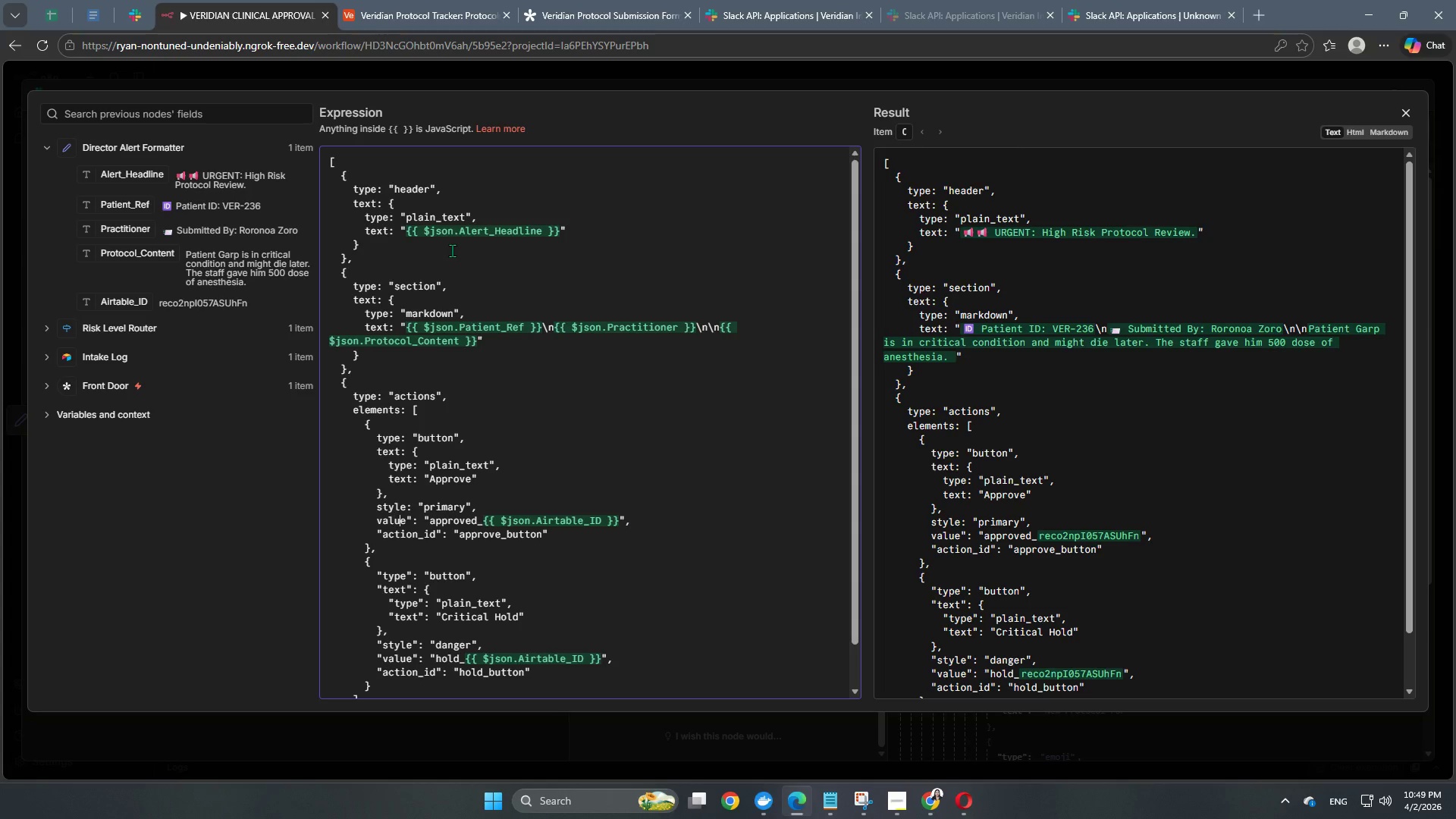 
key(ArrowRight)
 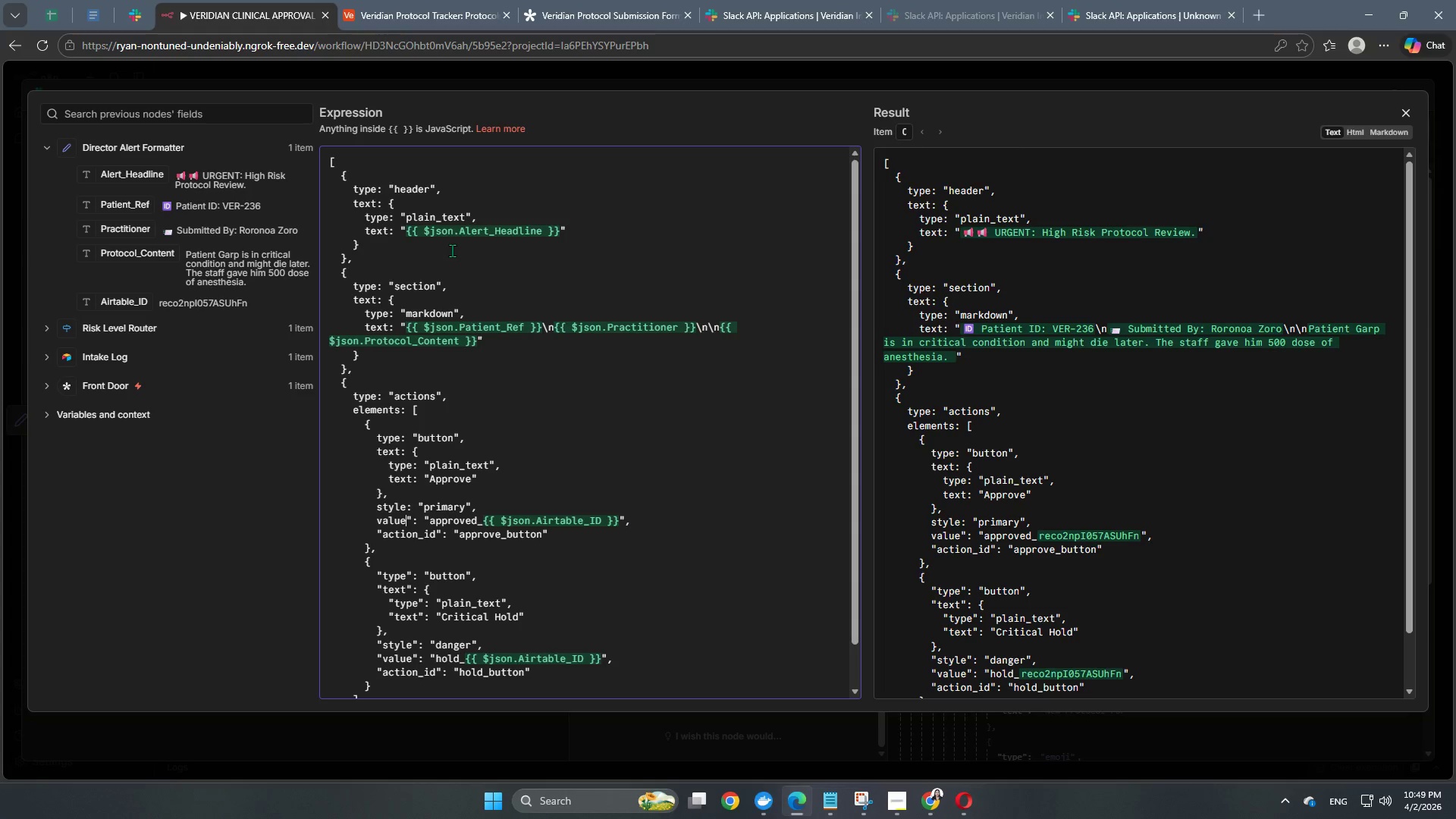 
key(ArrowRight)
 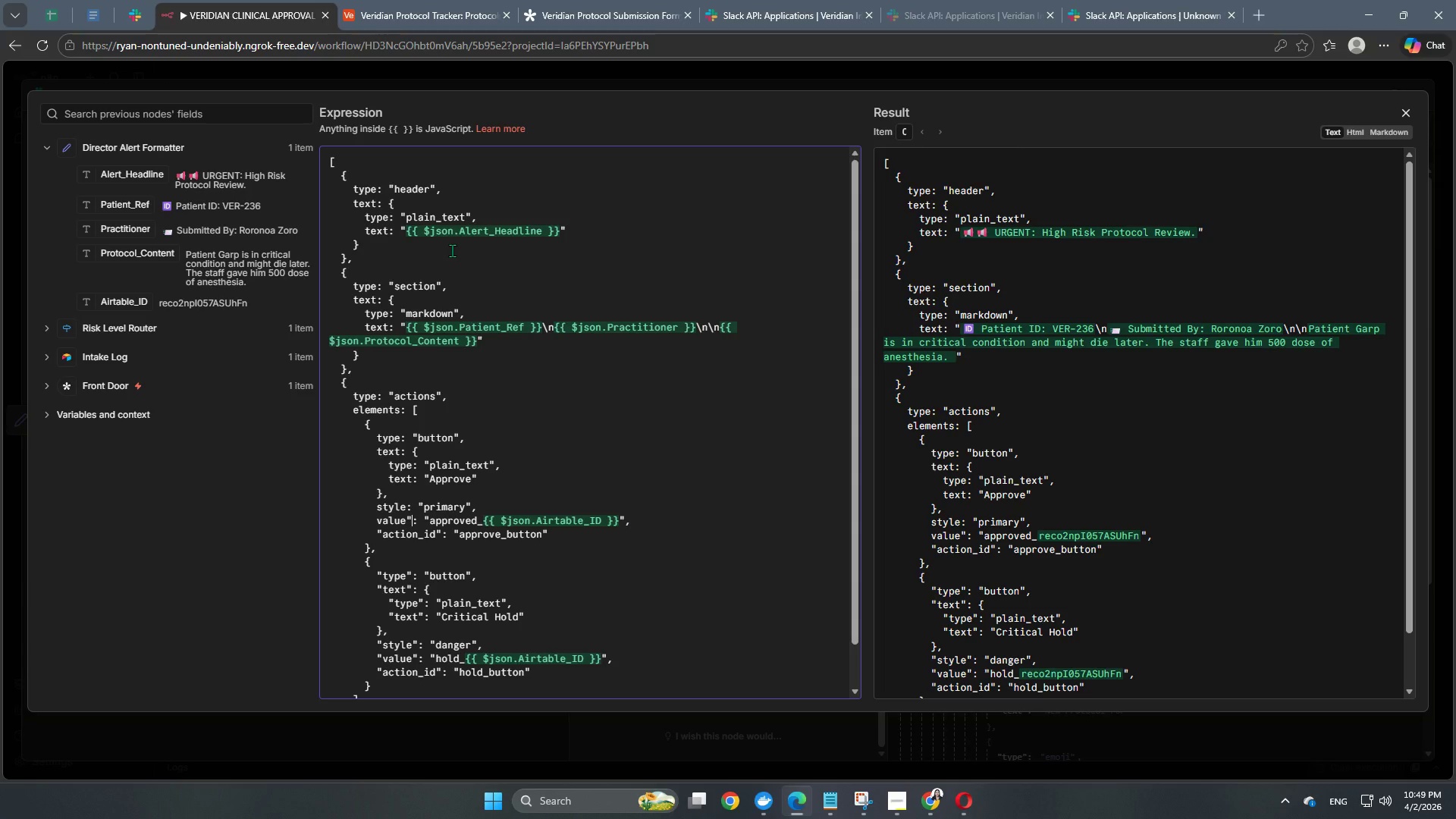 
key(Backspace)
 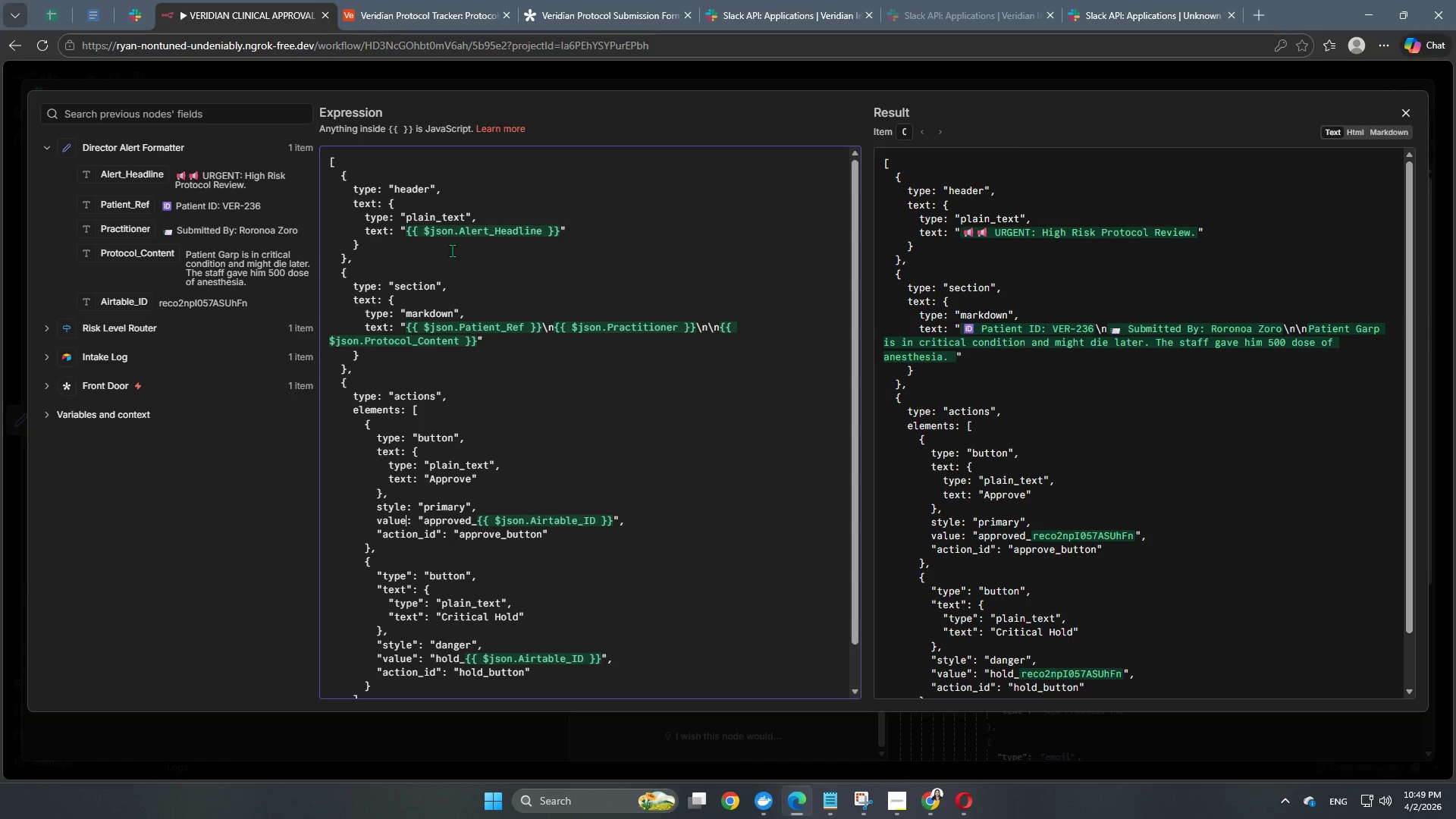 
key(ArrowDown)
 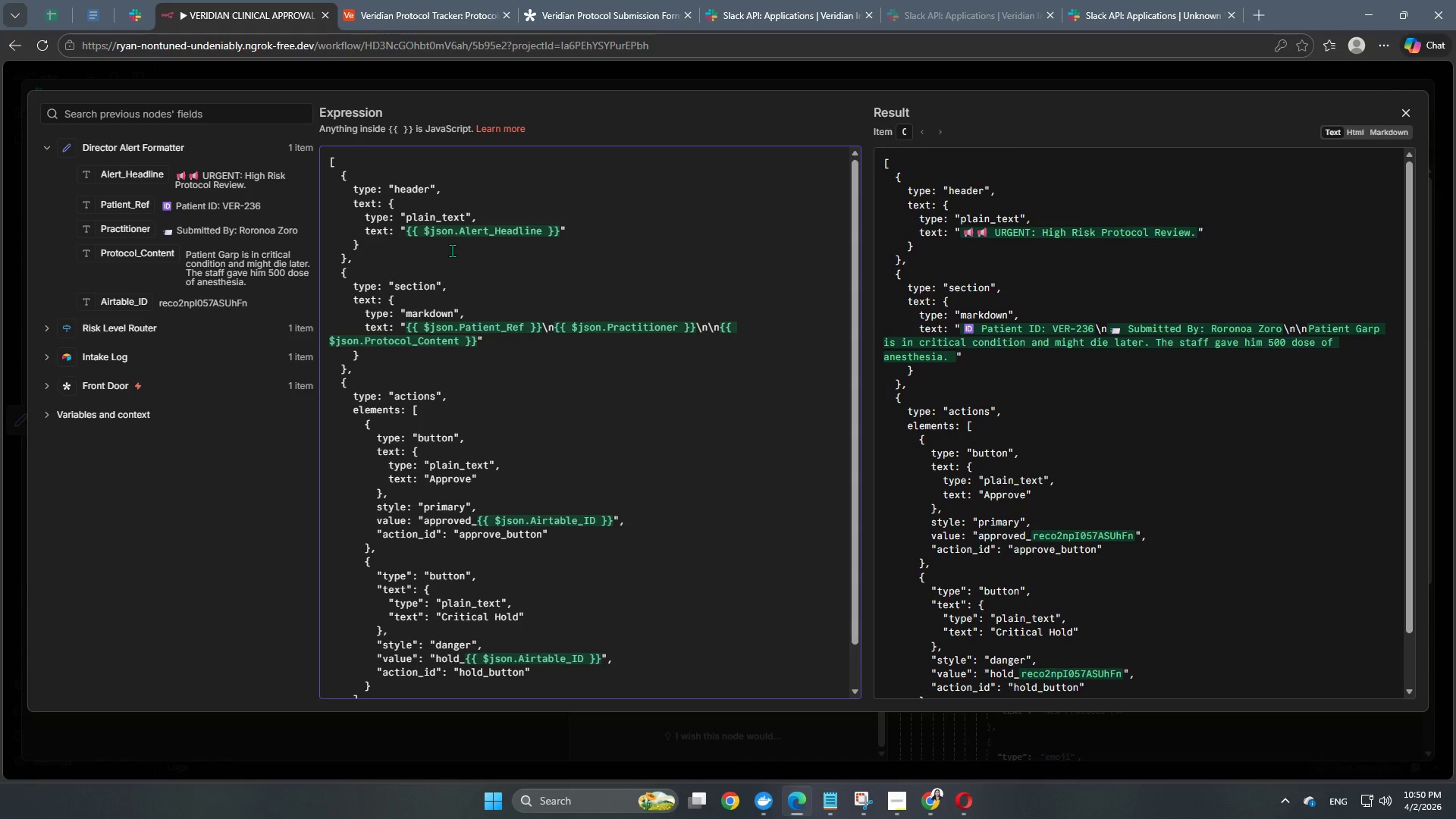 
key(ArrowLeft)
 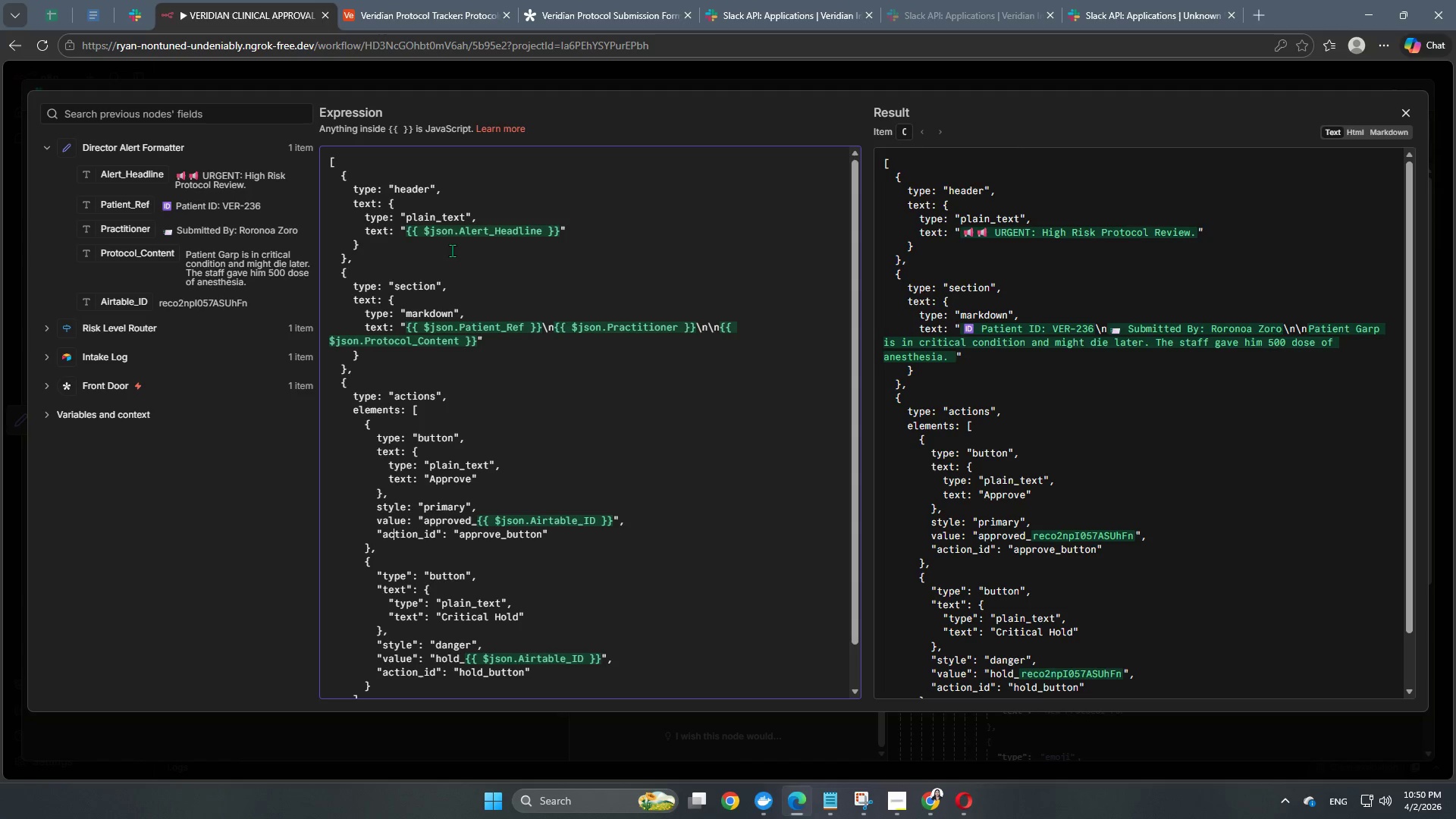 
key(ArrowLeft)
 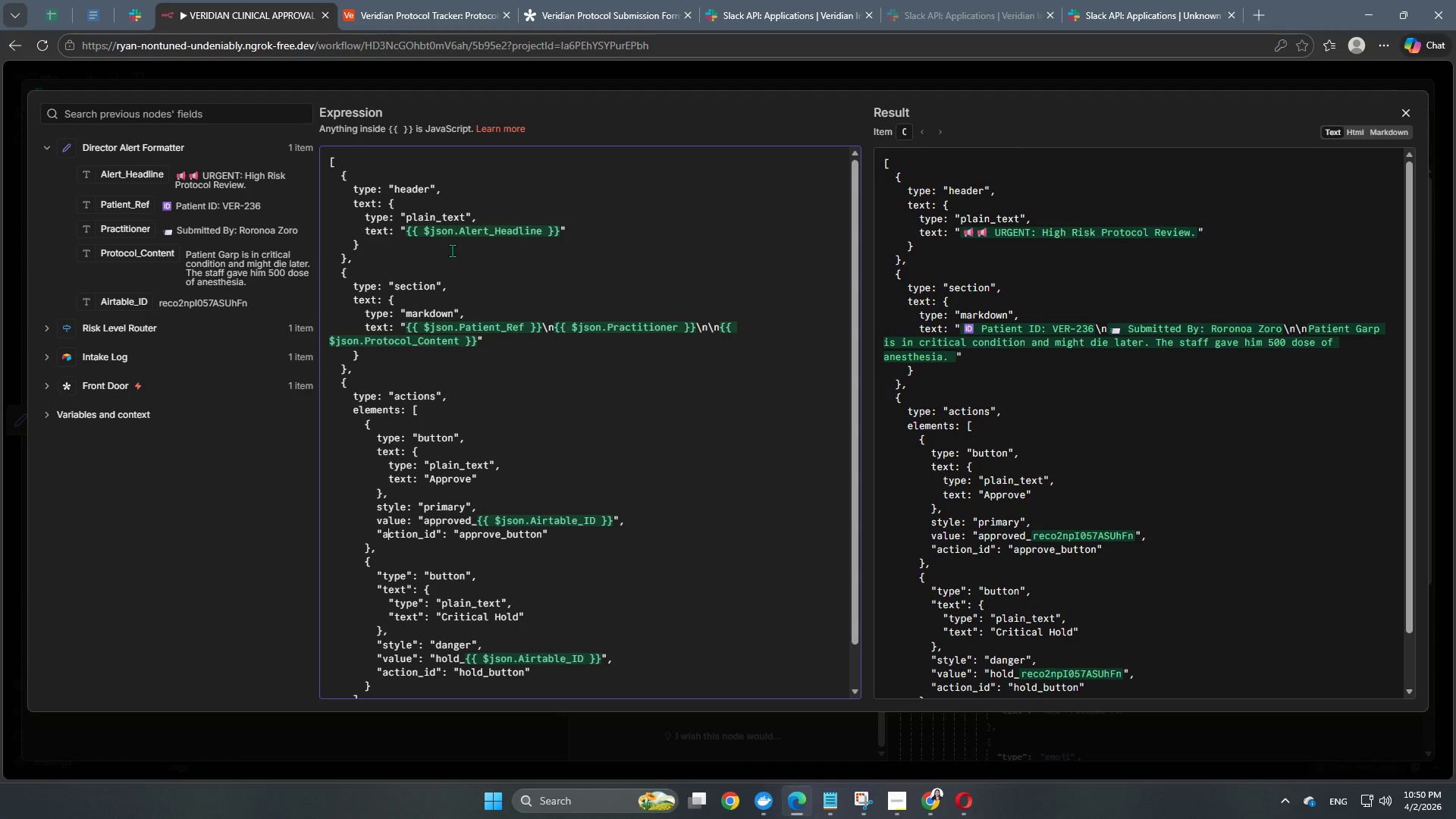 
key(ArrowLeft)
 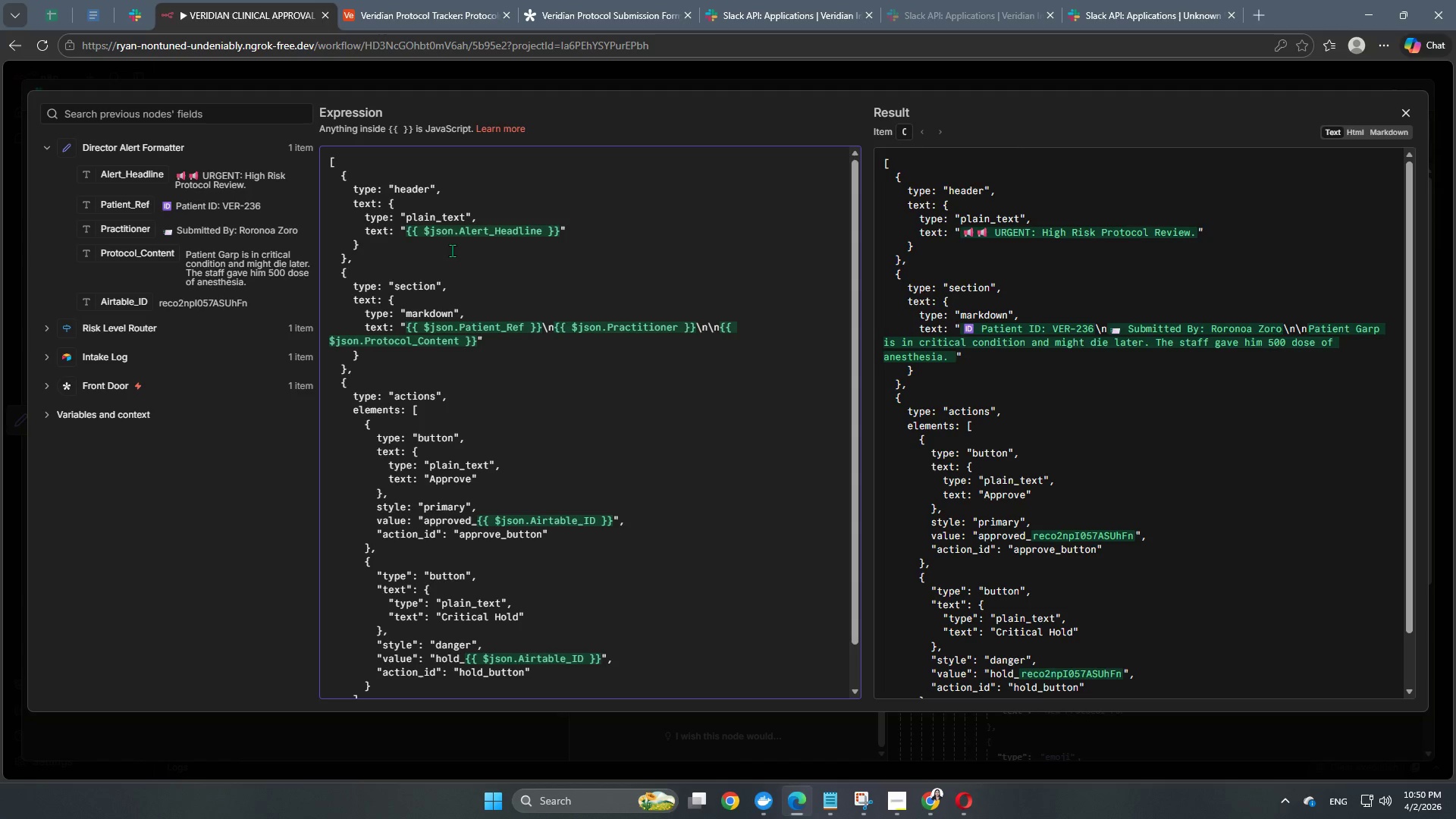 
key(ArrowLeft)
 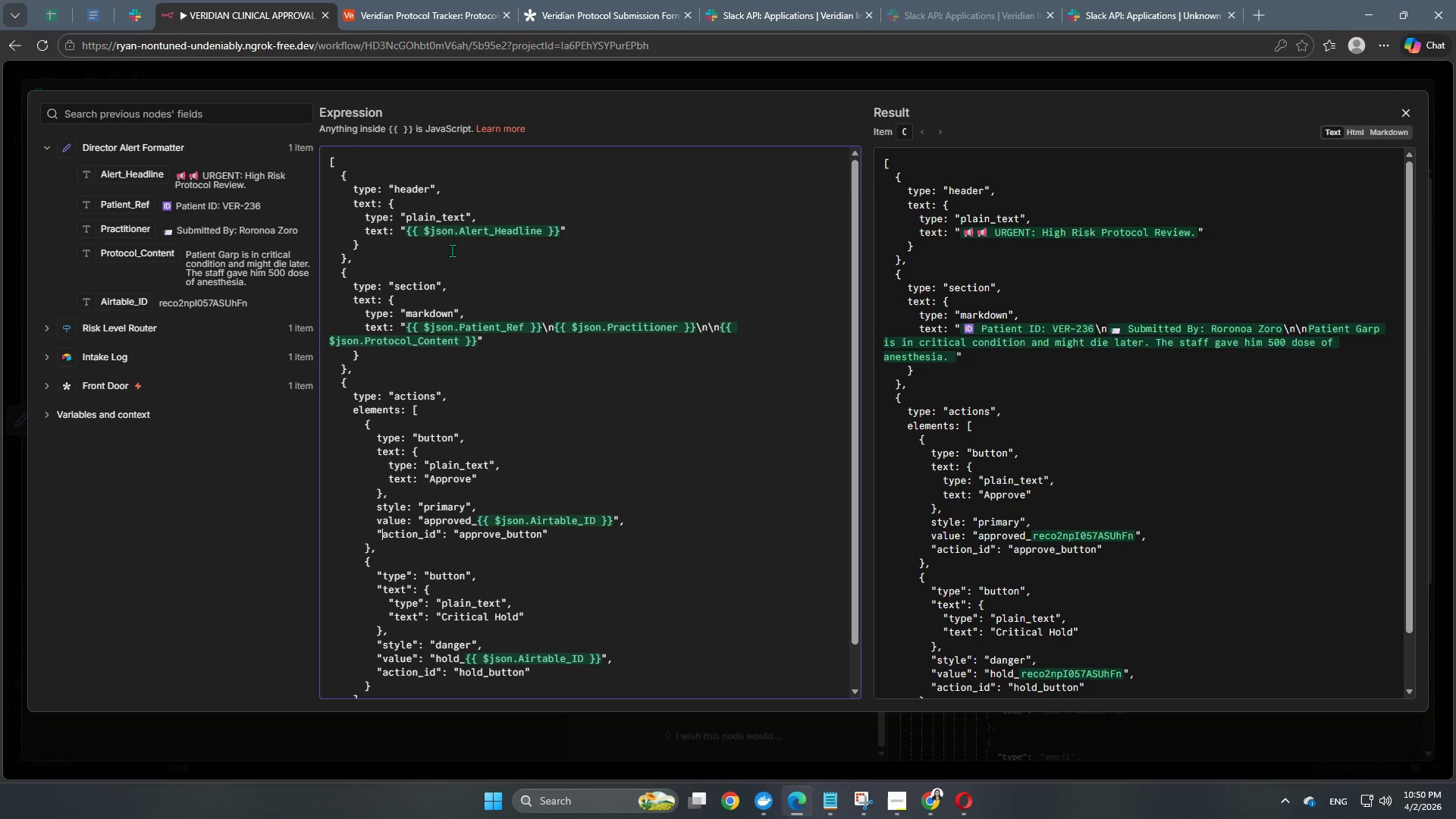 
key(Backspace)
 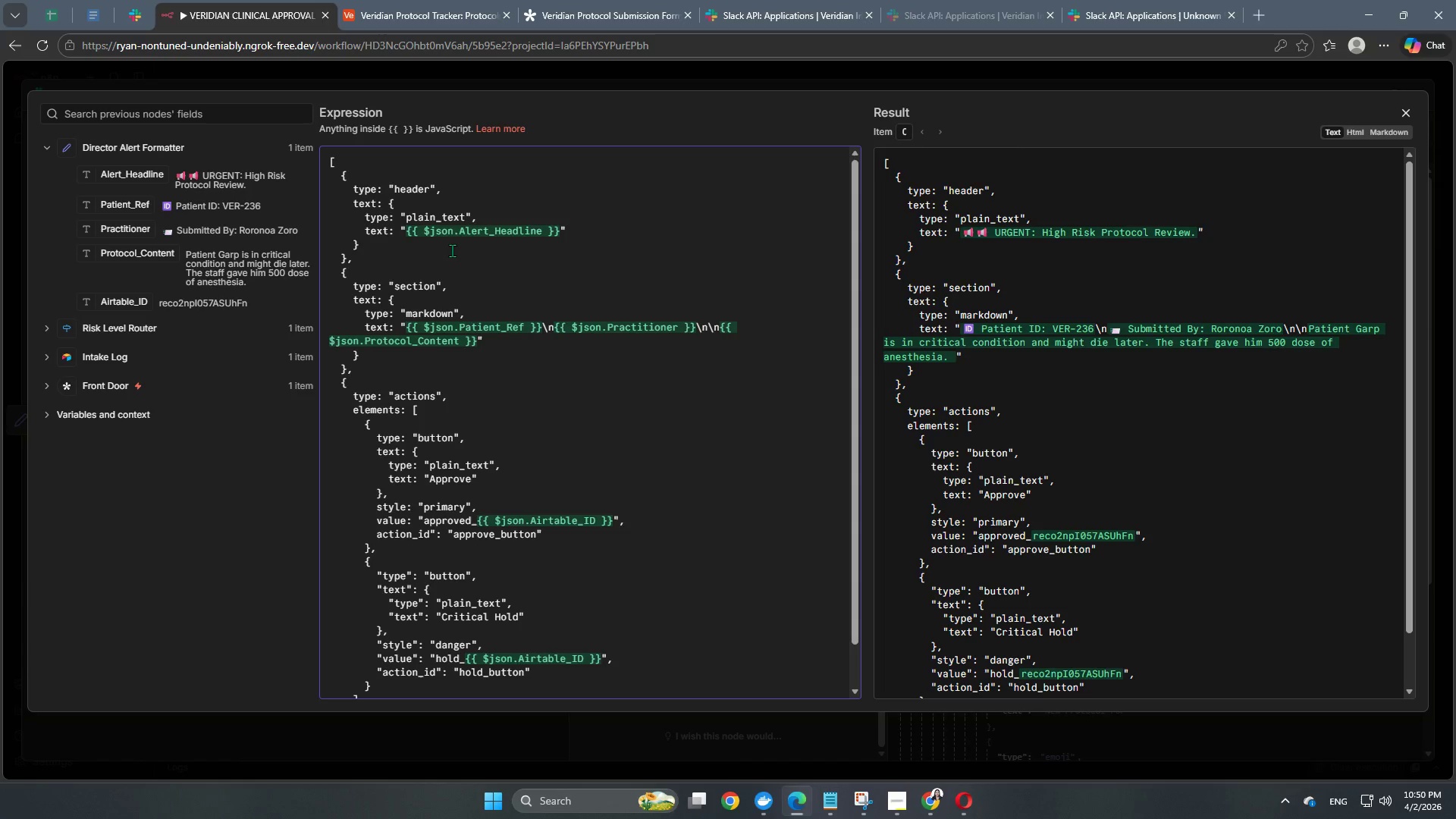 
key(ArrowRight)
 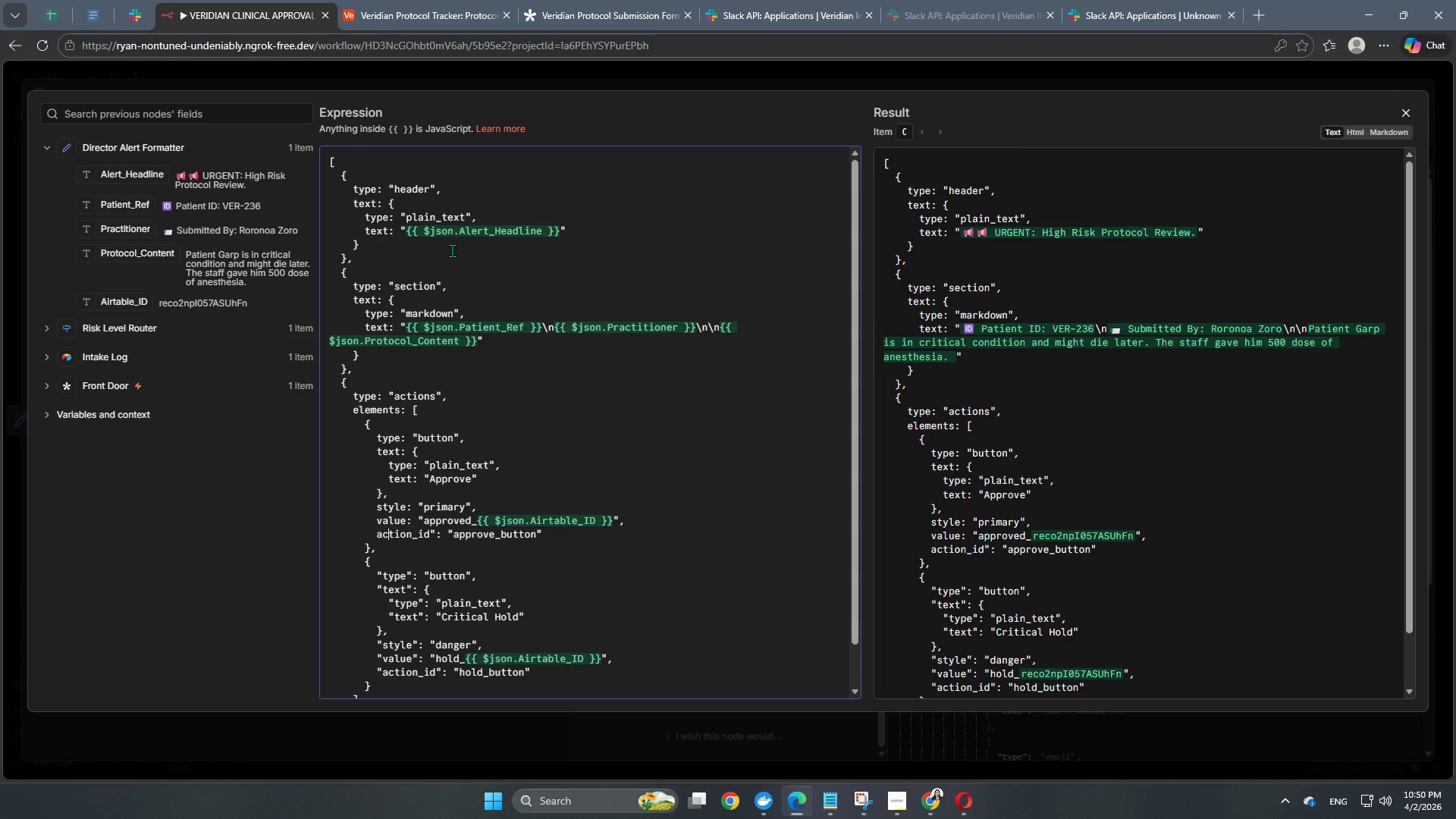 
key(ArrowRight)
 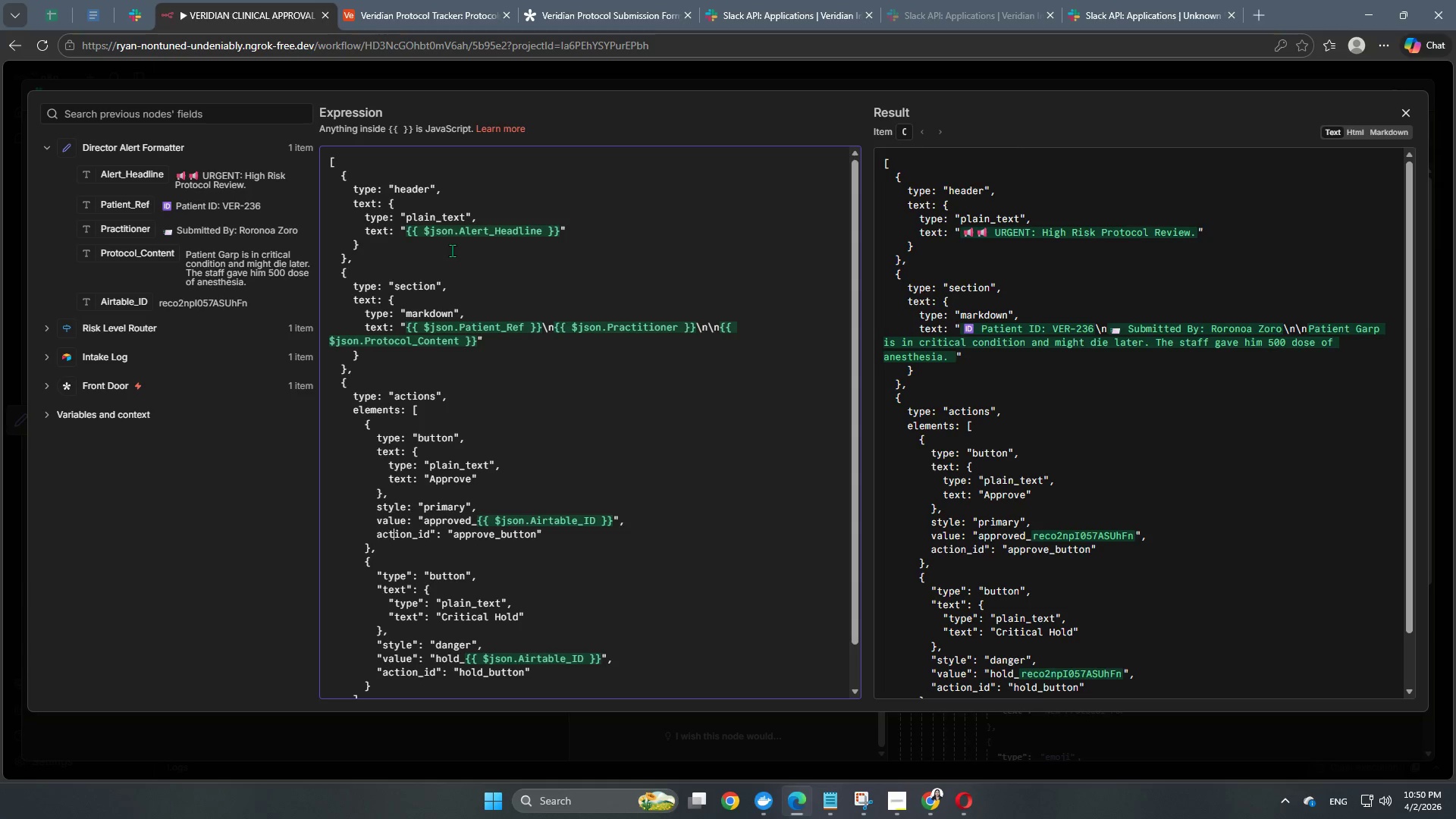 
key(ArrowRight)
 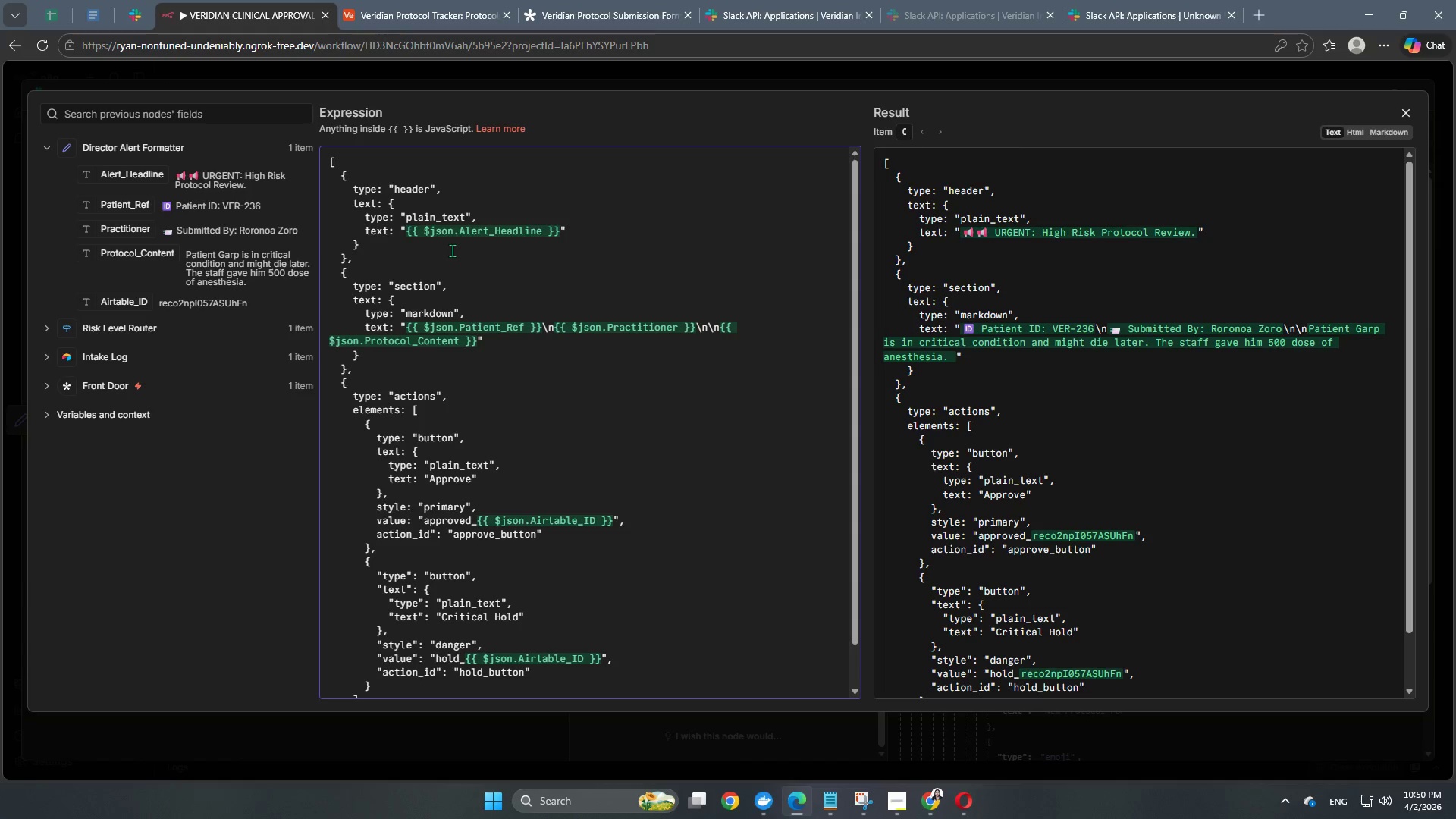 
key(ArrowRight)
 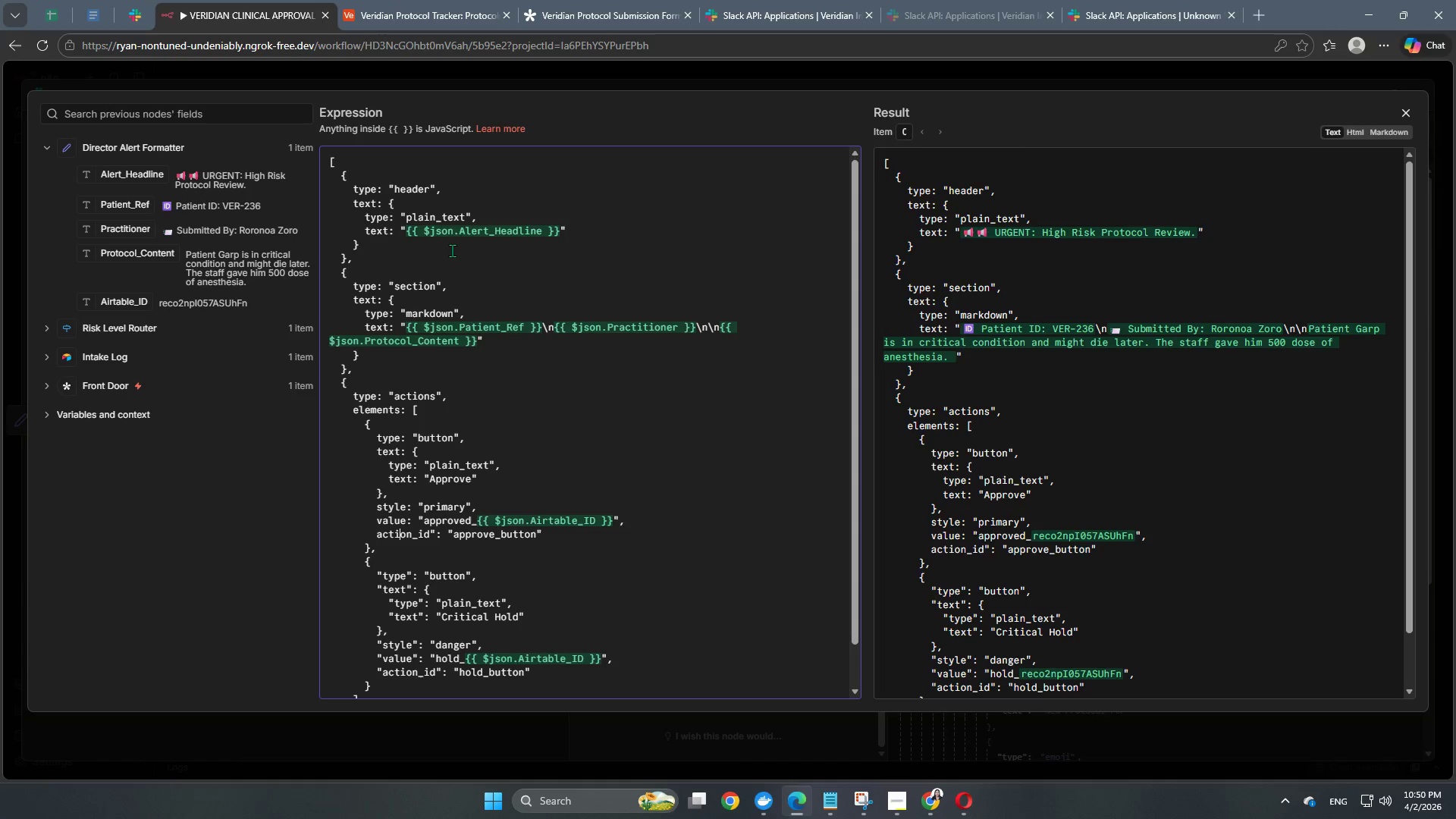 
key(ArrowRight)
 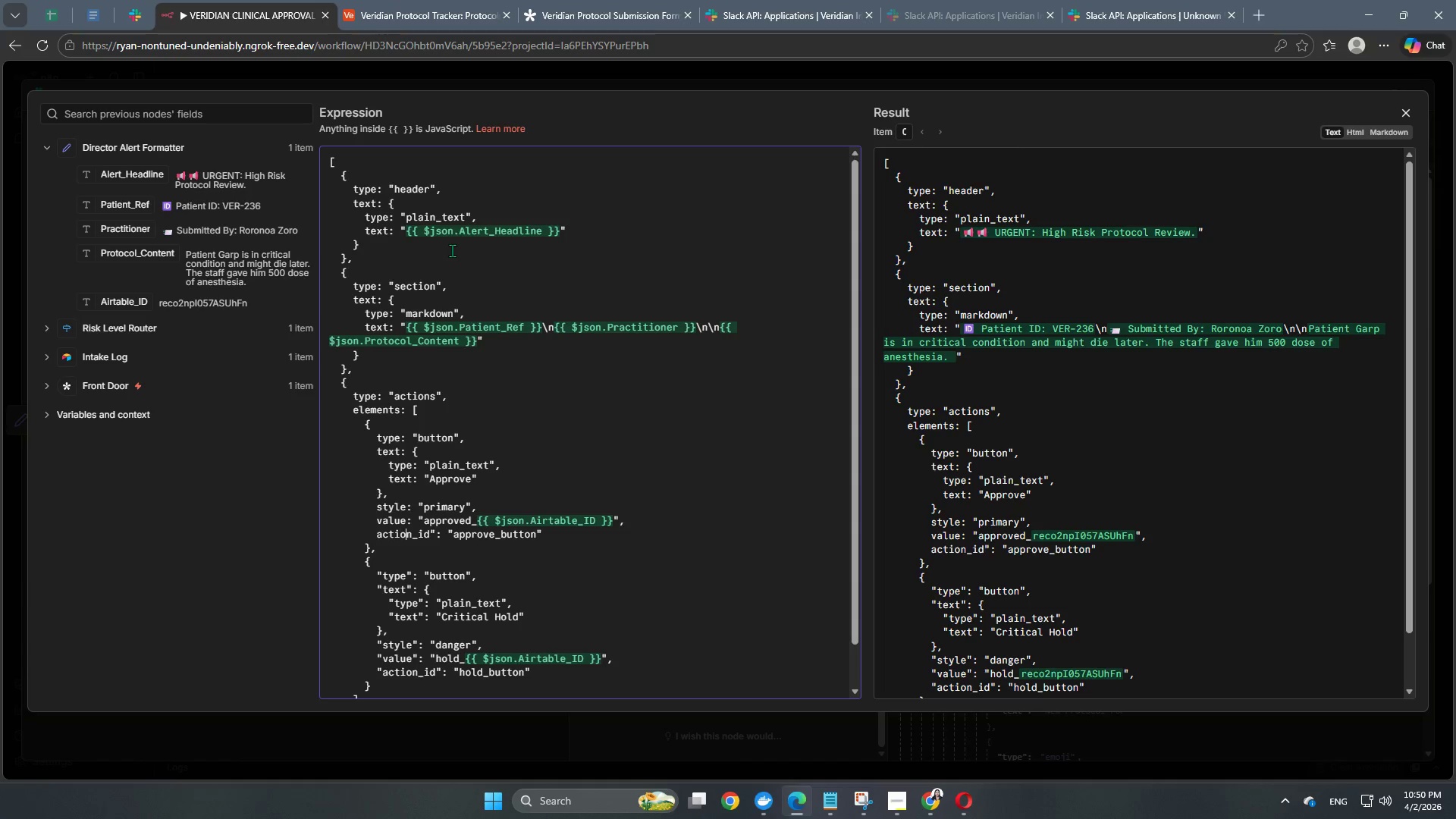 
key(ArrowRight)
 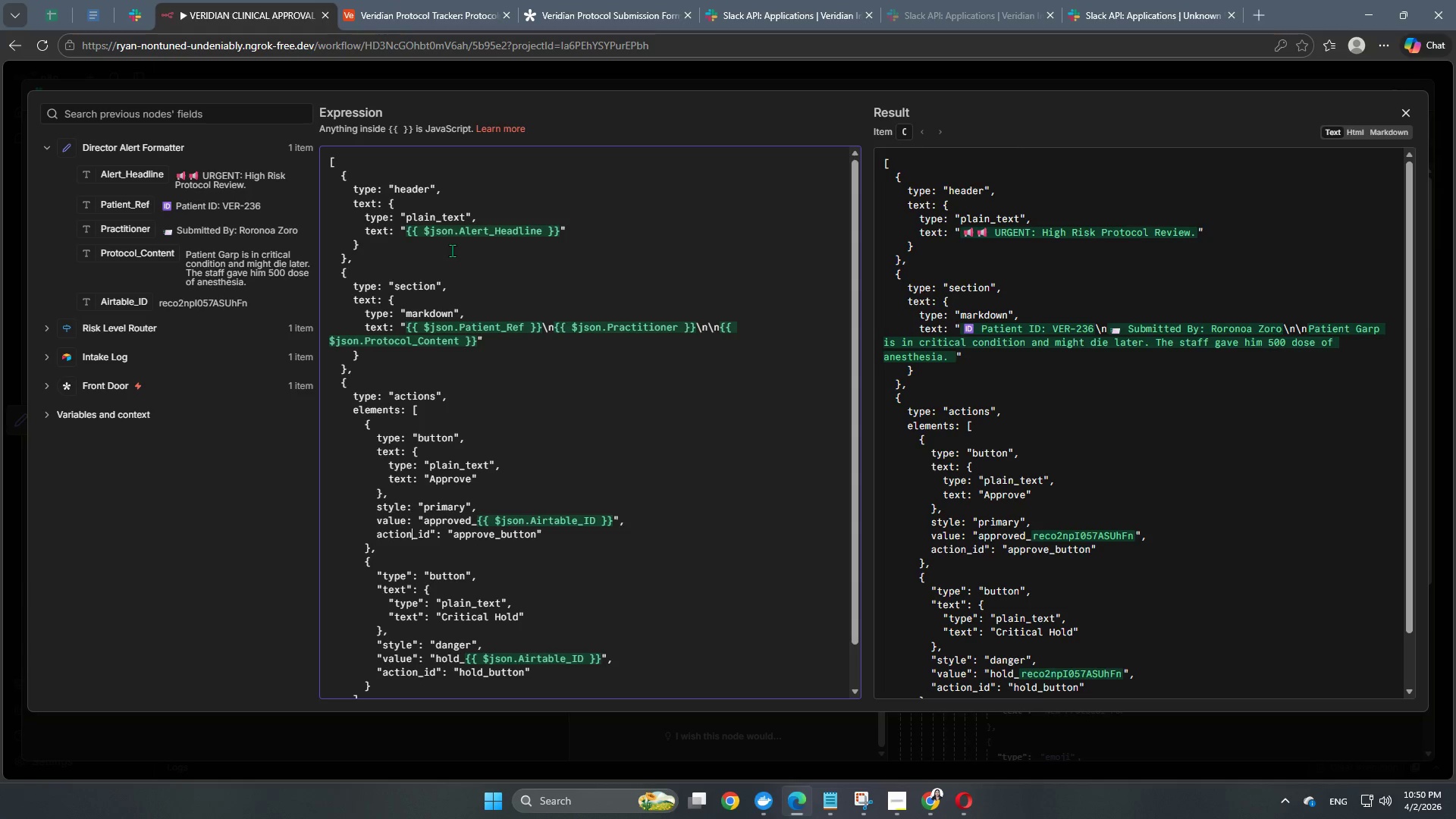 
key(ArrowRight)
 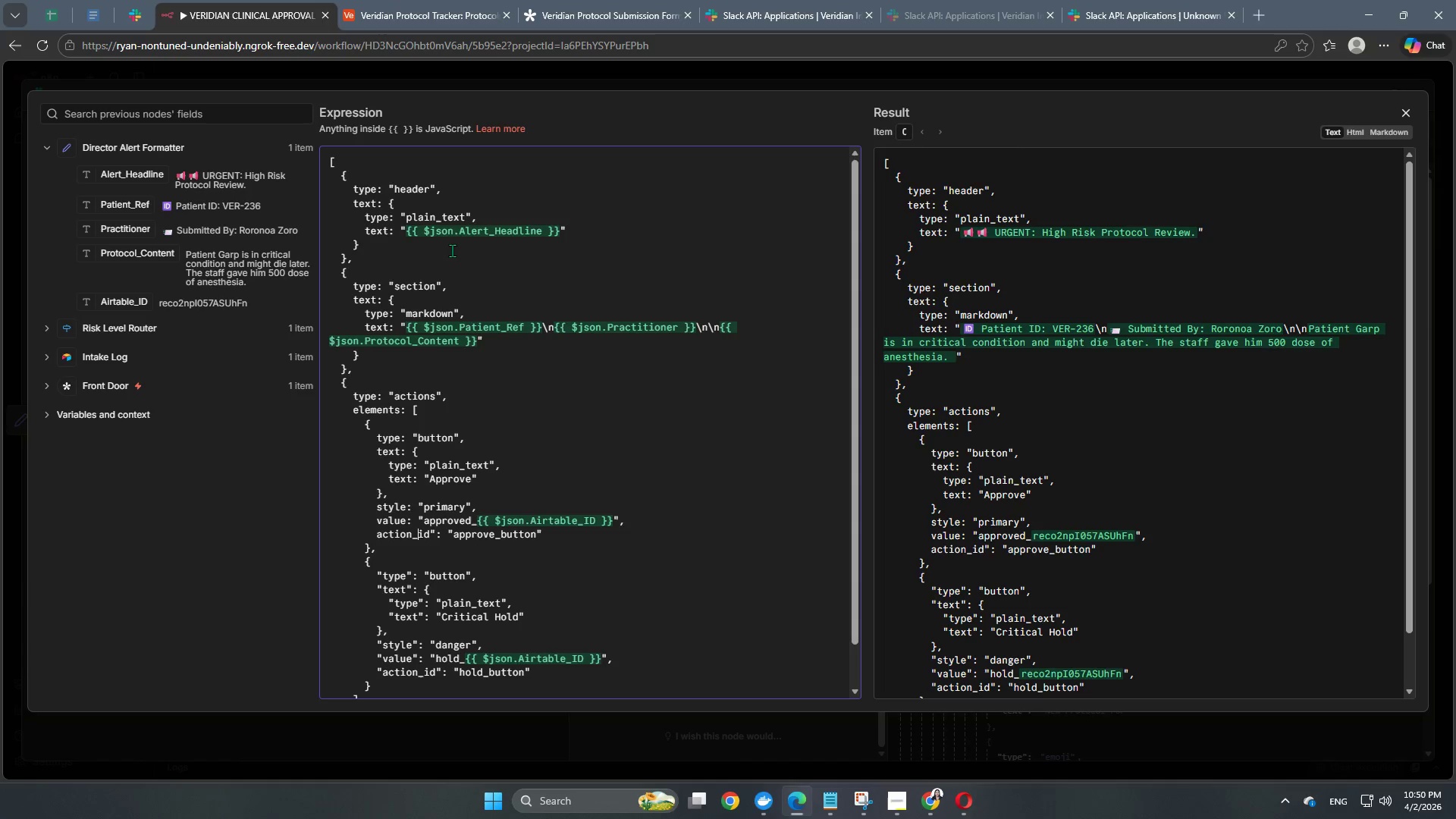 
key(ArrowRight)
 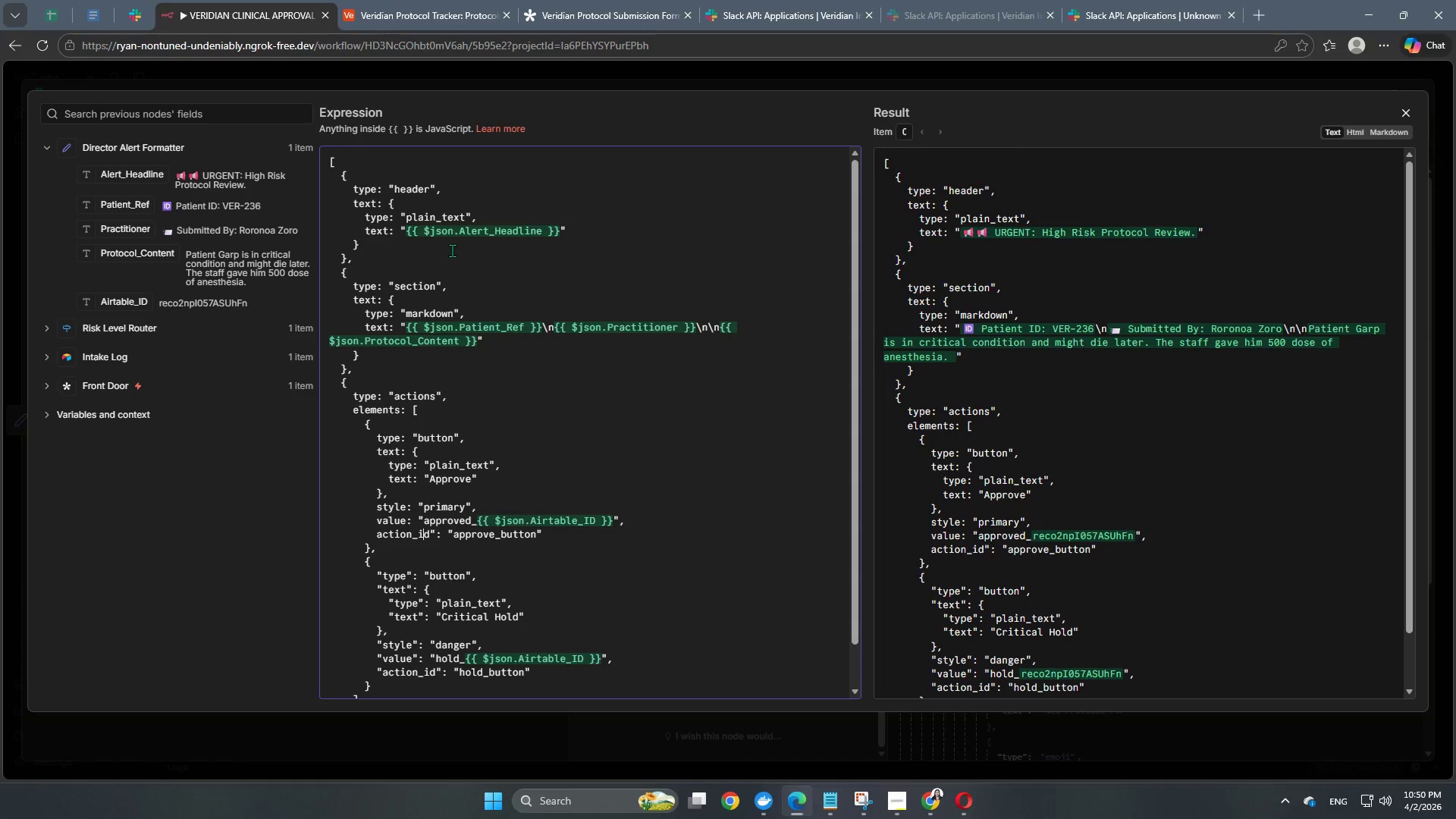 
key(ArrowRight)
 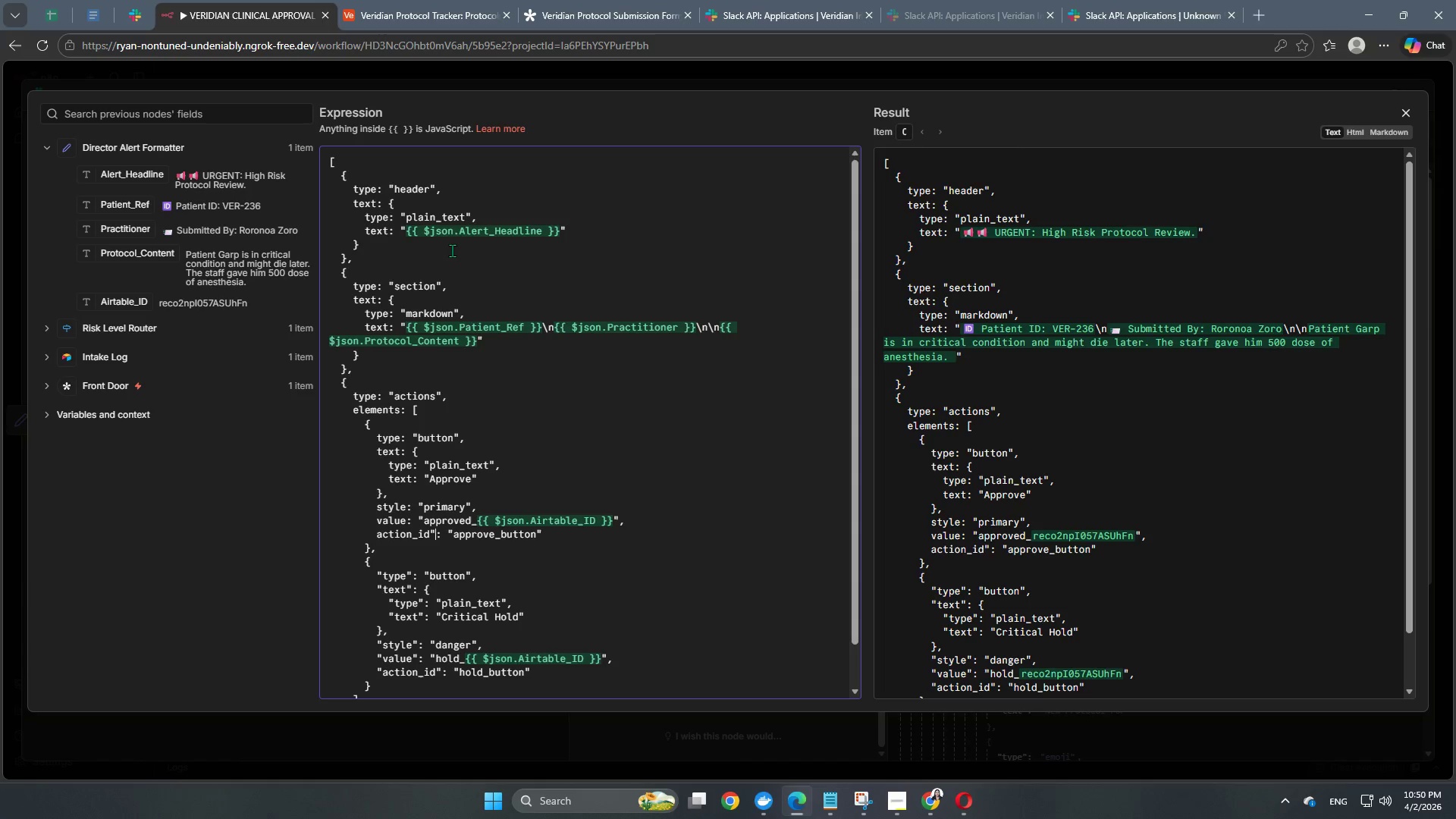 
key(ArrowRight)
 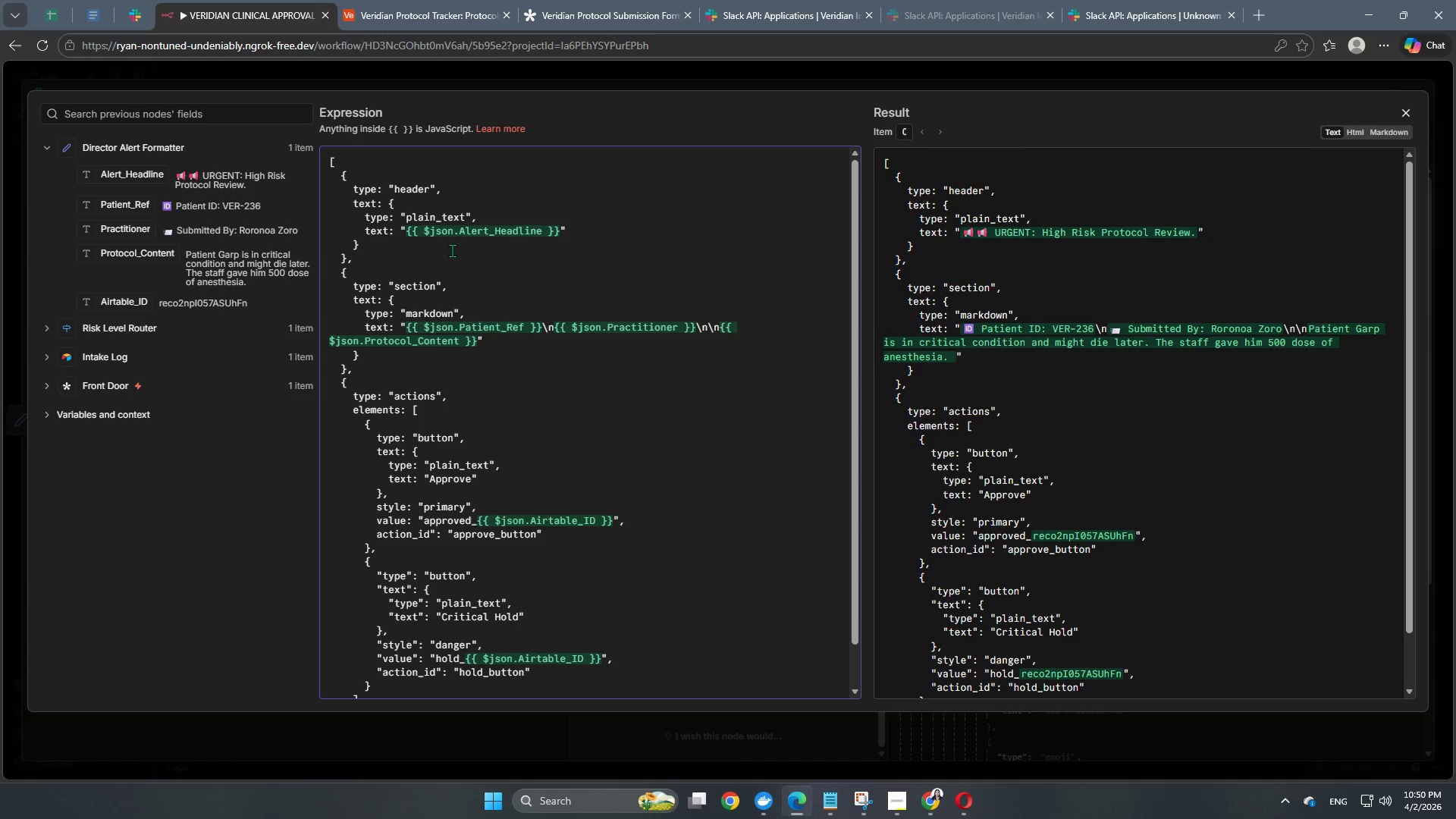 
key(Backspace)
 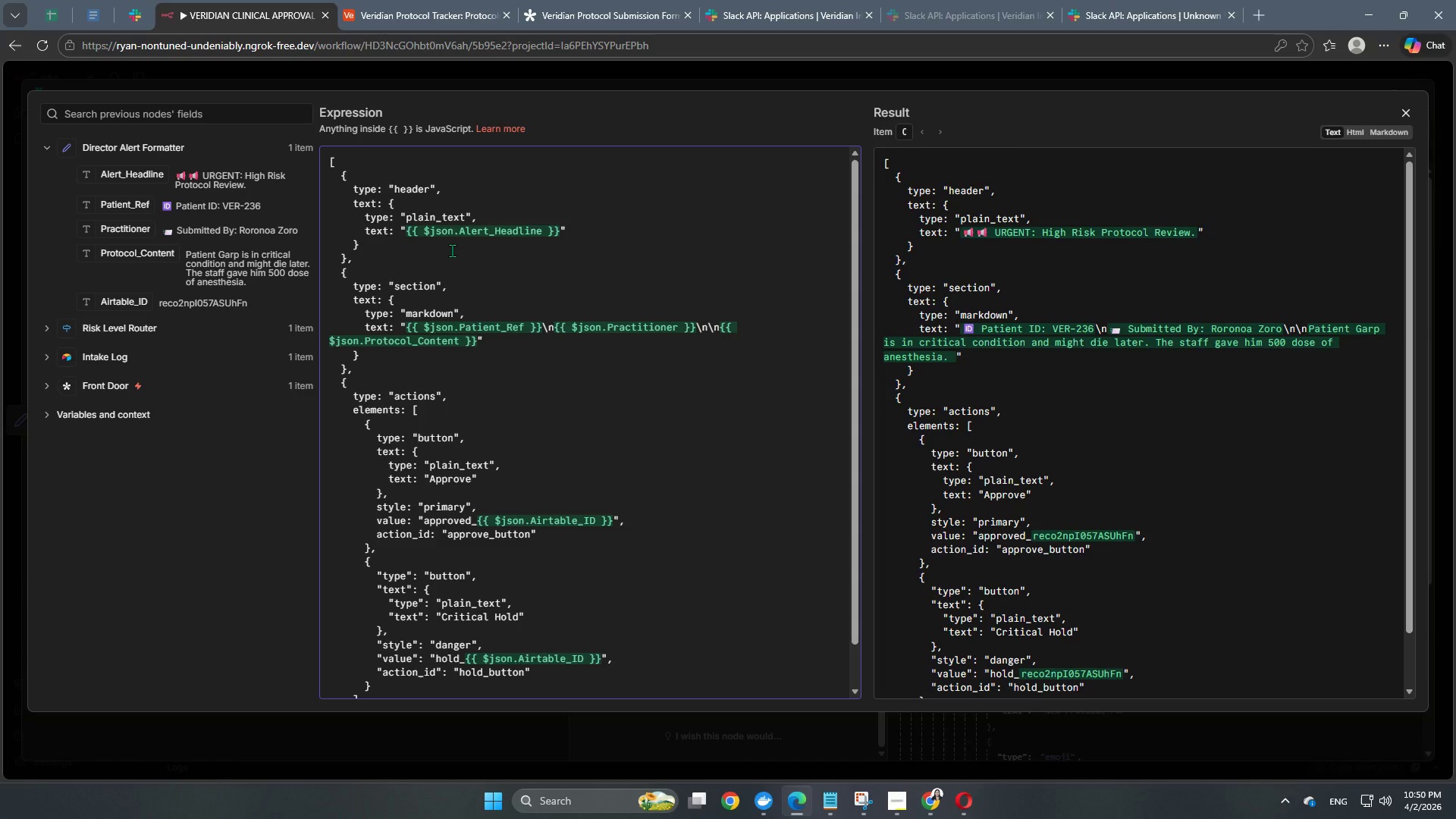 
key(ArrowDown)
 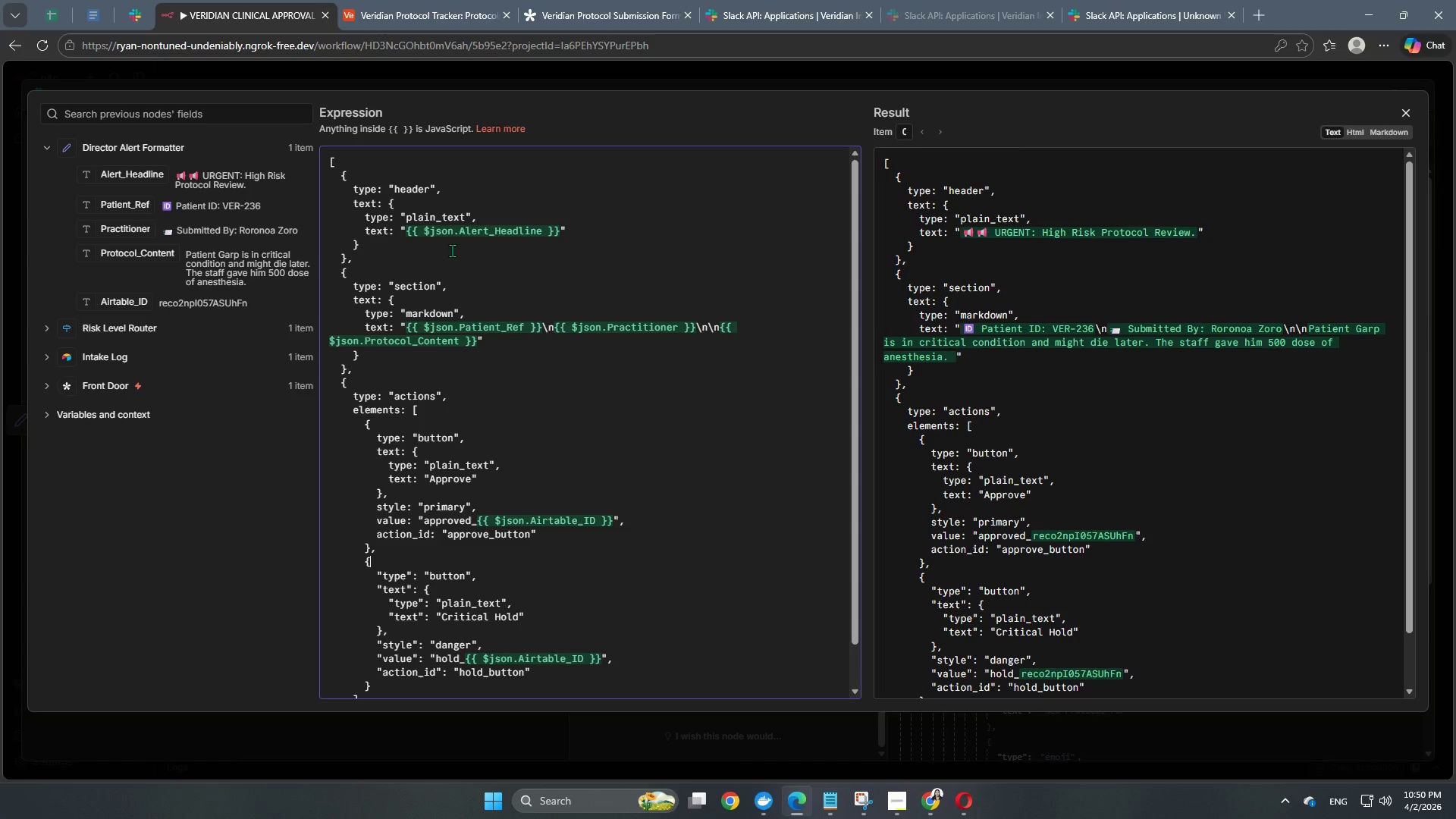 
key(ArrowDown)
 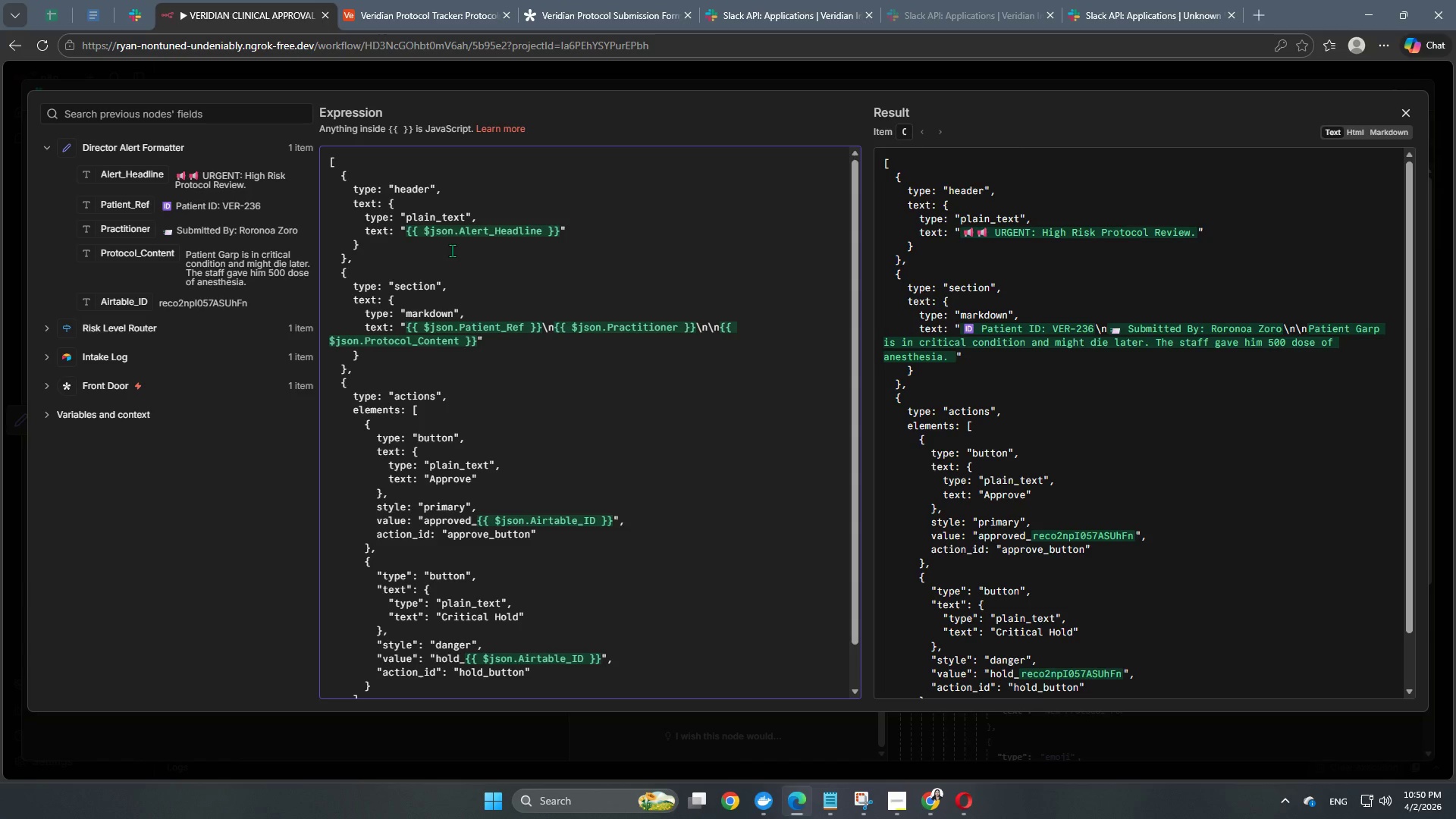 
key(ArrowDown)
 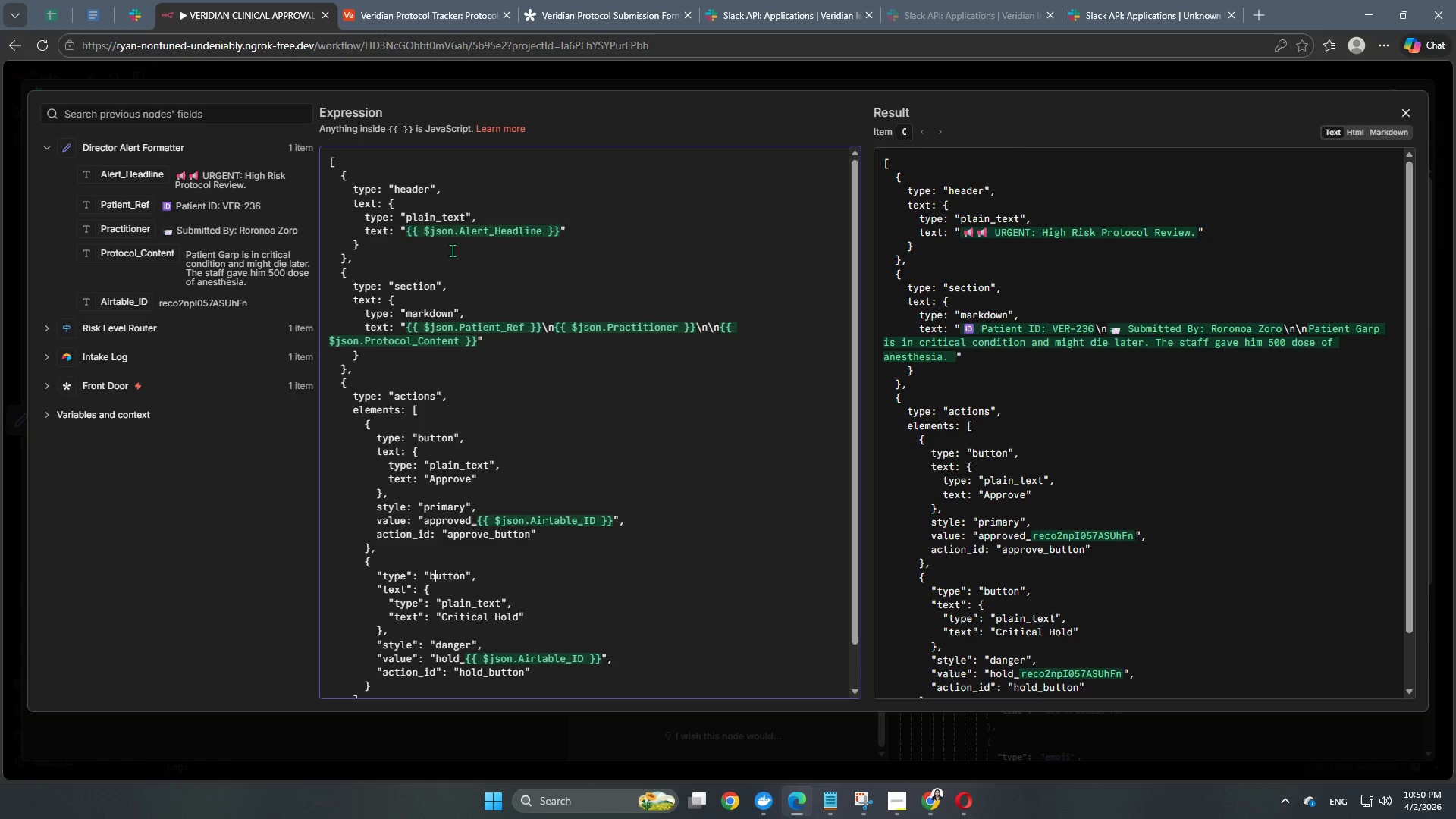 
key(ArrowRight)
 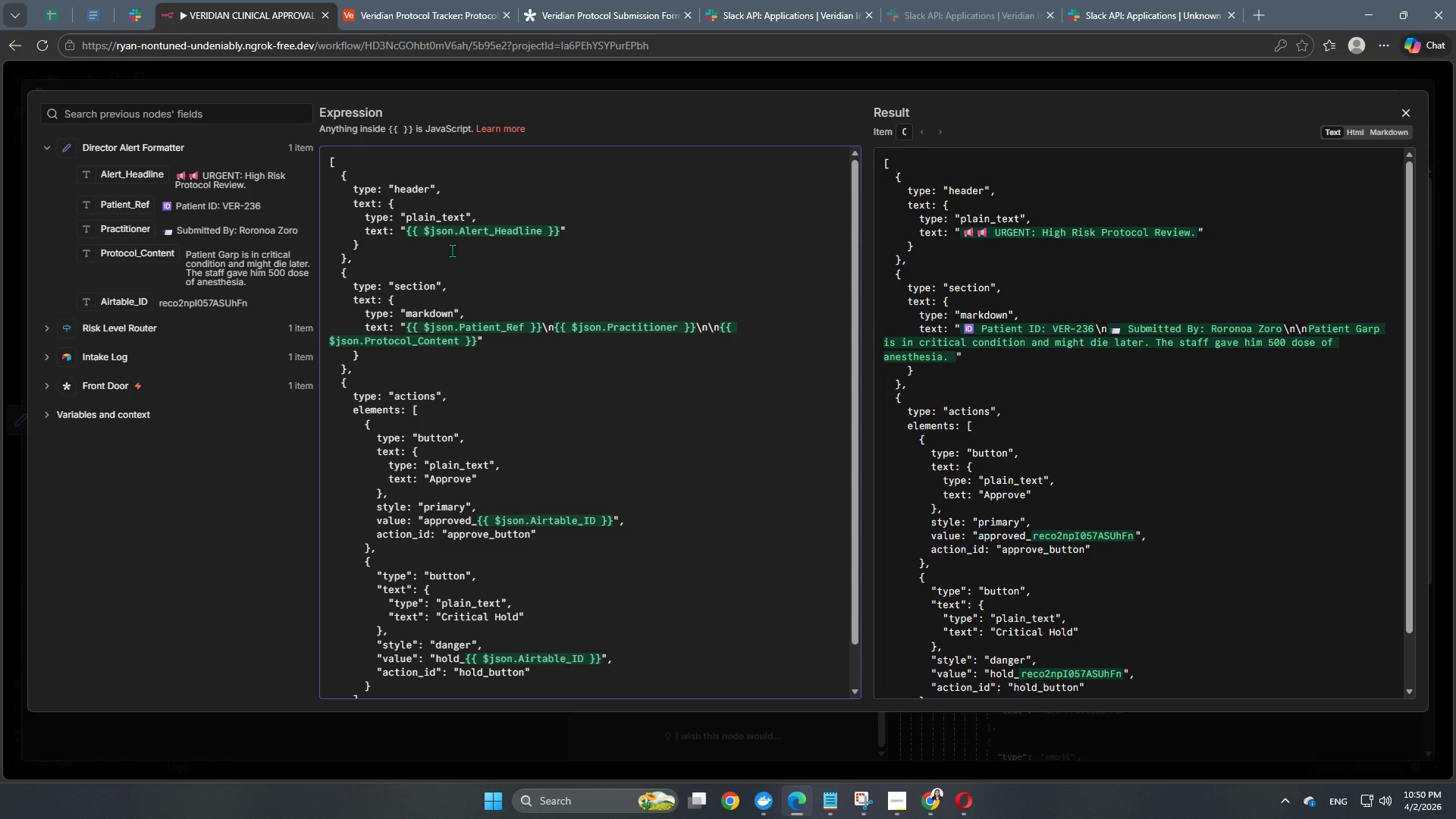 
key(ArrowLeft)
 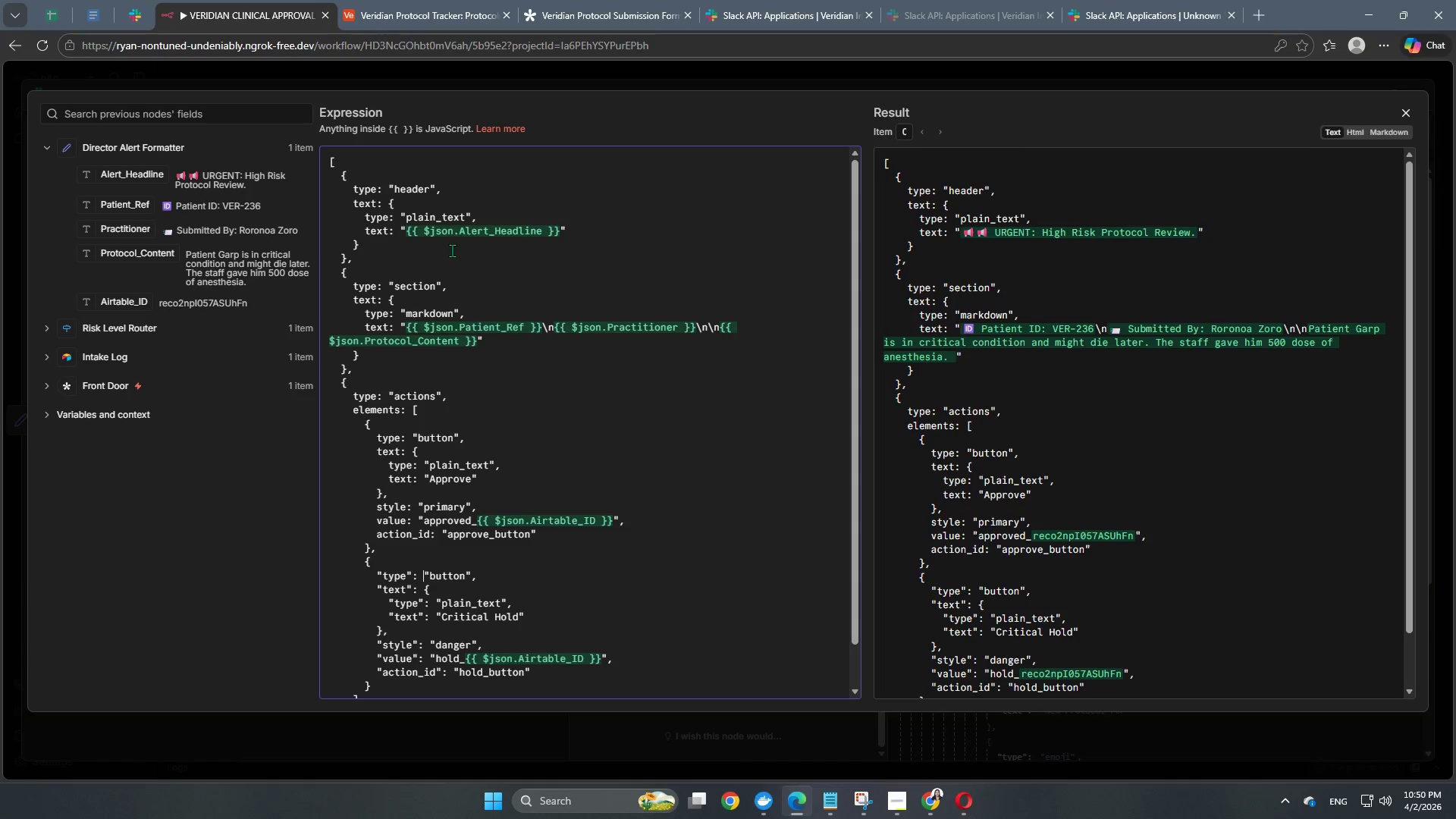 
key(ArrowLeft)
 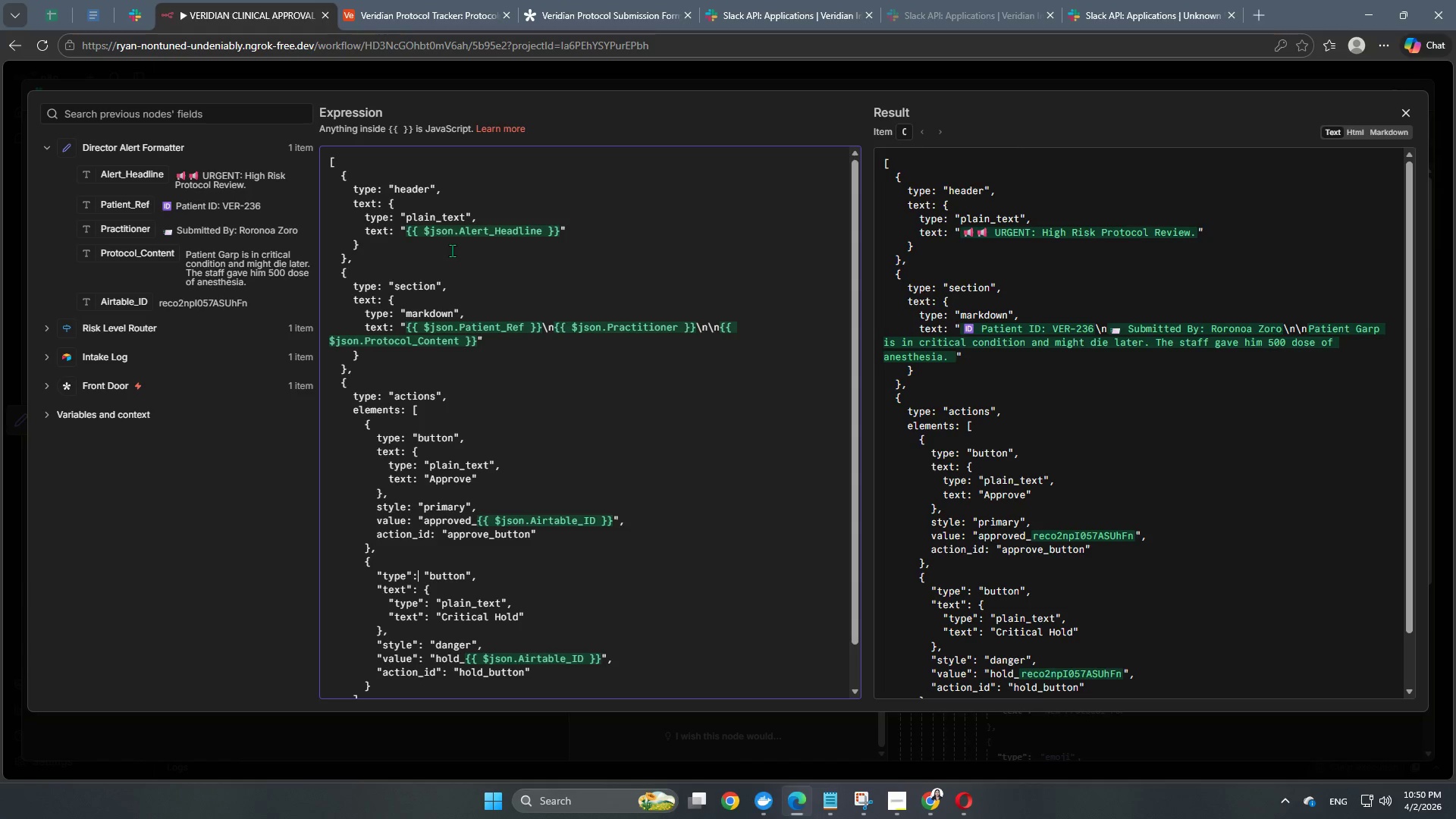 
key(ArrowLeft)
 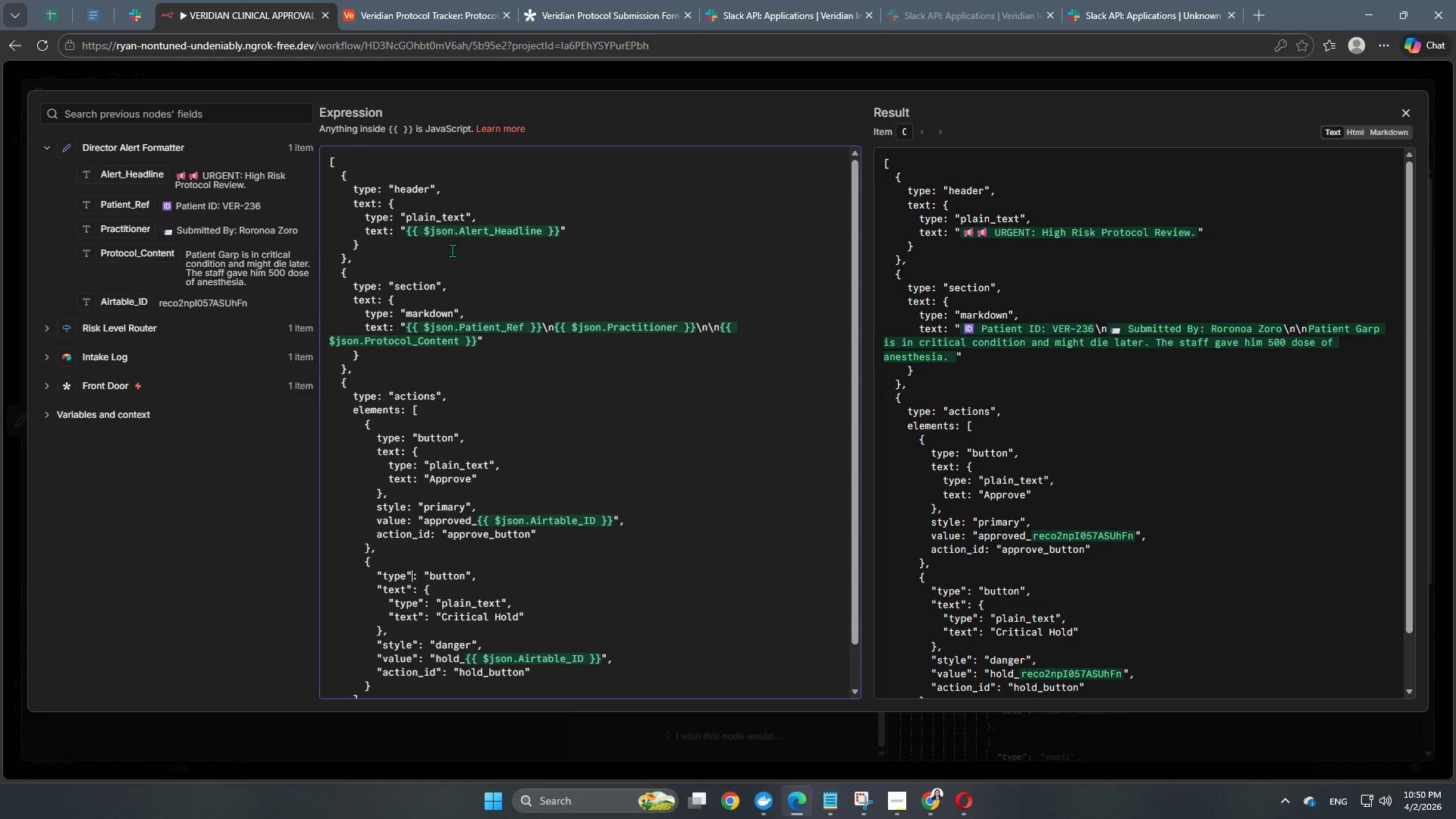 
key(ArrowLeft)
 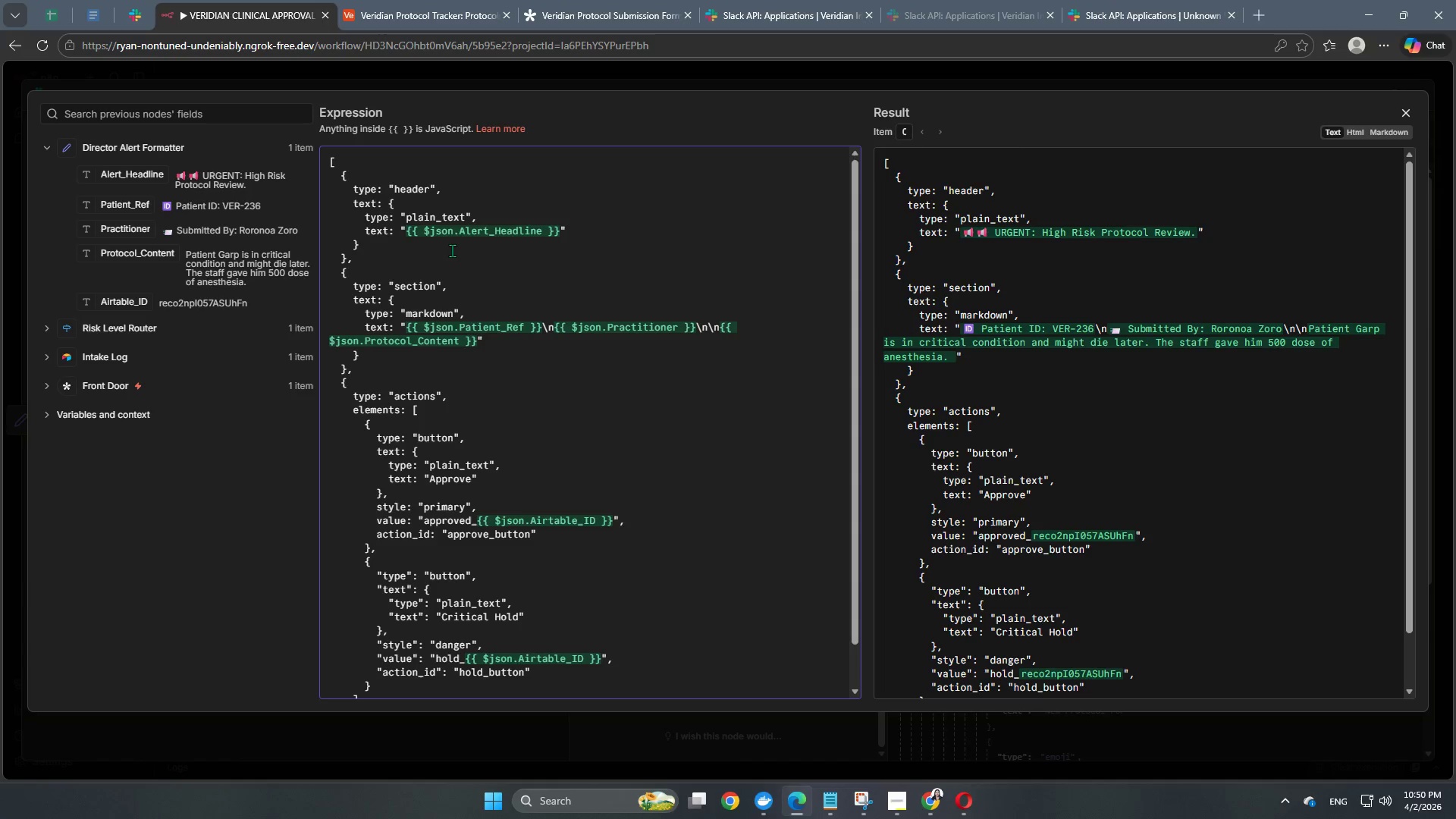 
key(Backspace)
 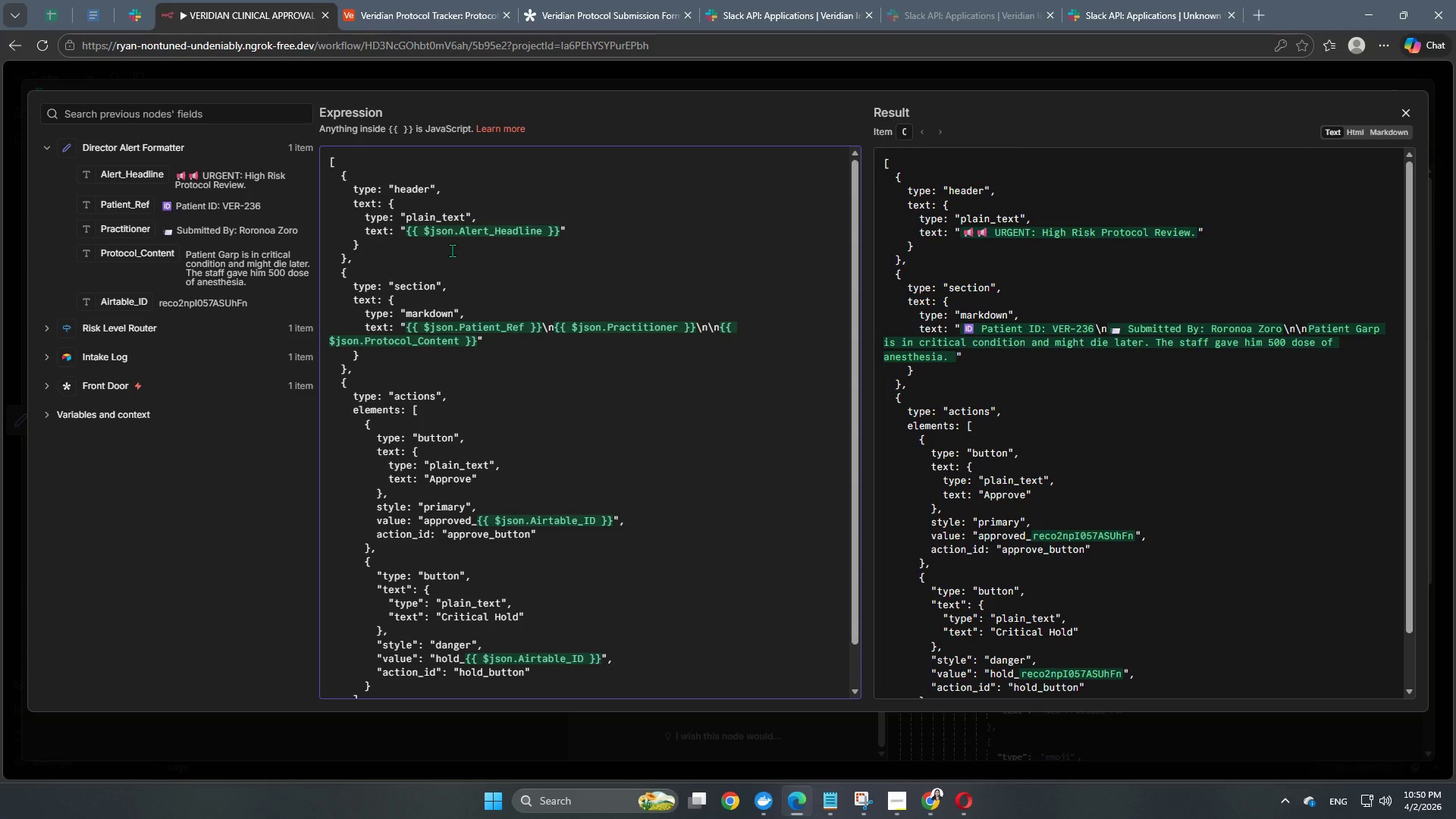 
key(ArrowLeft)
 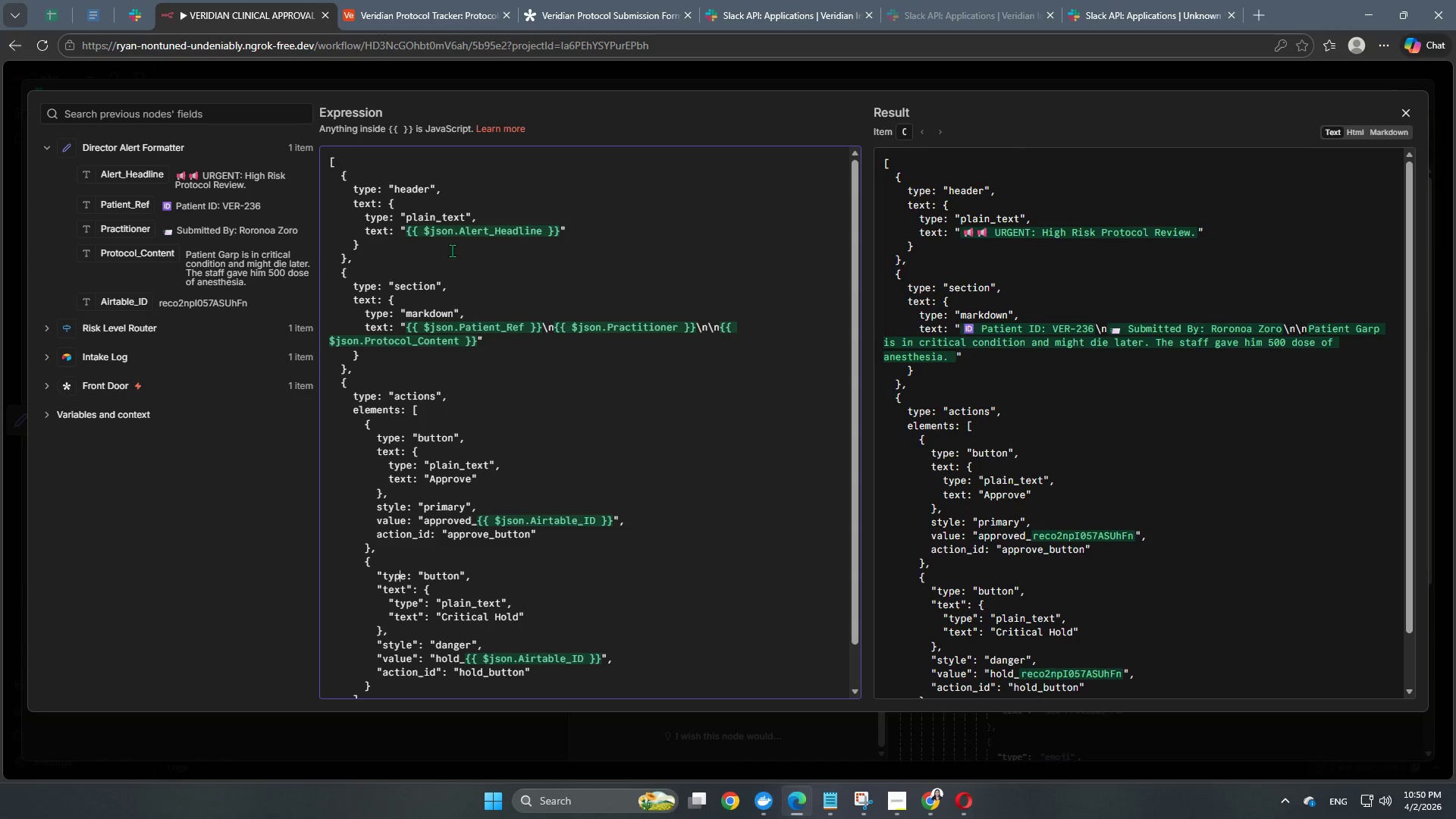 
key(ArrowLeft)
 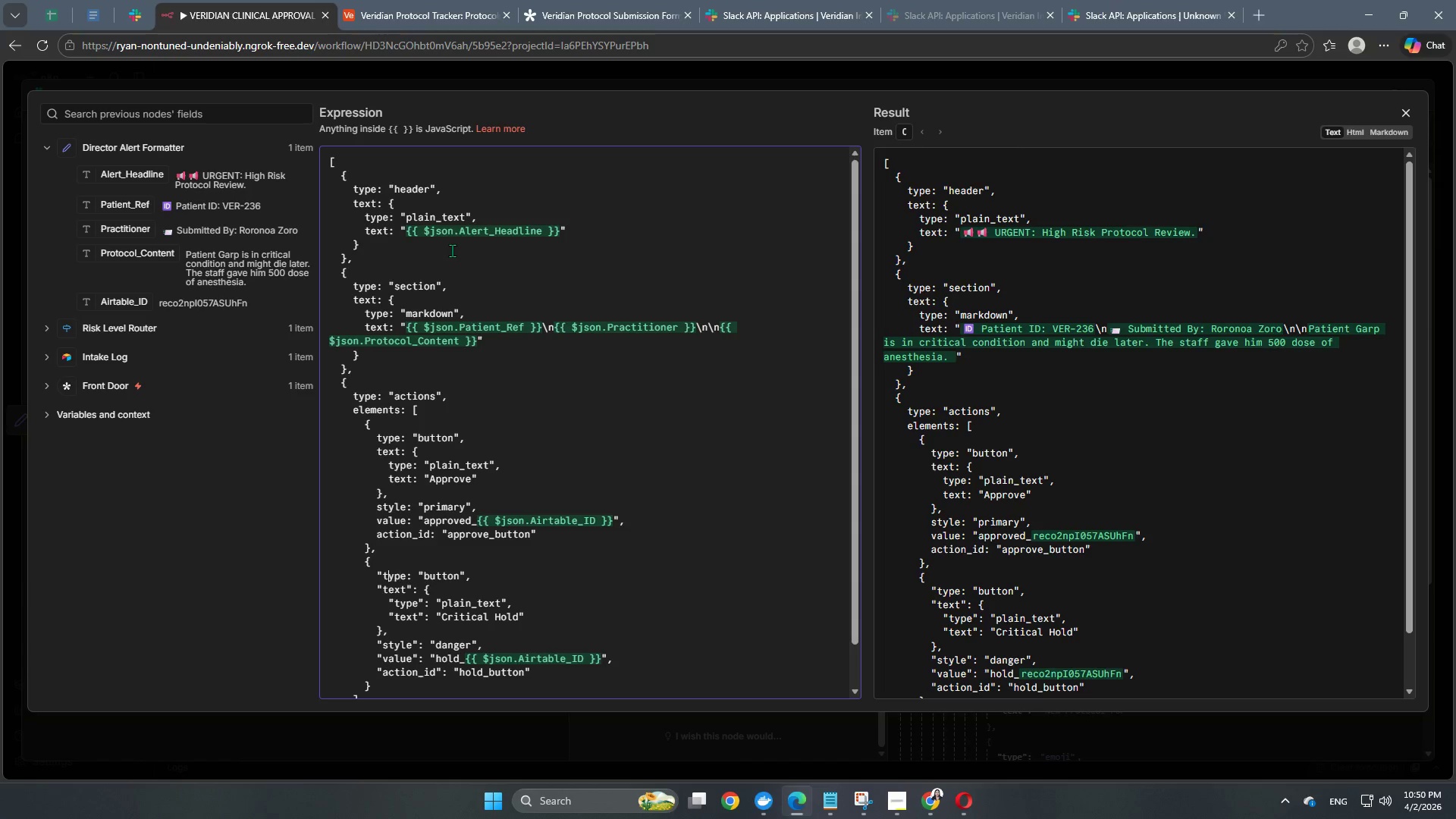 
key(ArrowLeft)
 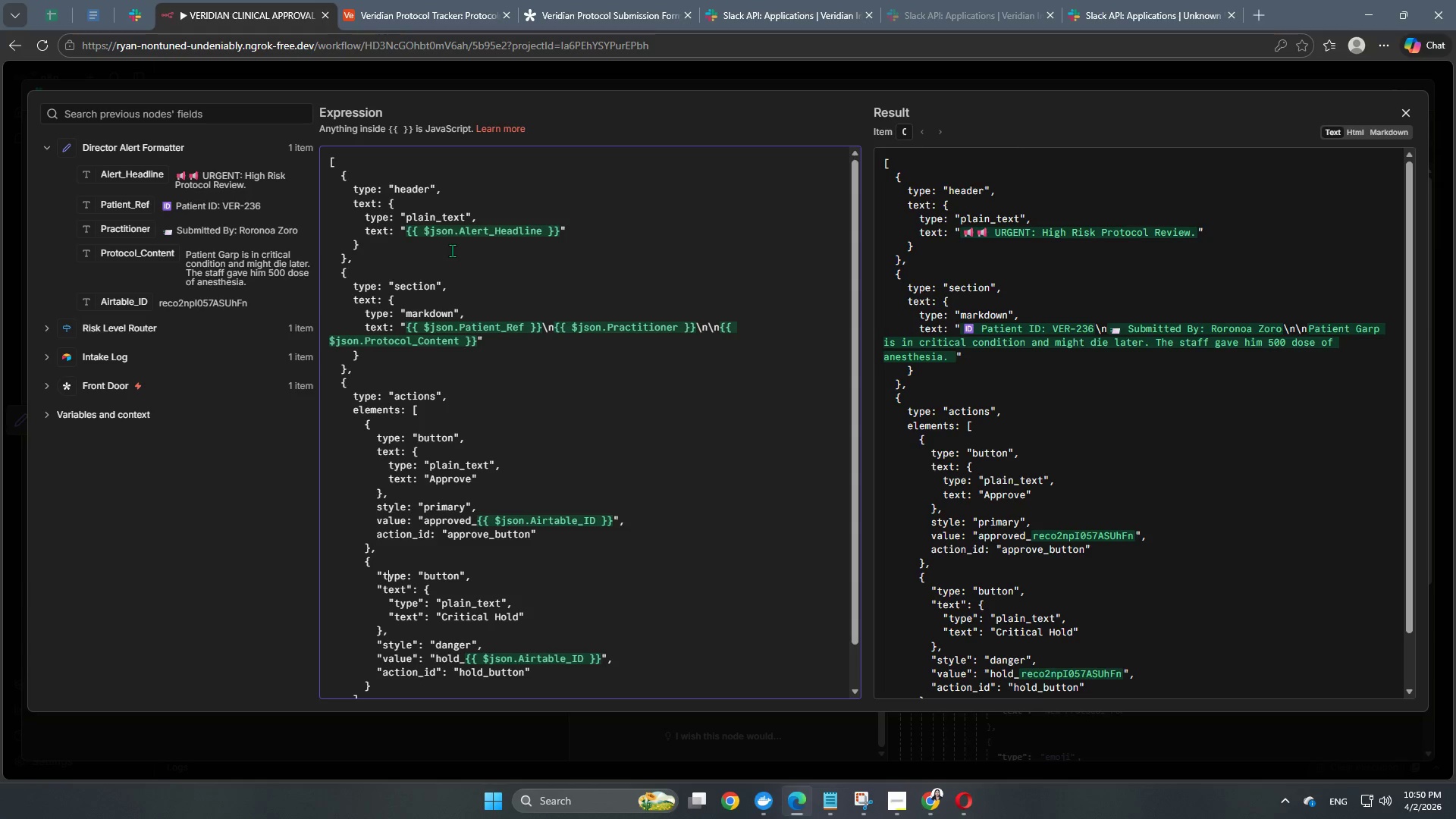 
key(ArrowLeft)
 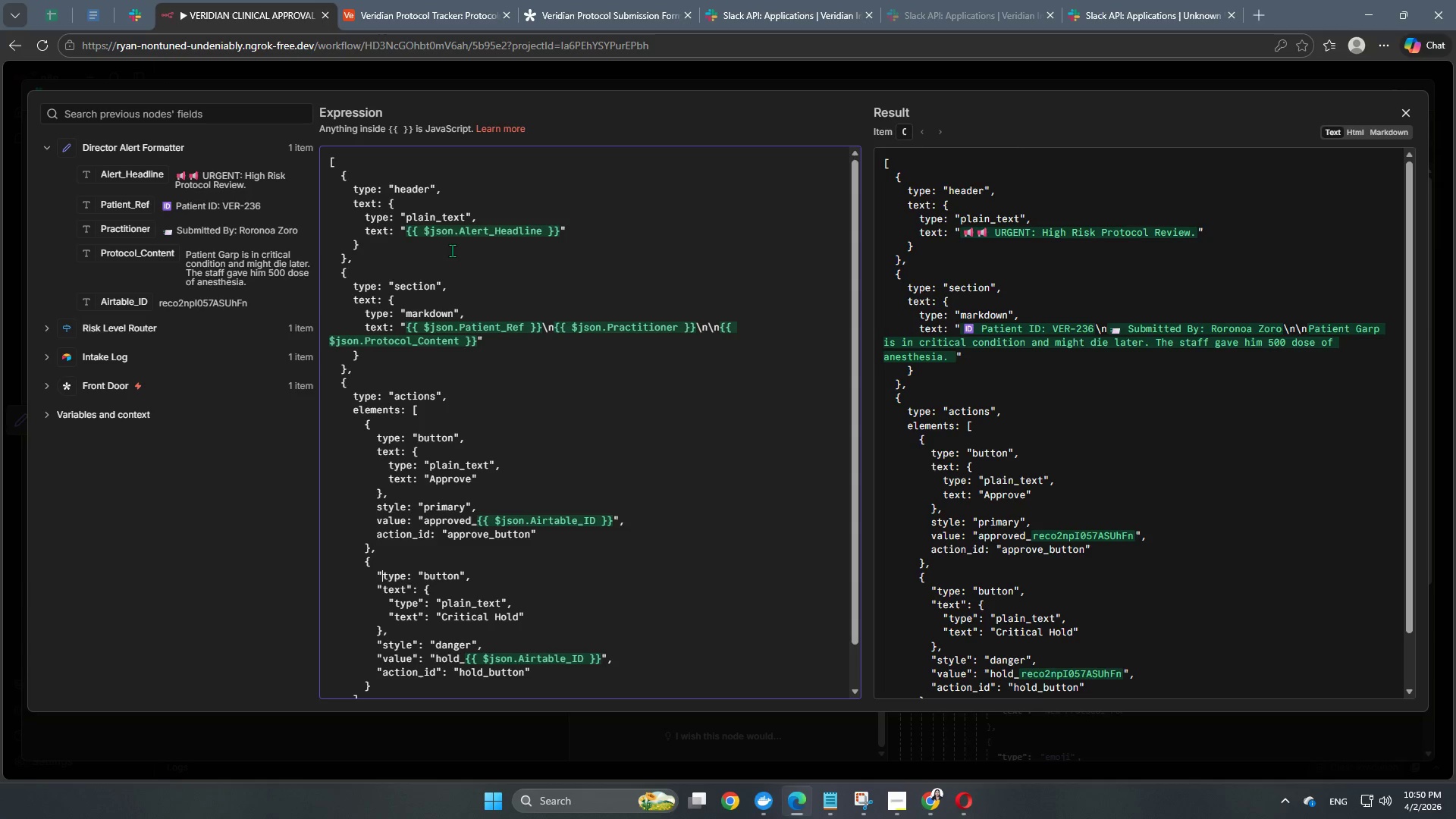 
key(ArrowLeft)
 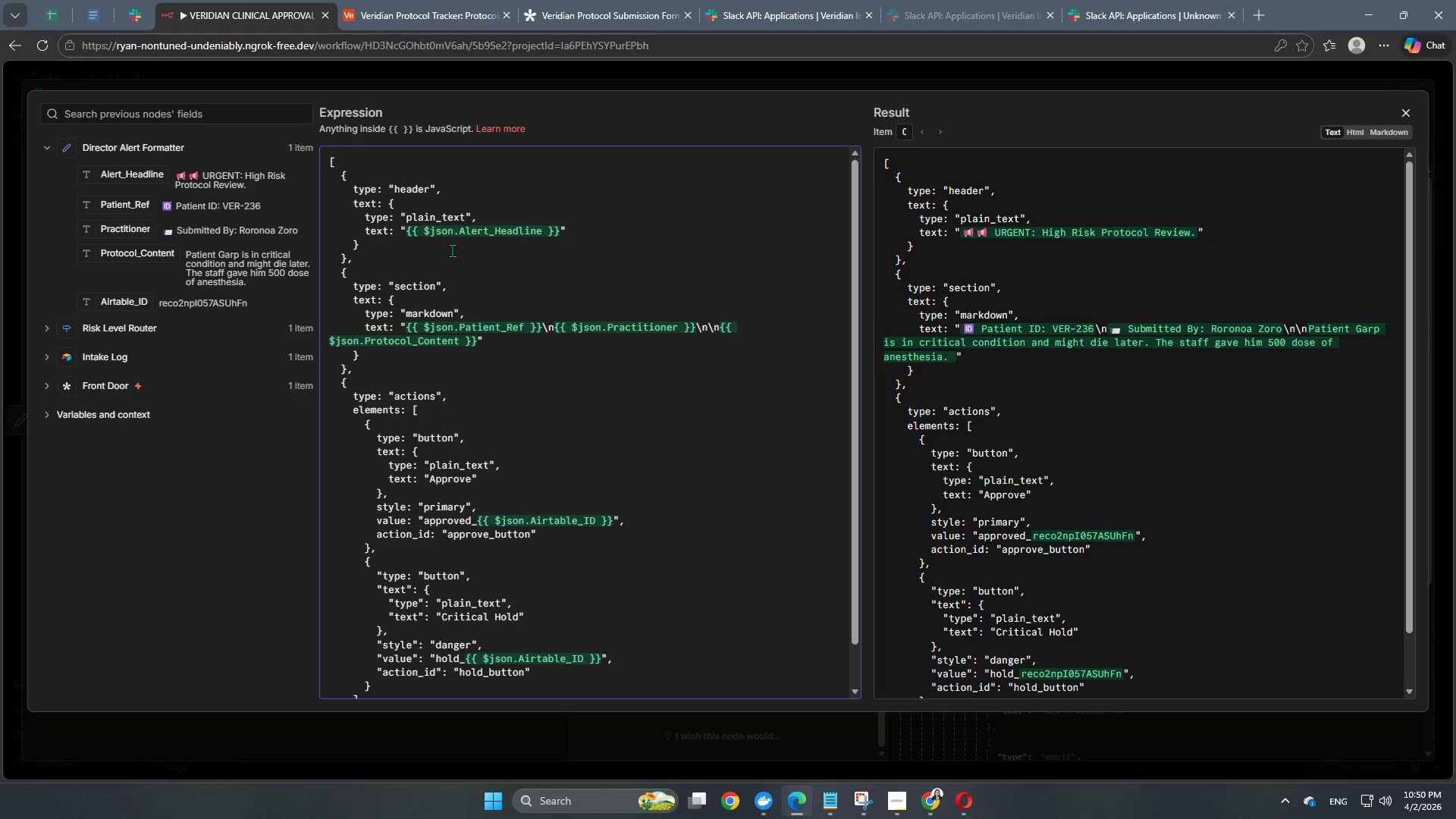 
key(ArrowRight)
 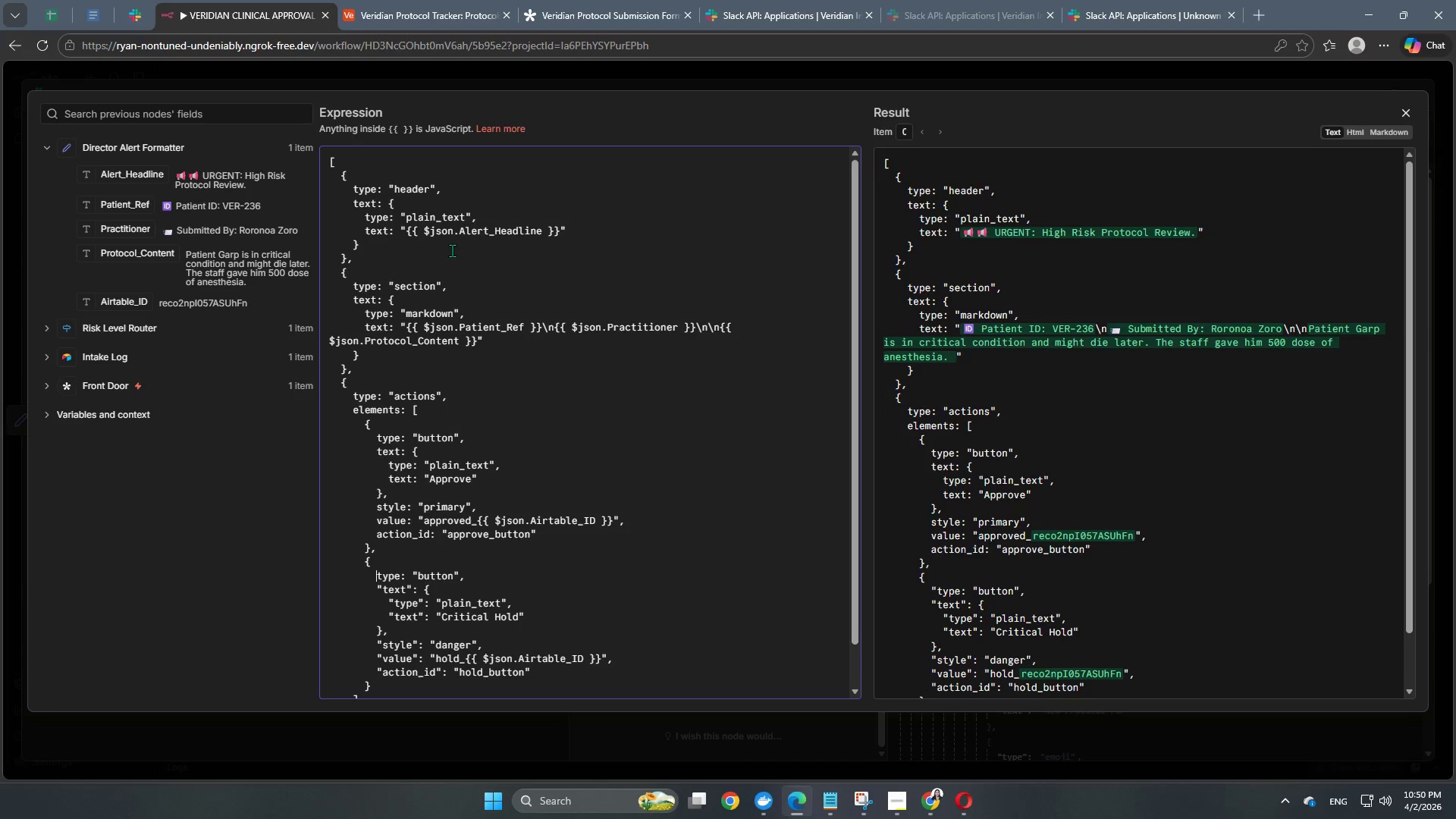 
key(Backspace)
 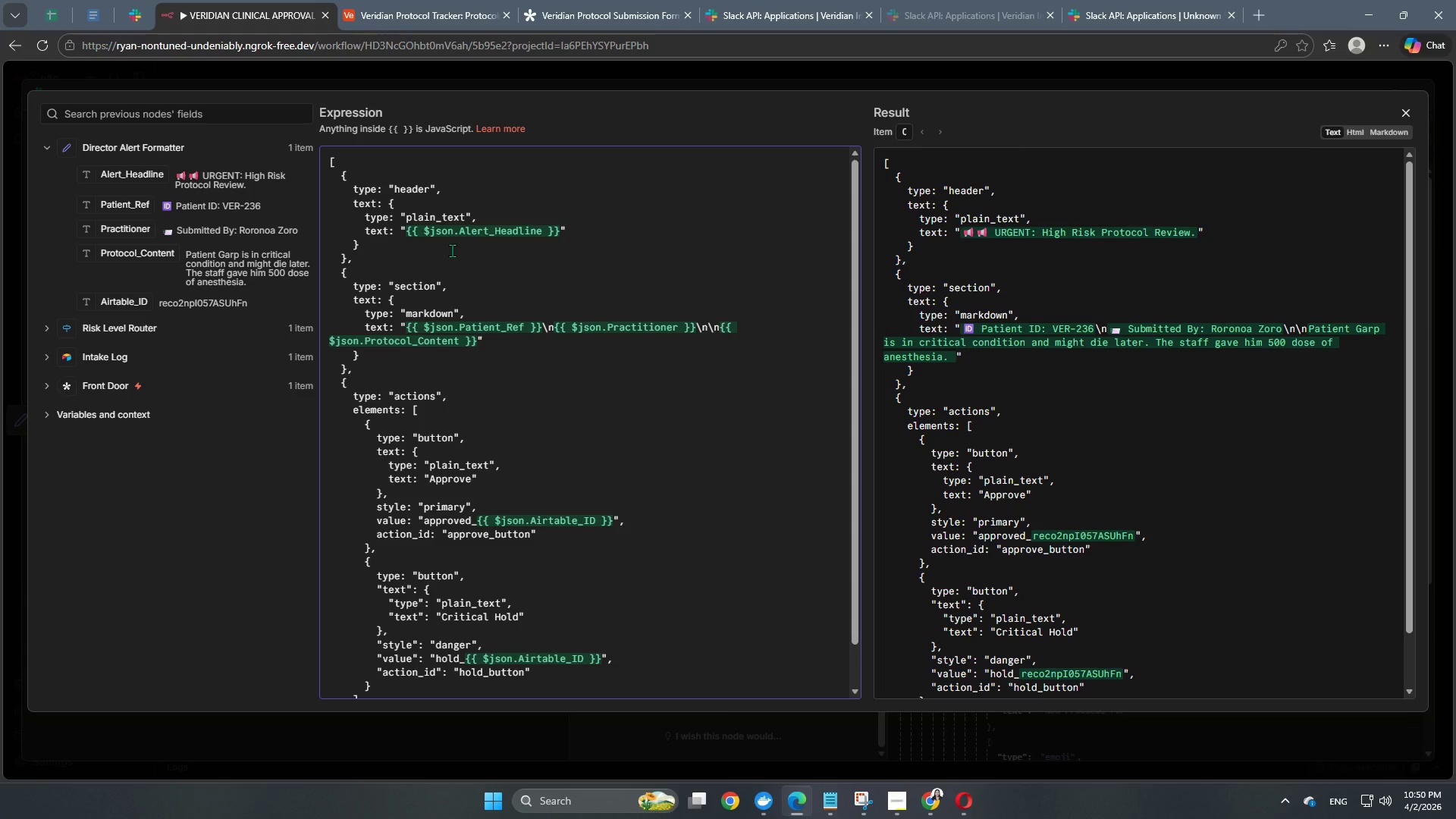 
key(ArrowDown)
 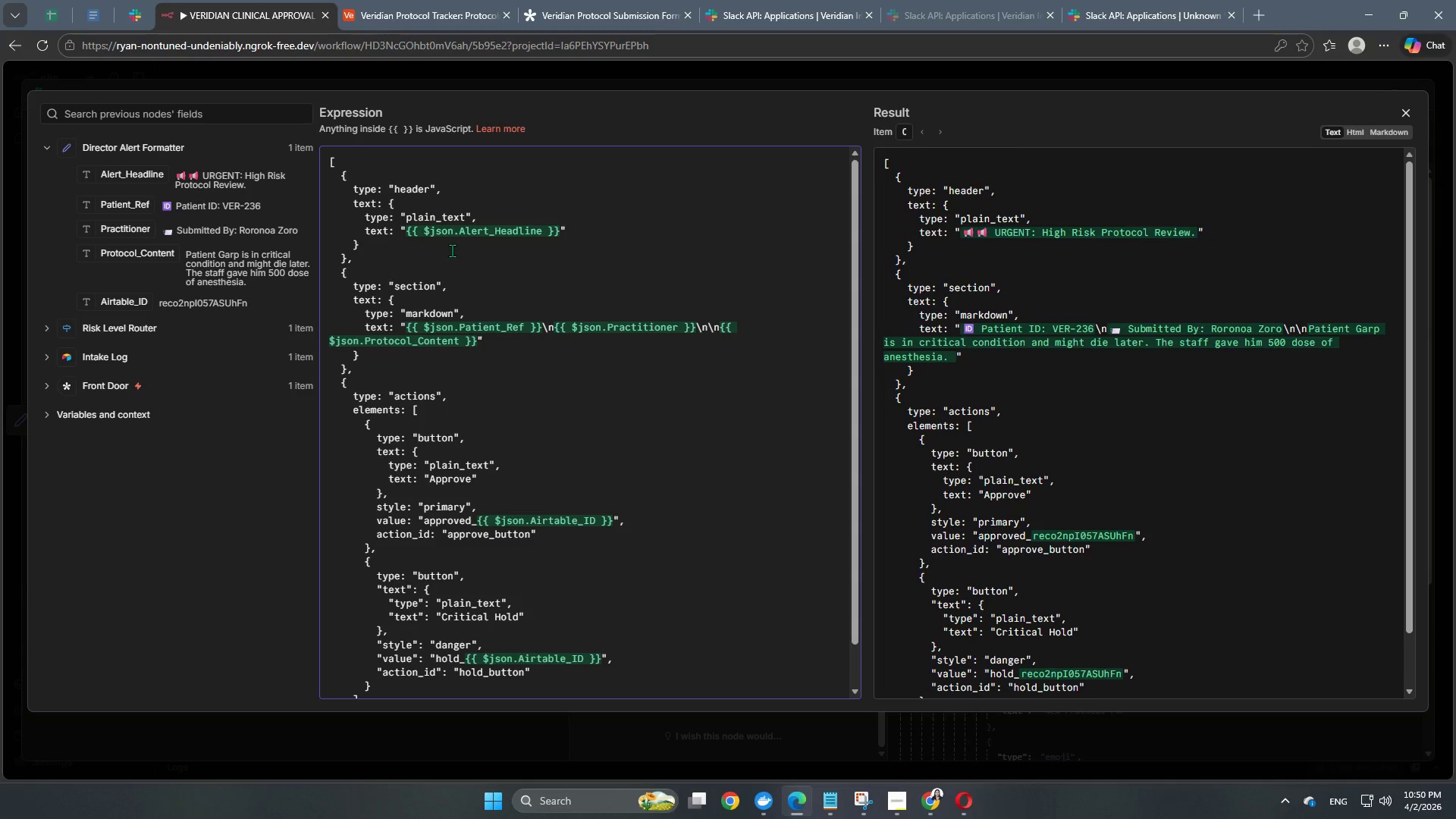 
key(ArrowRight)
 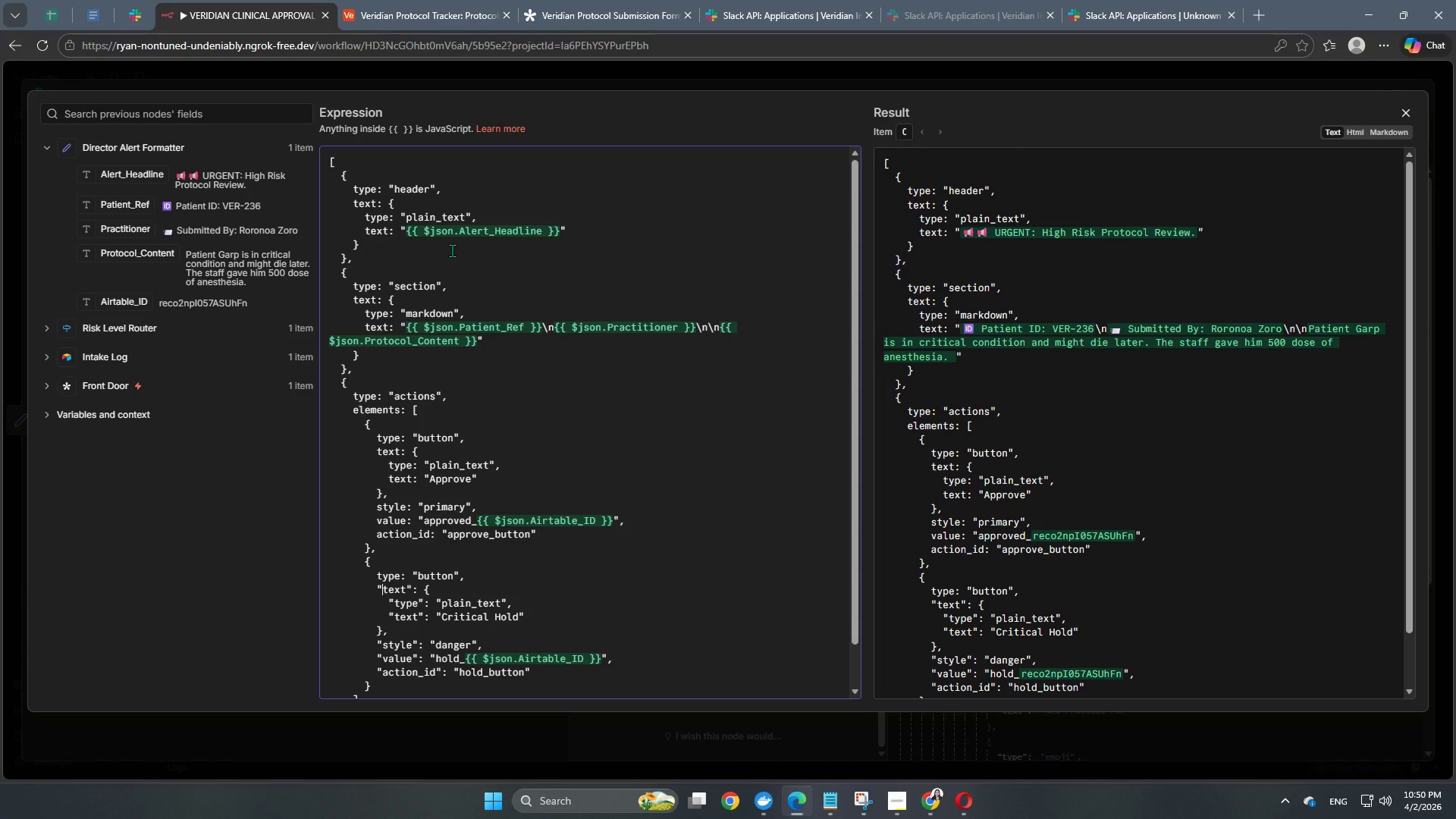 
key(Backspace)
 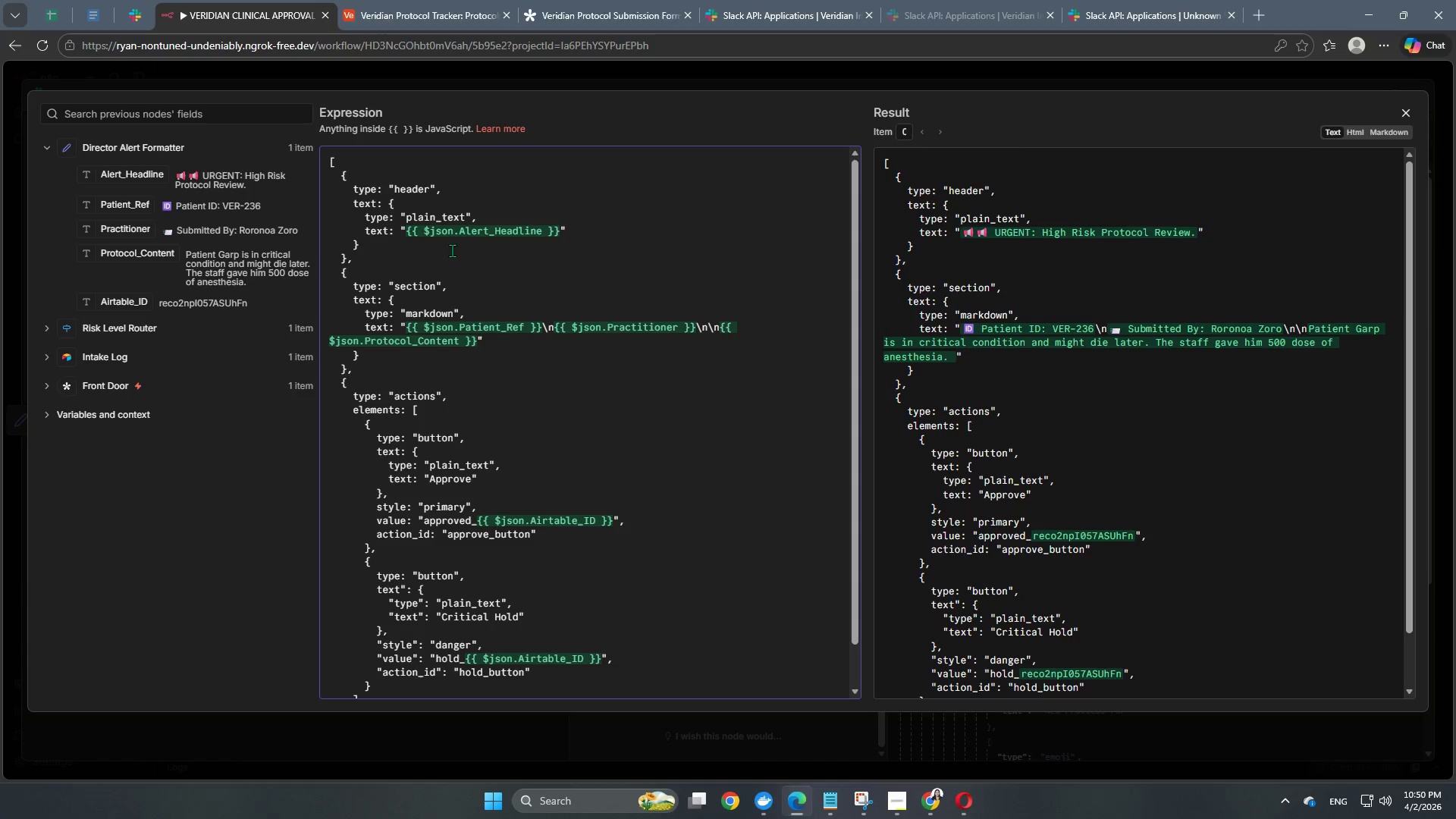 
key(ArrowRight)
 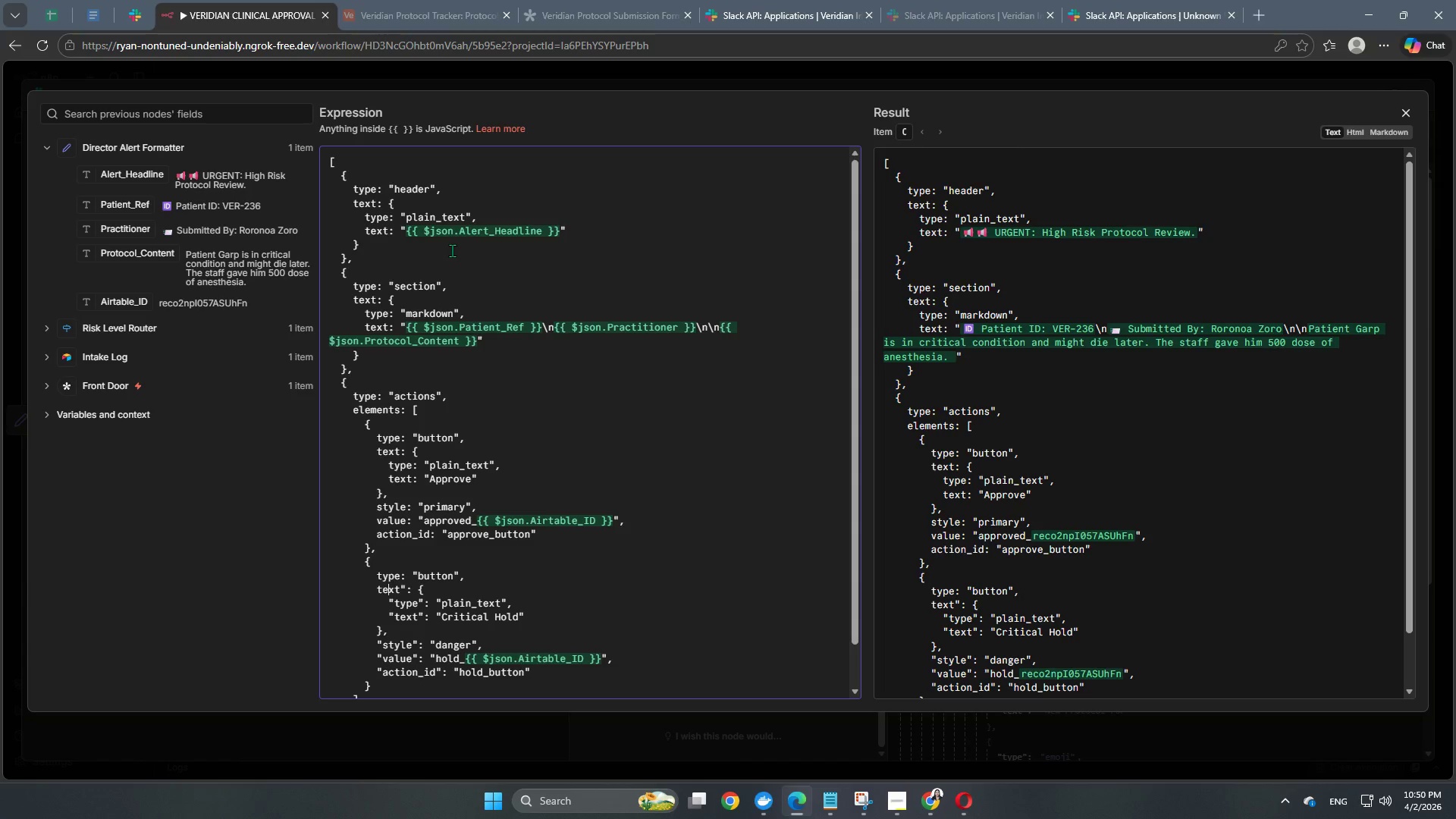 
key(ArrowRight)
 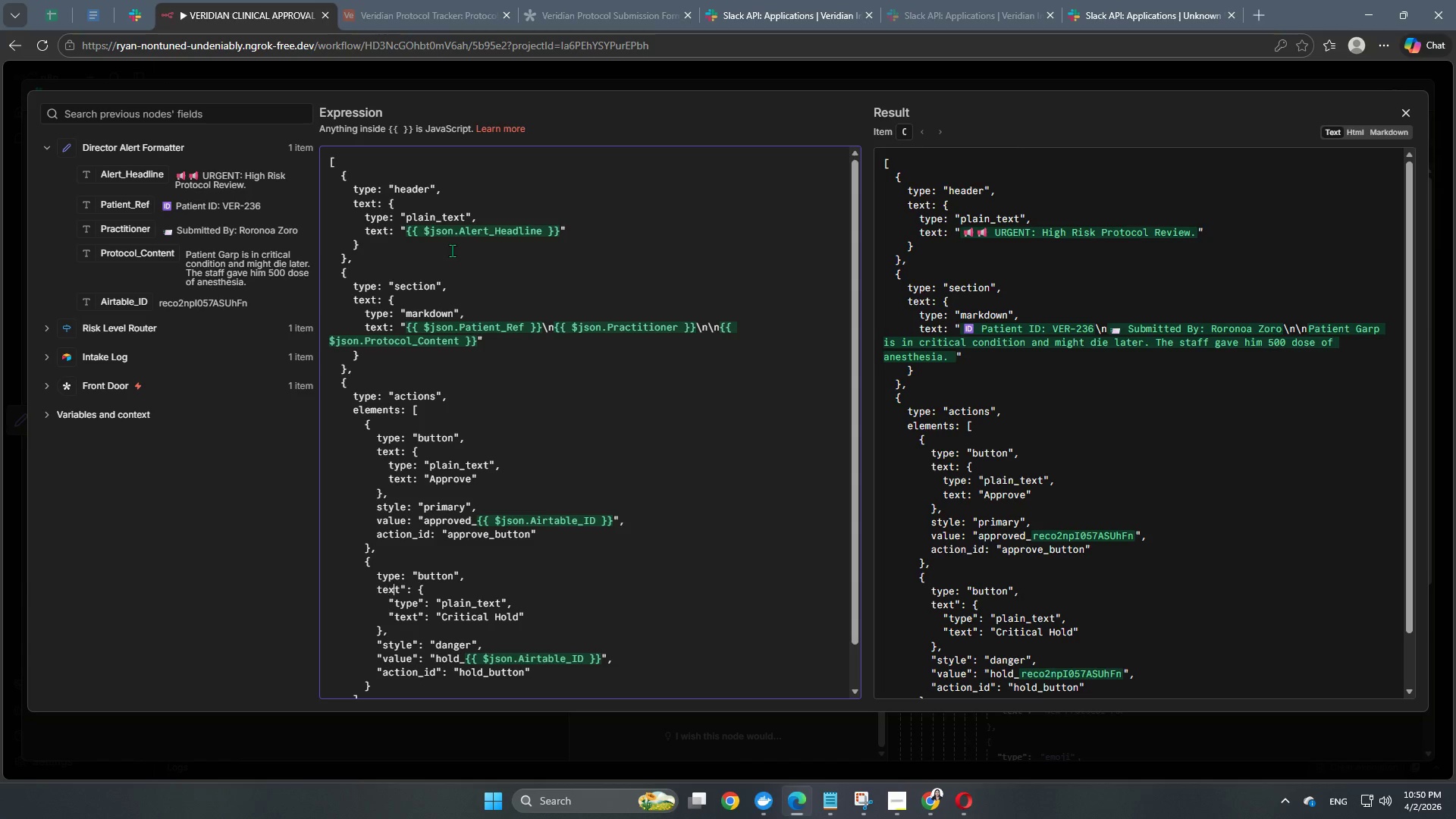 
key(ArrowRight)
 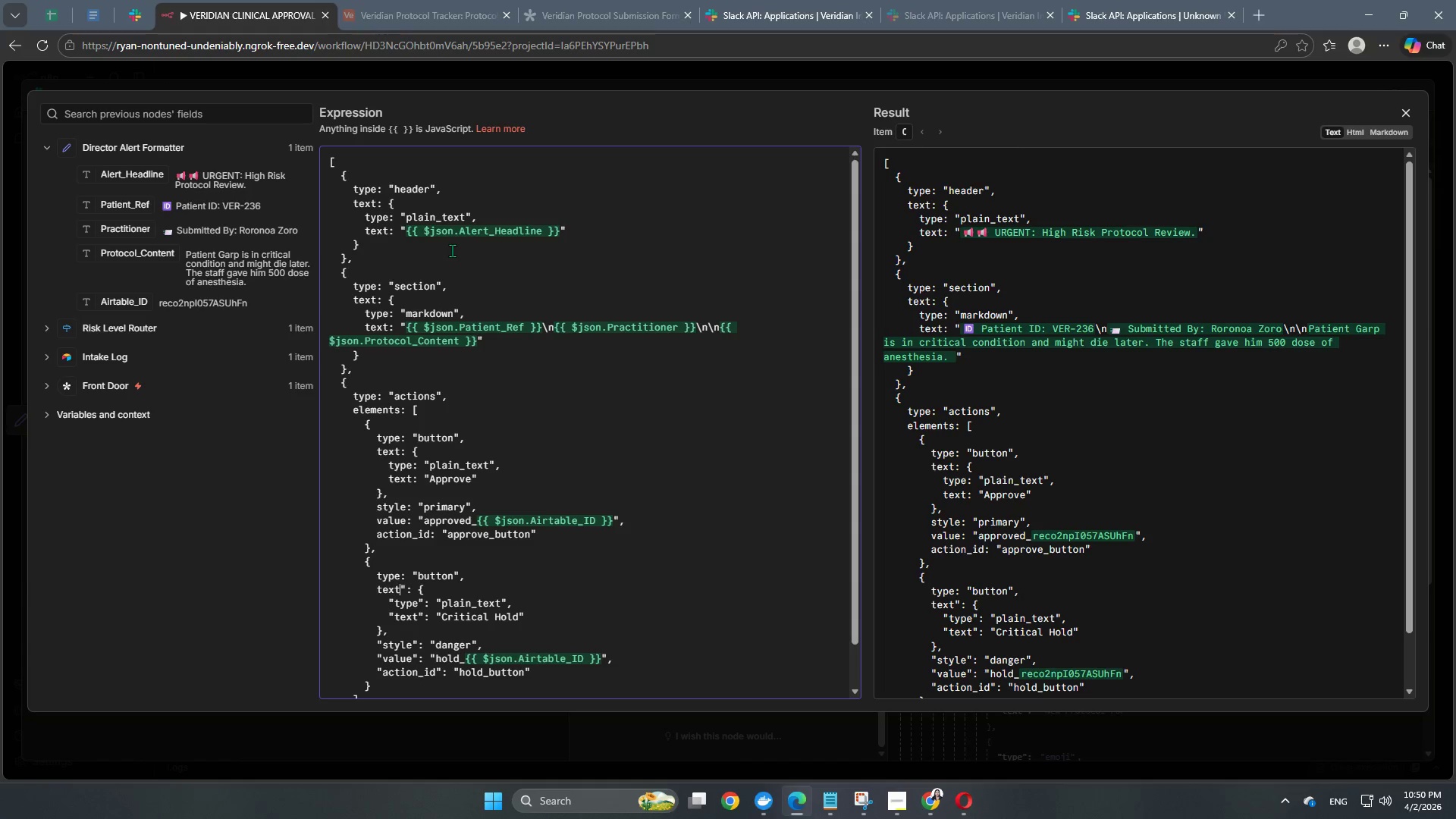 
key(ArrowRight)
 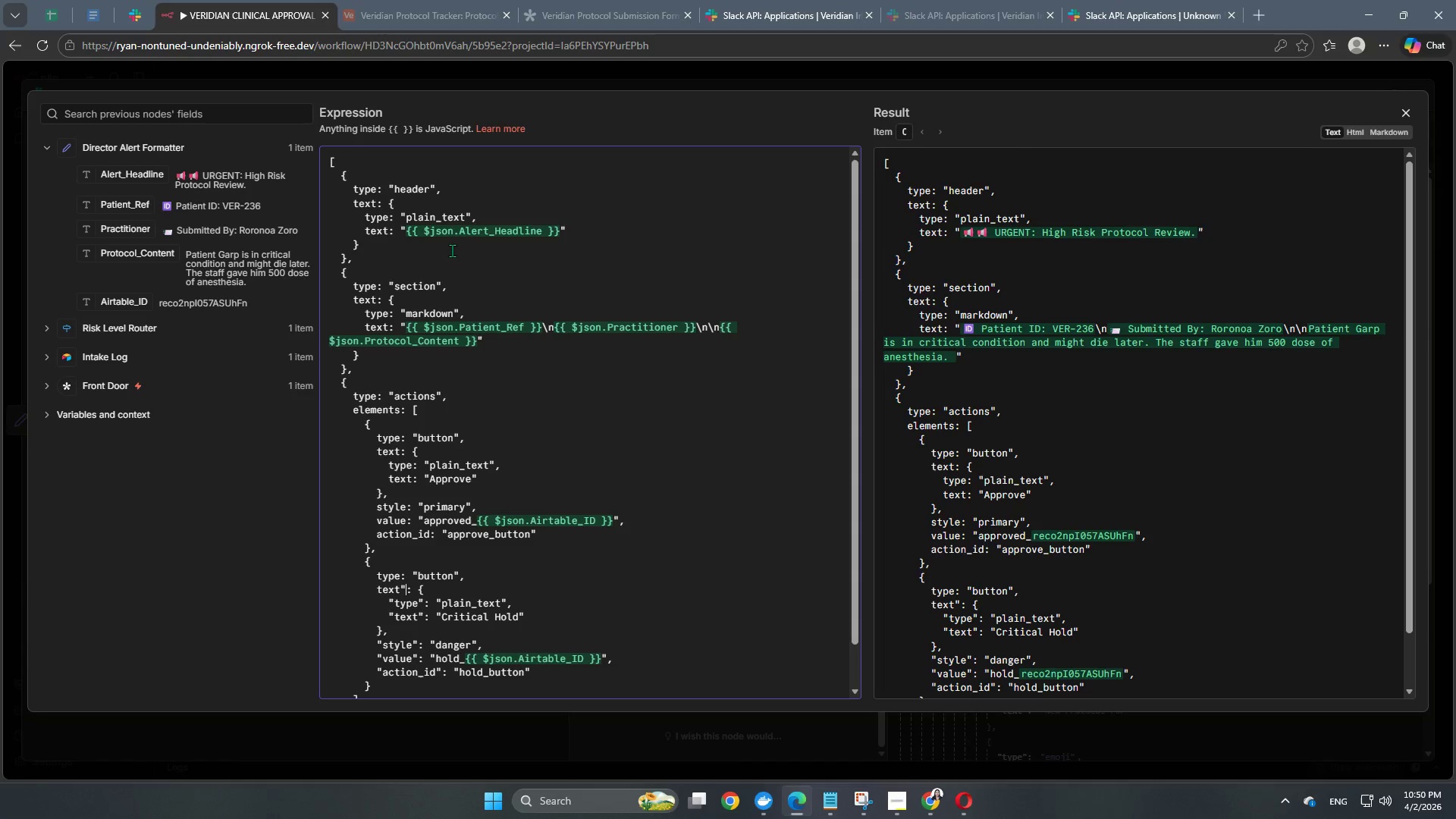 
key(ArrowRight)
 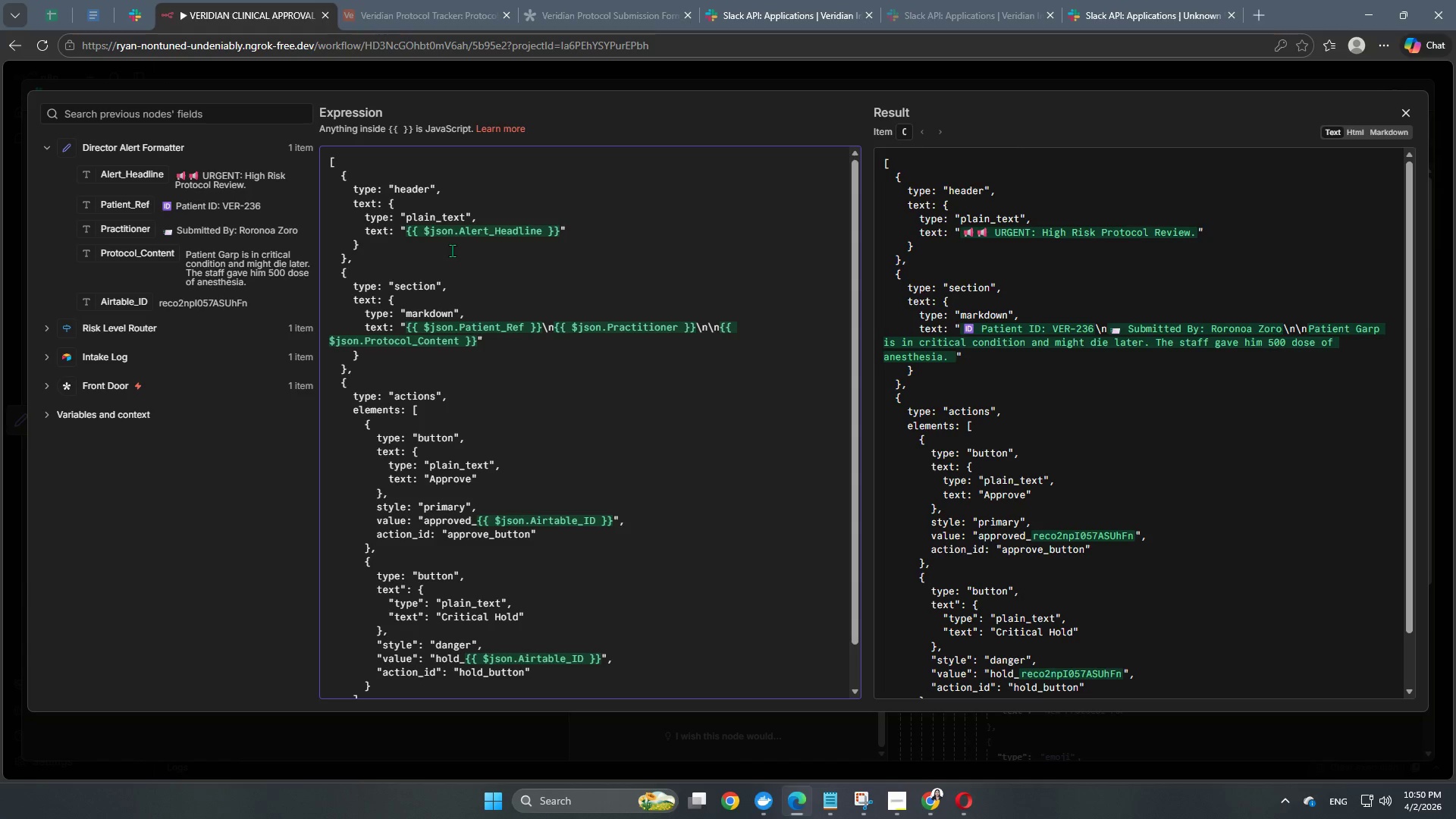 
key(Backspace)
 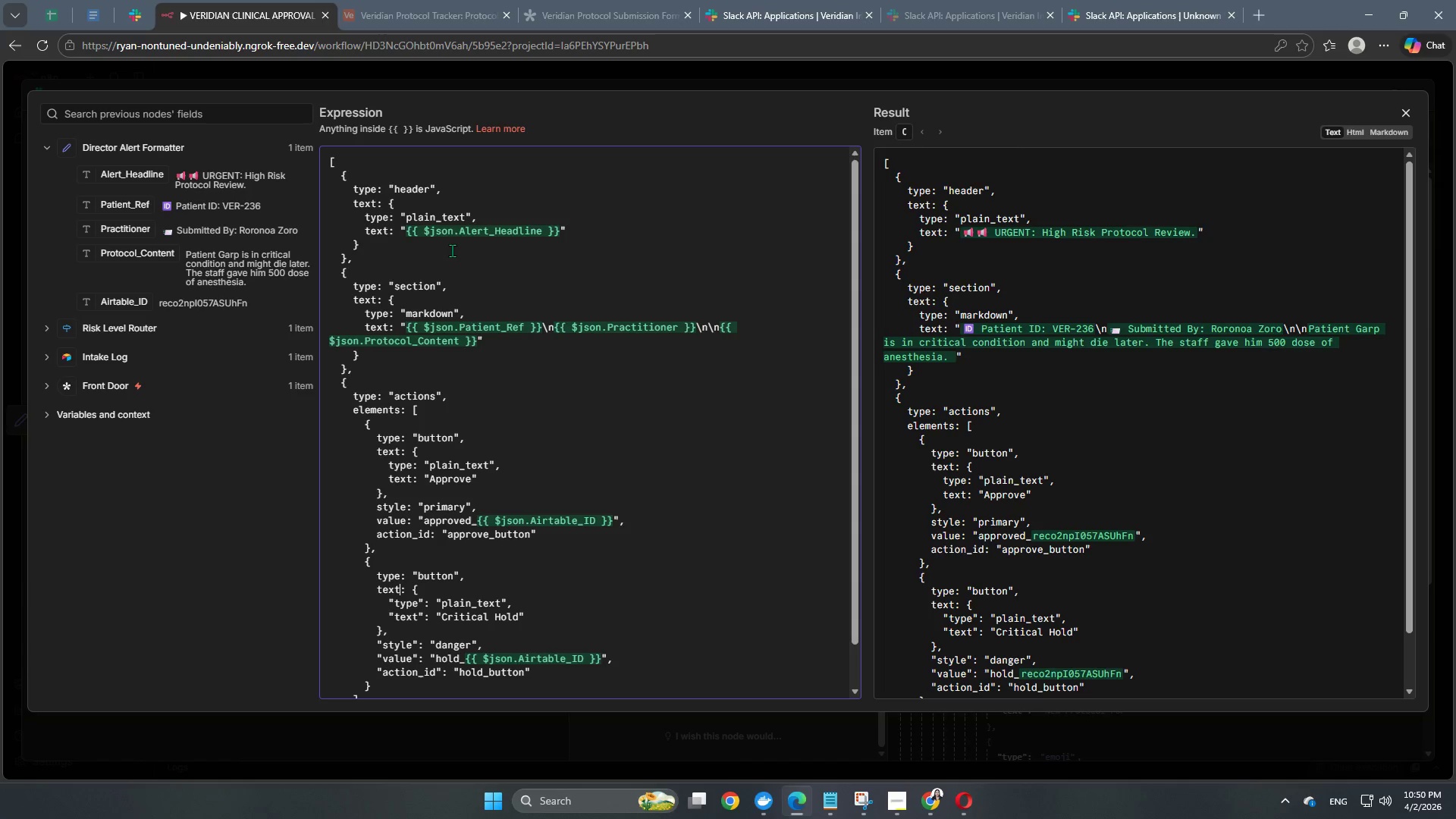 
wait(43.16)
 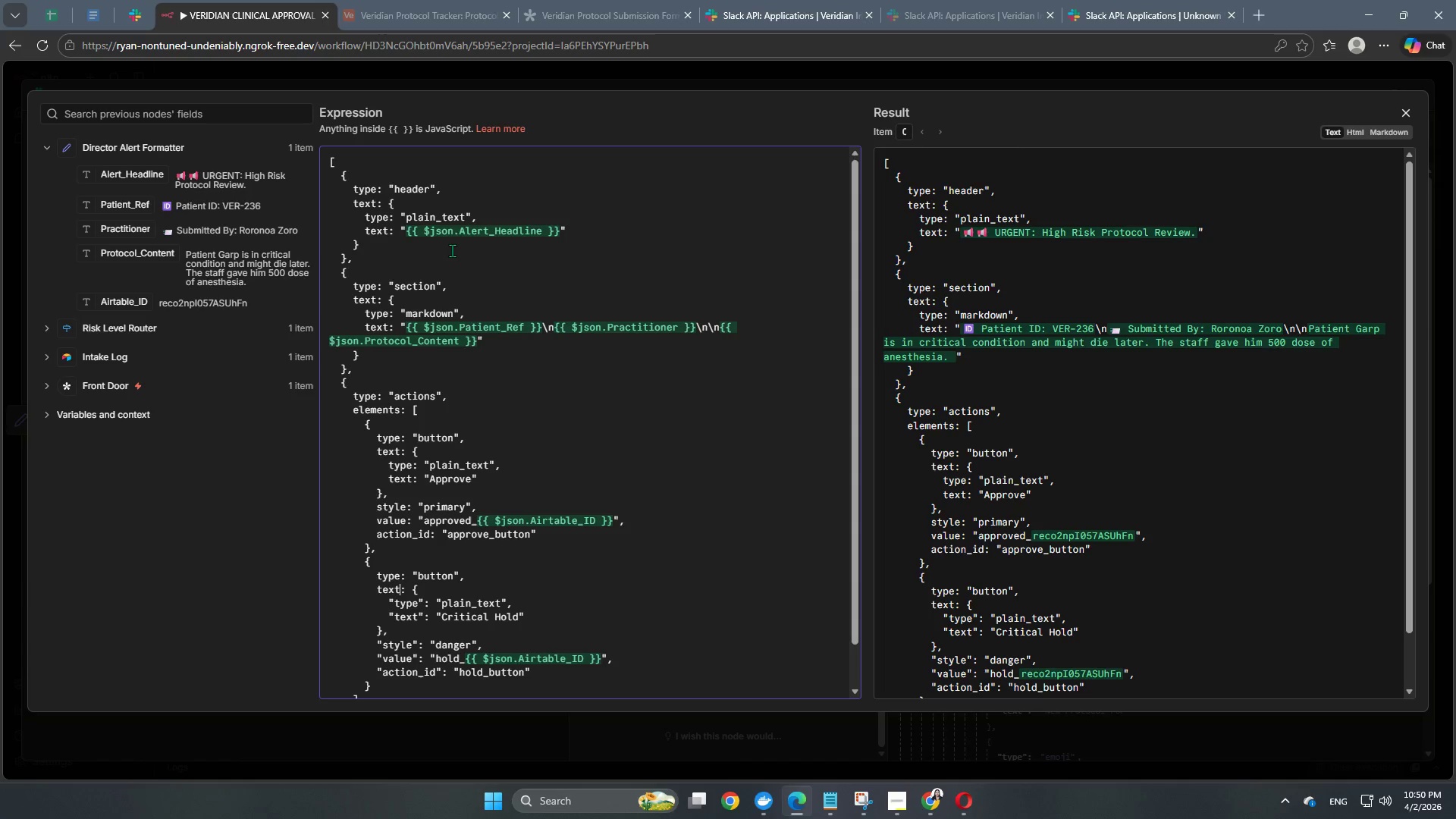 
key(ArrowDown)
 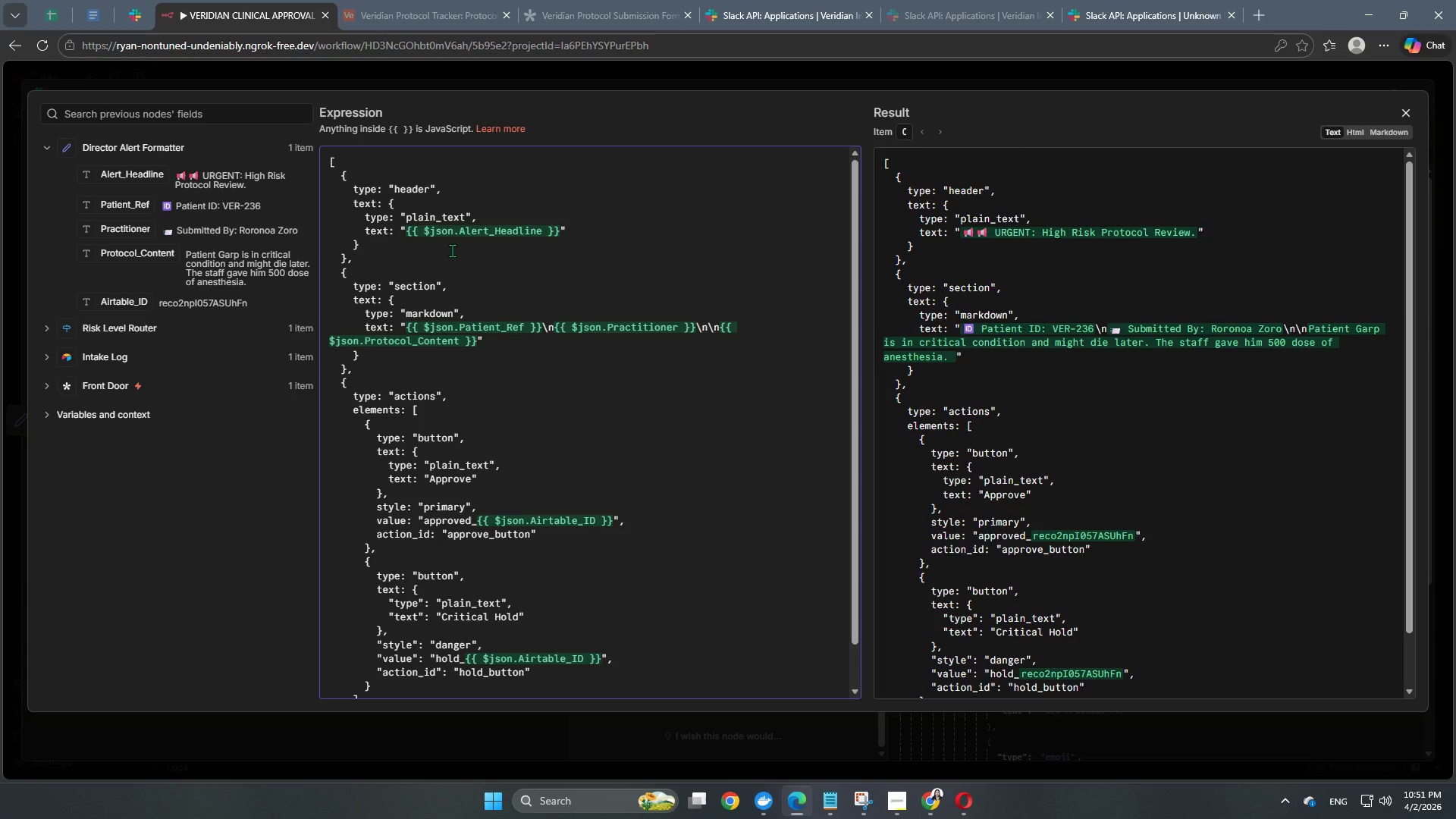 
key(ArrowLeft)
 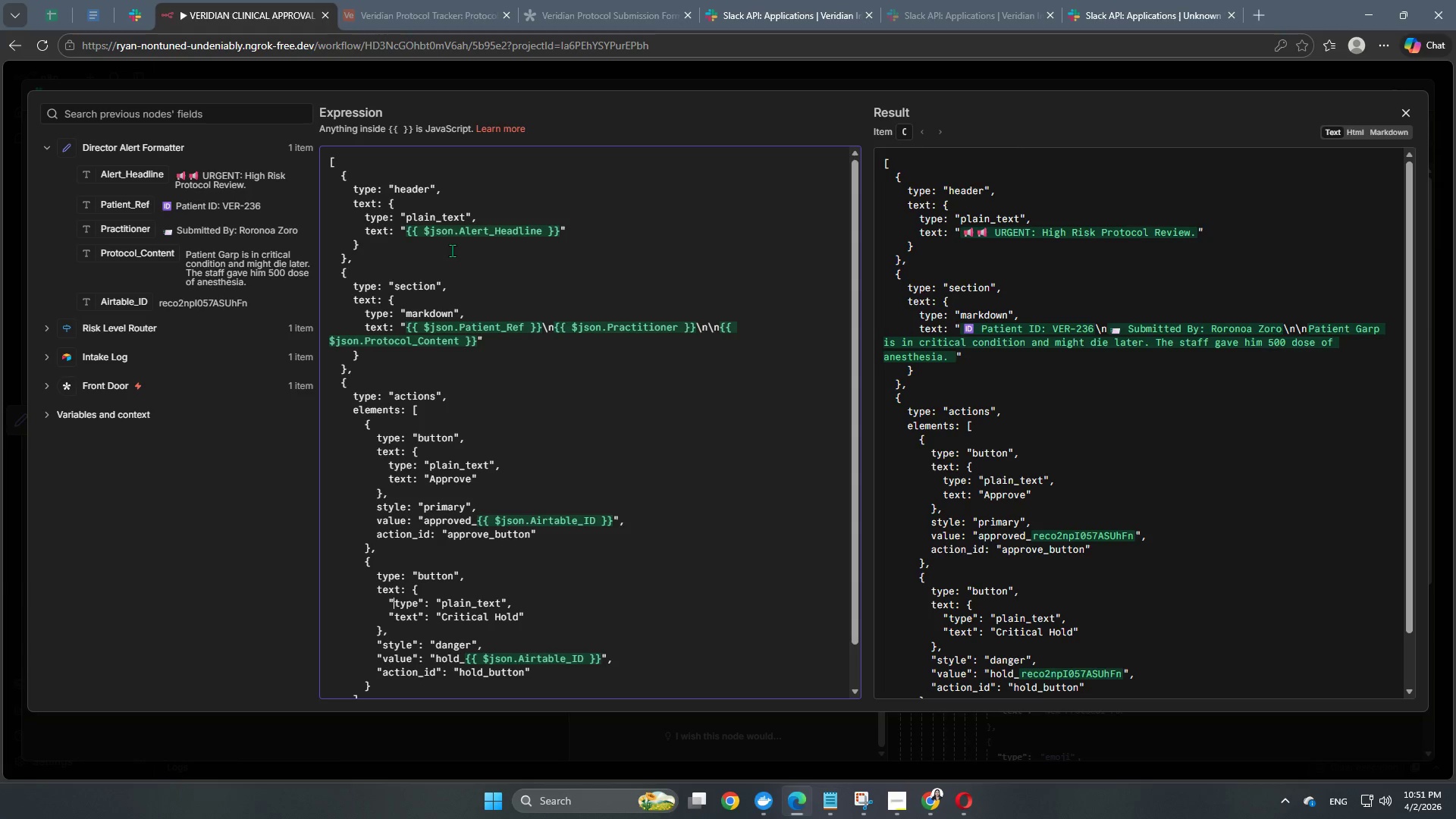 
key(Backspace)
 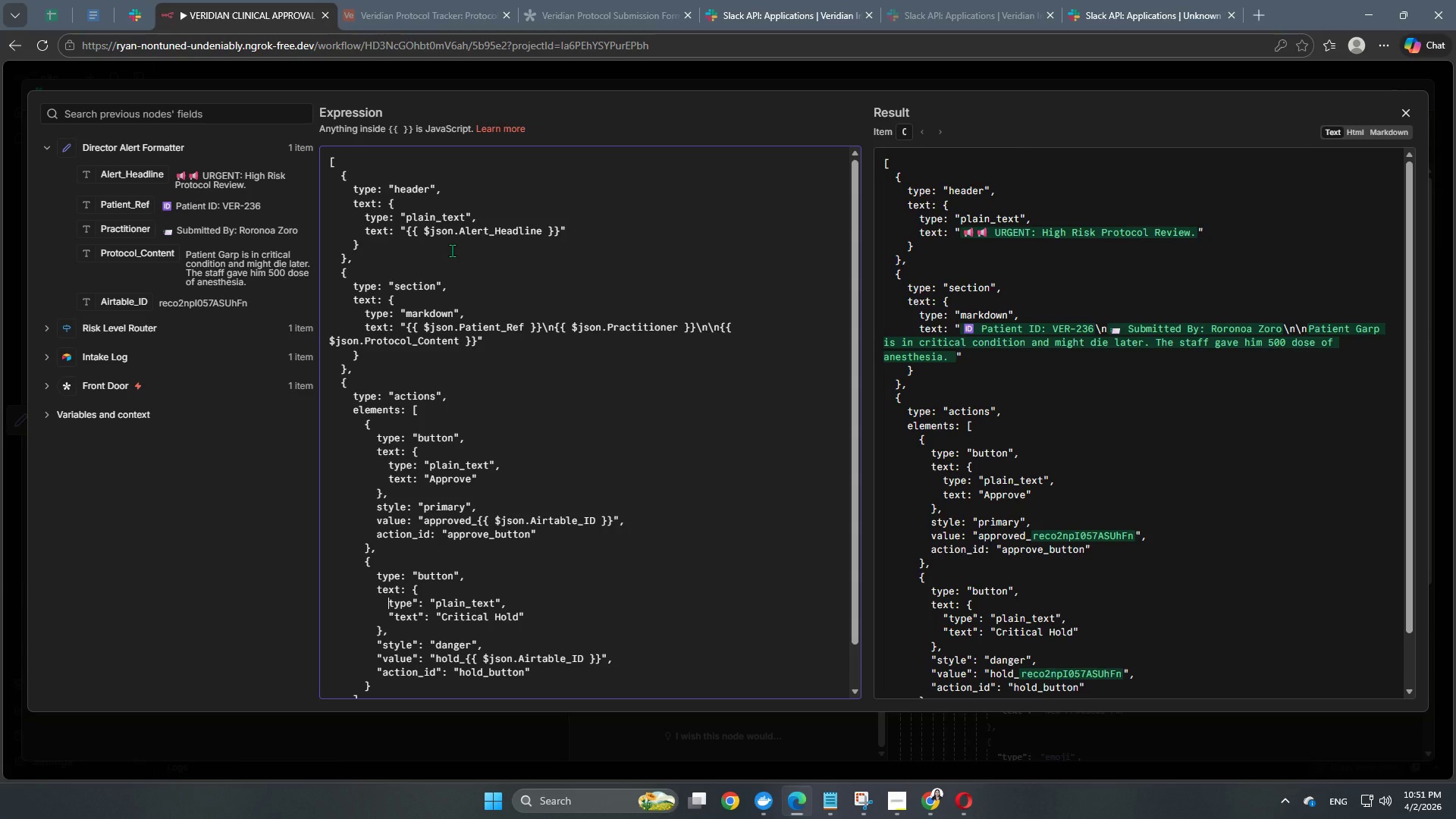 
key(ArrowRight)
 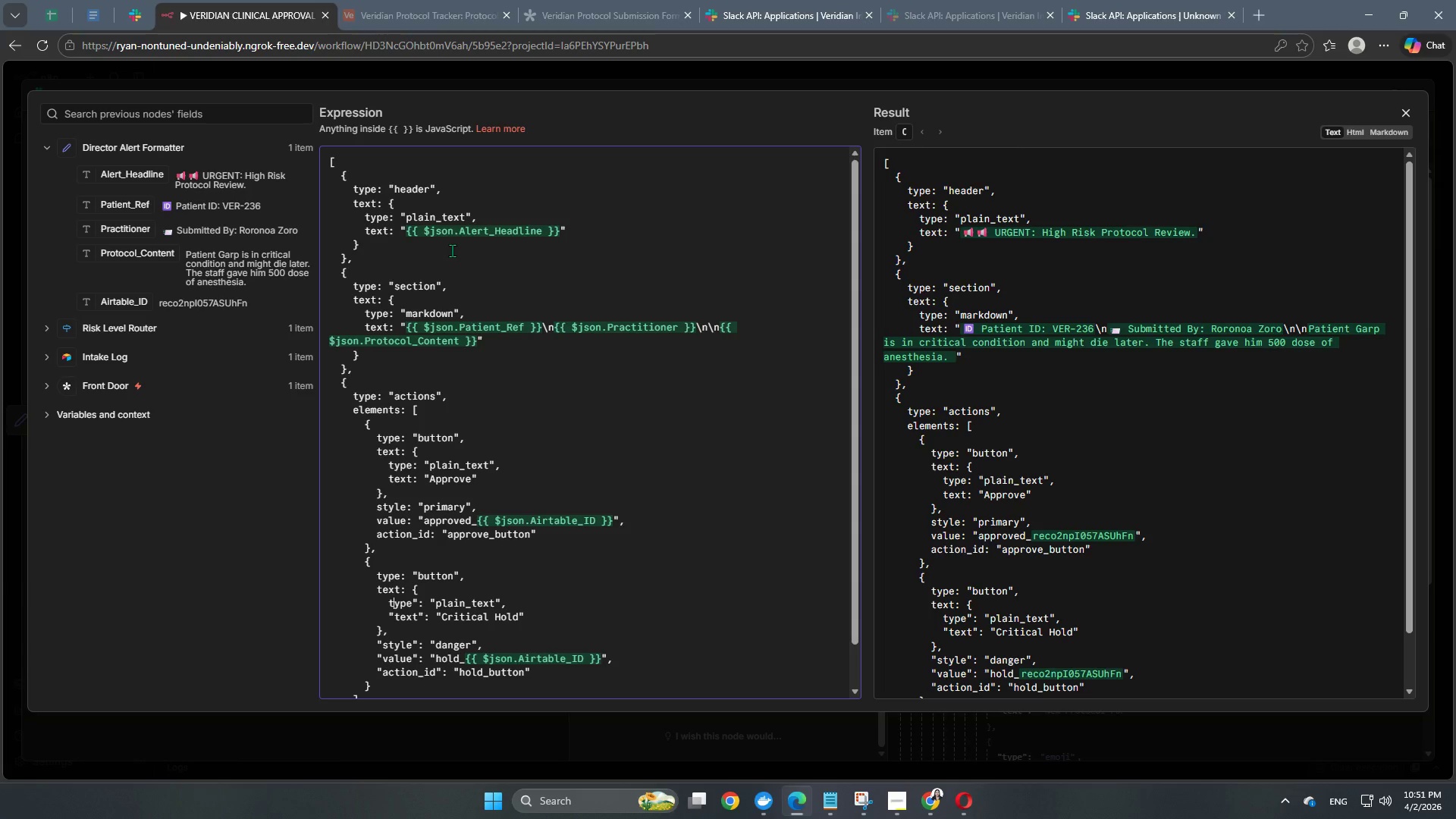 
key(ArrowRight)
 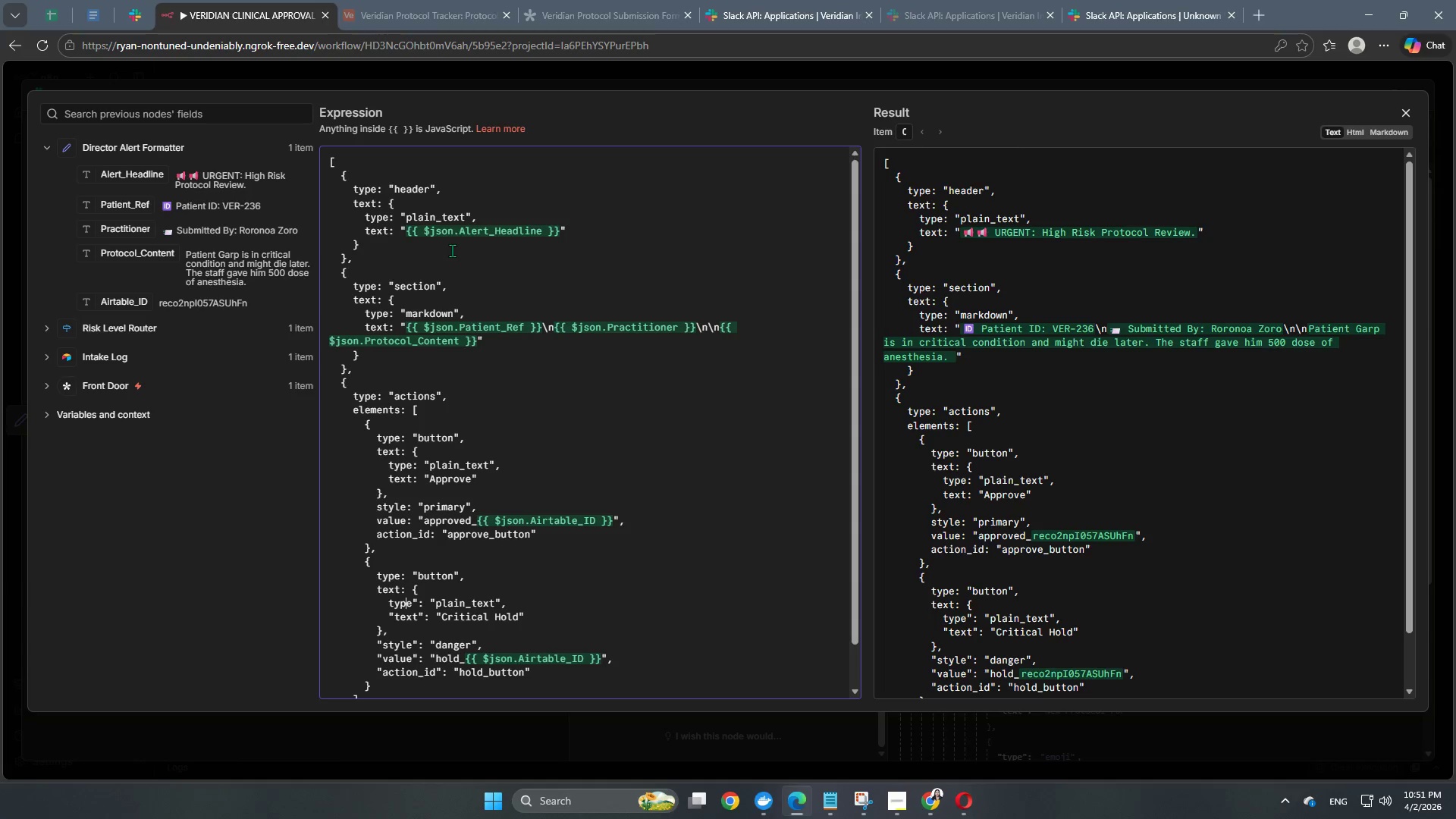 
key(ArrowRight)
 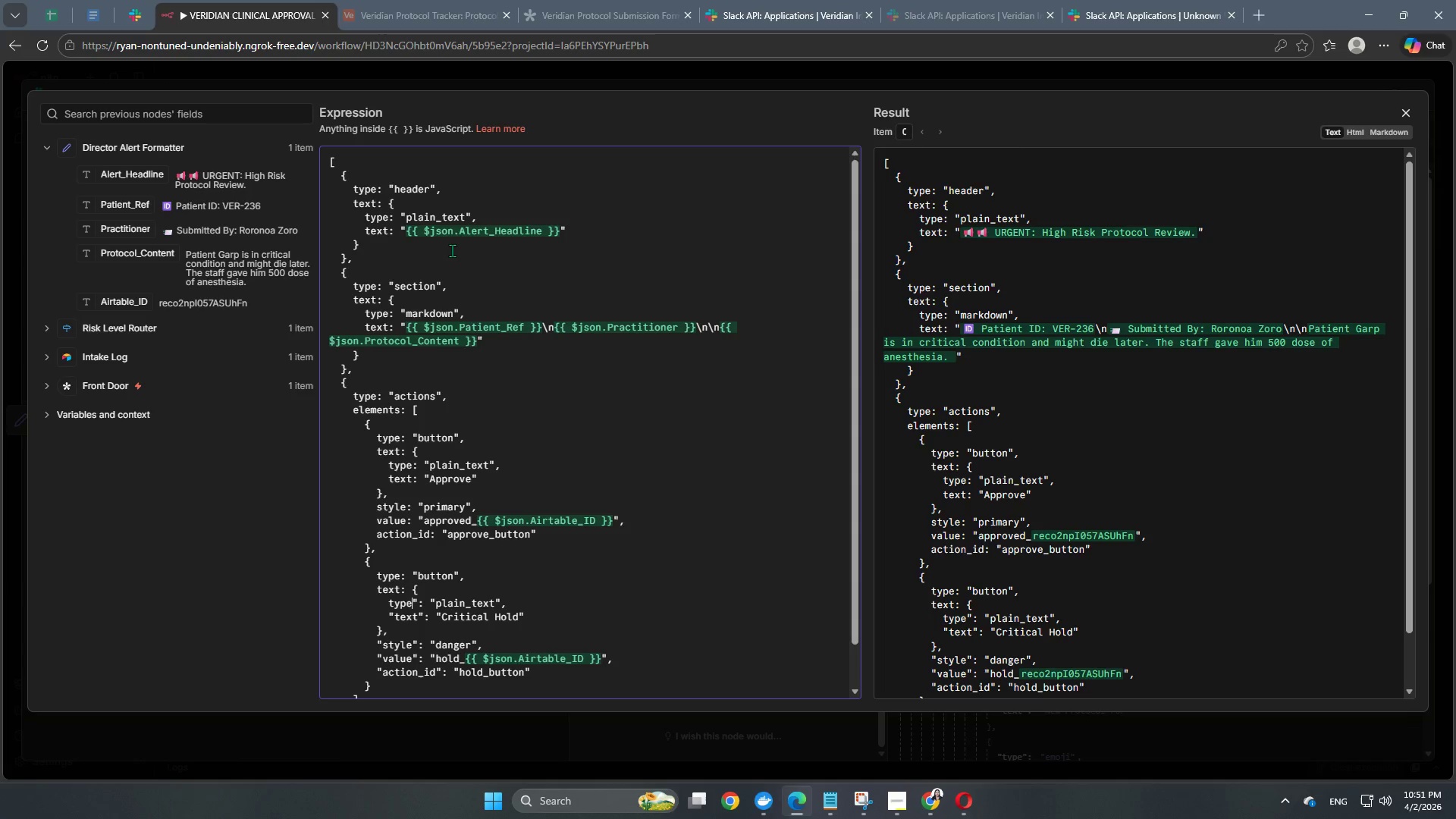 
key(ArrowRight)
 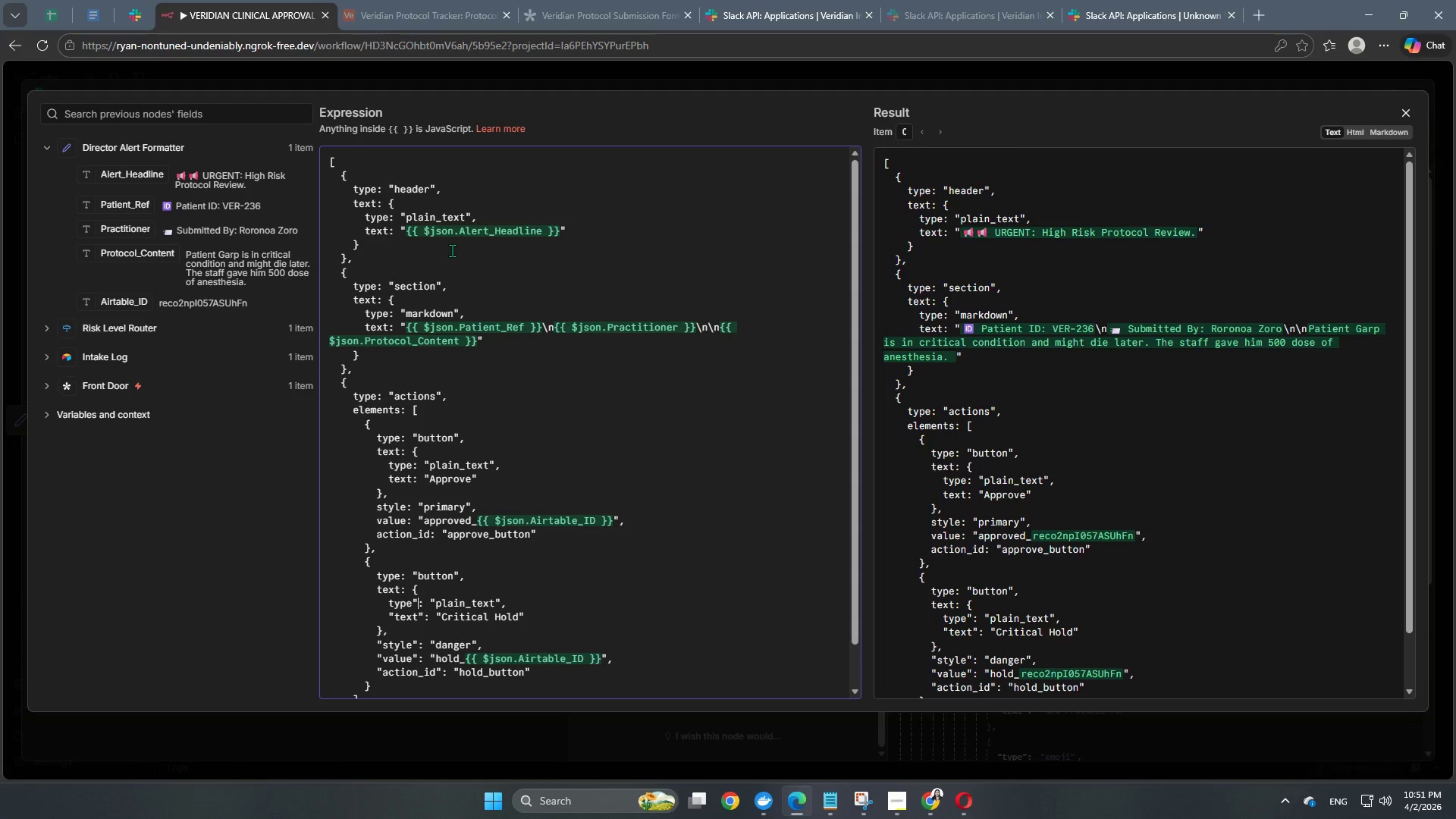 
key(ArrowRight)
 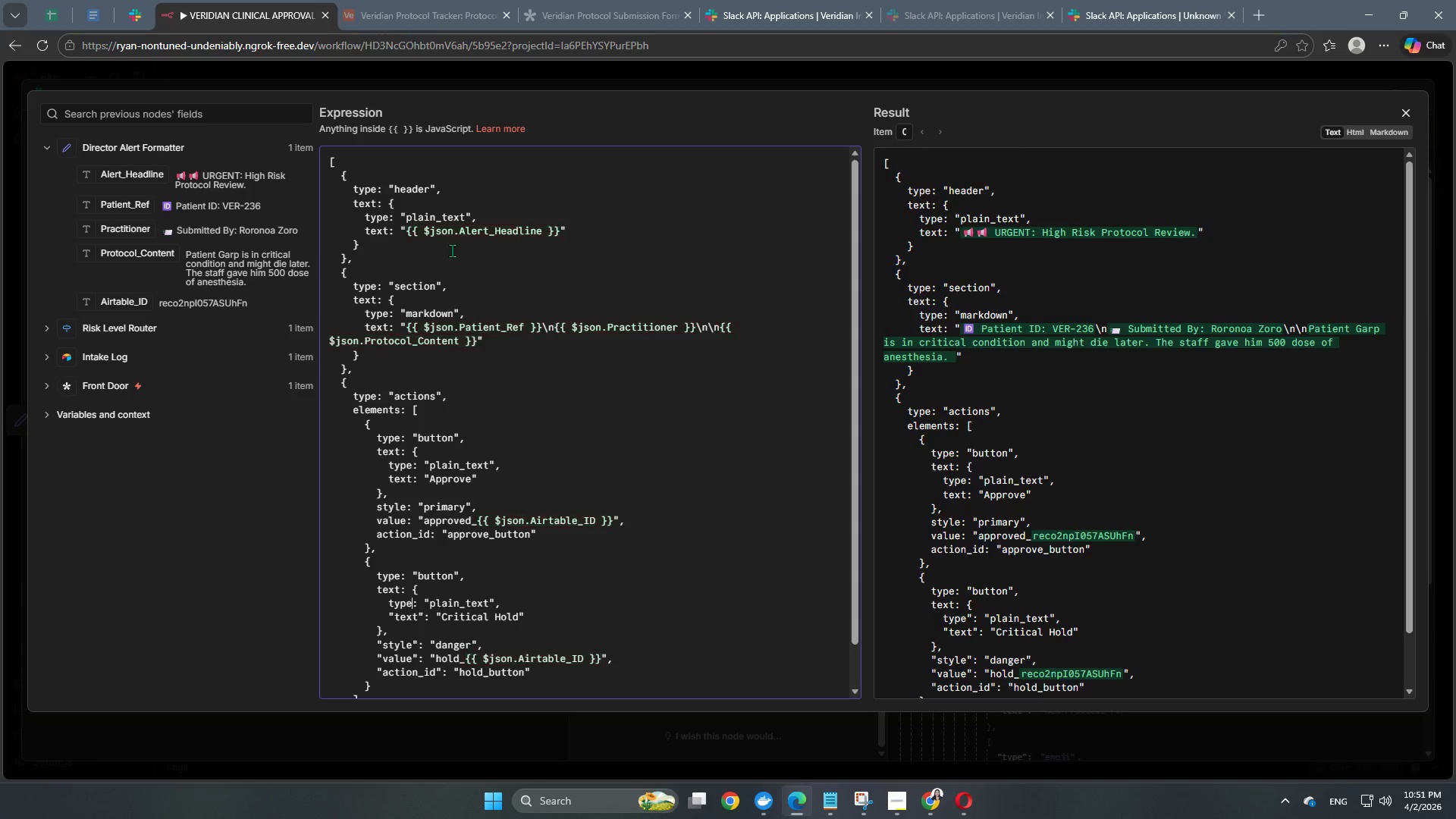 
key(Backspace)
 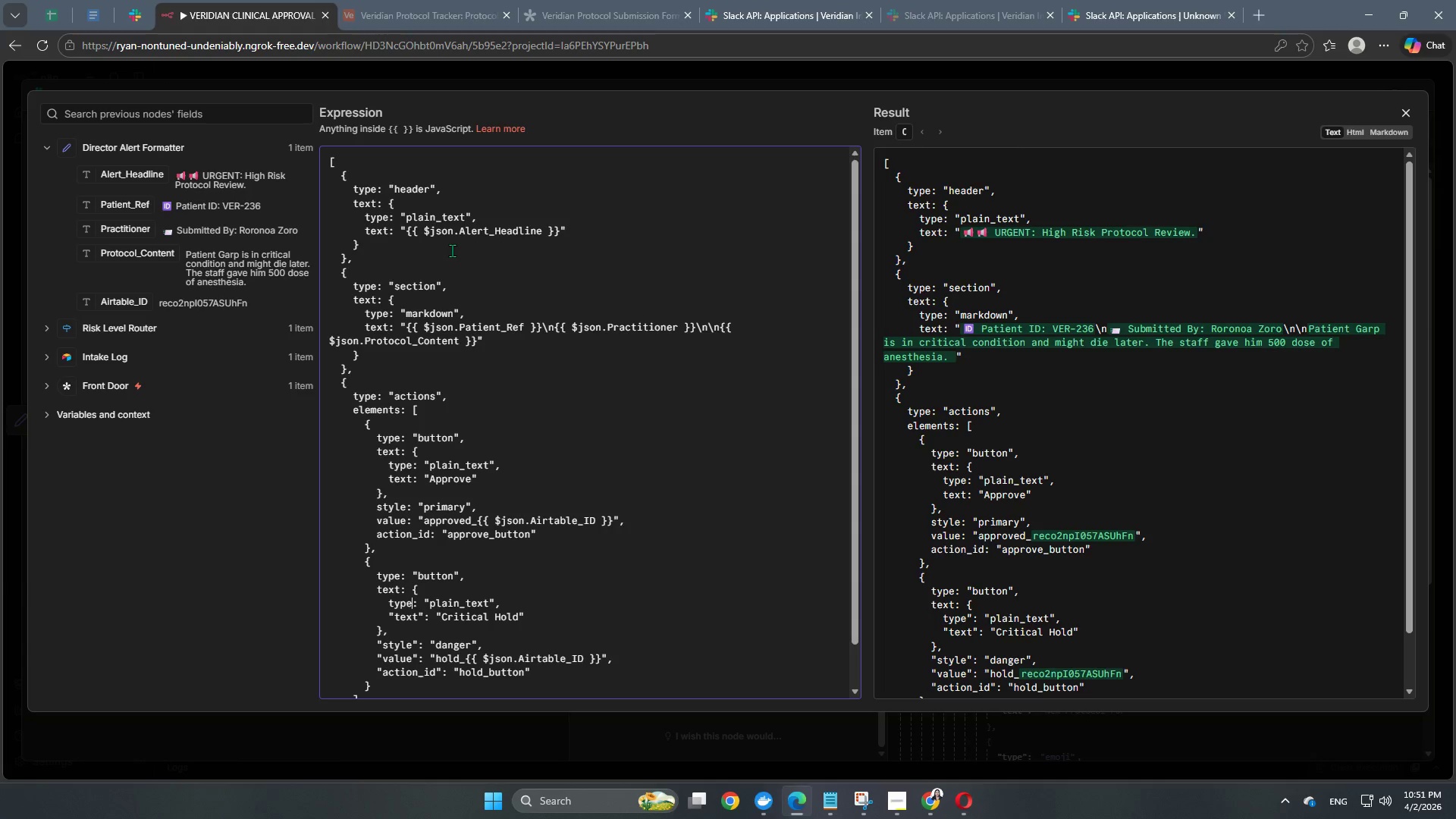 
key(ArrowDown)
 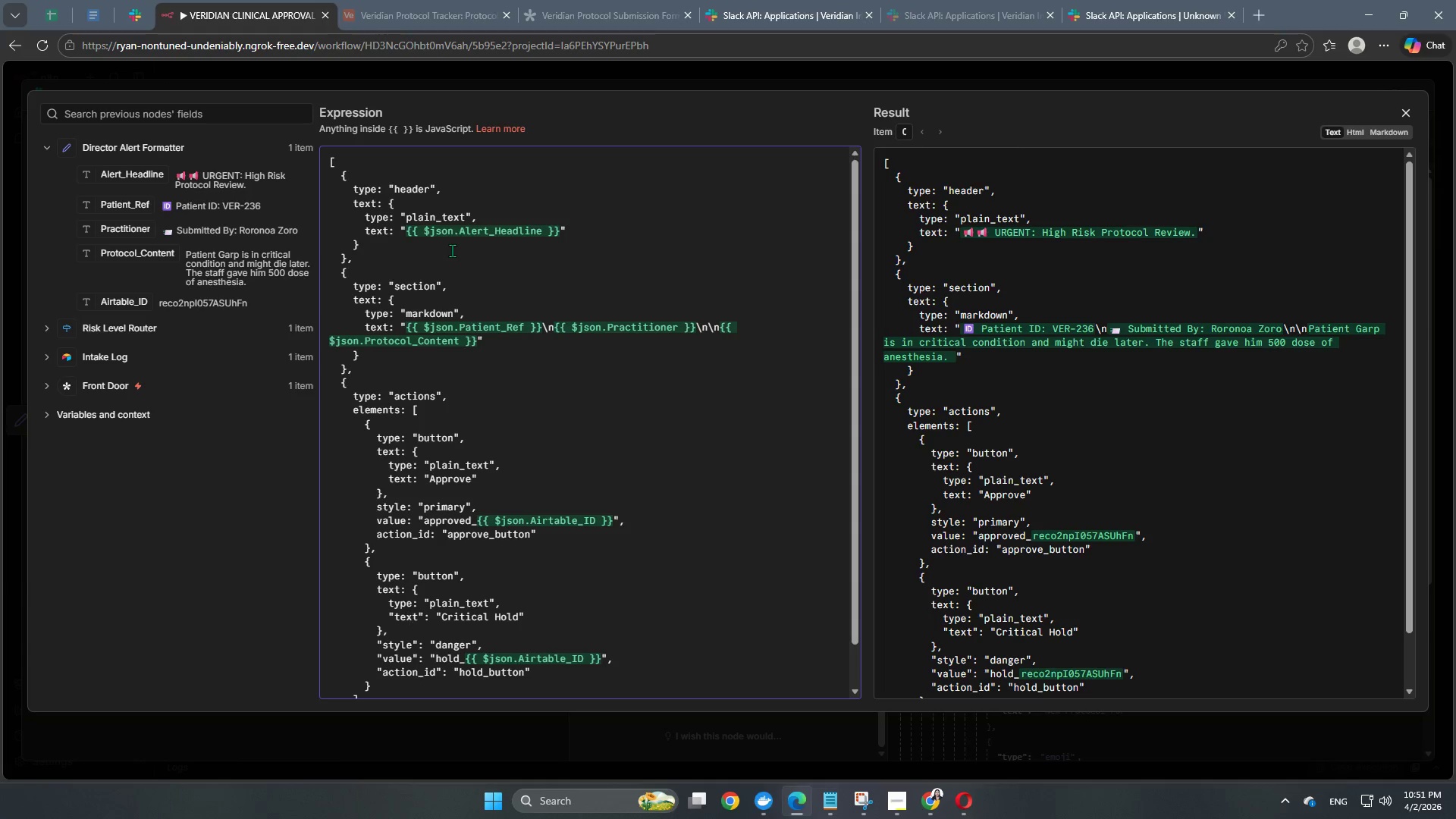 
key(ArrowRight)
 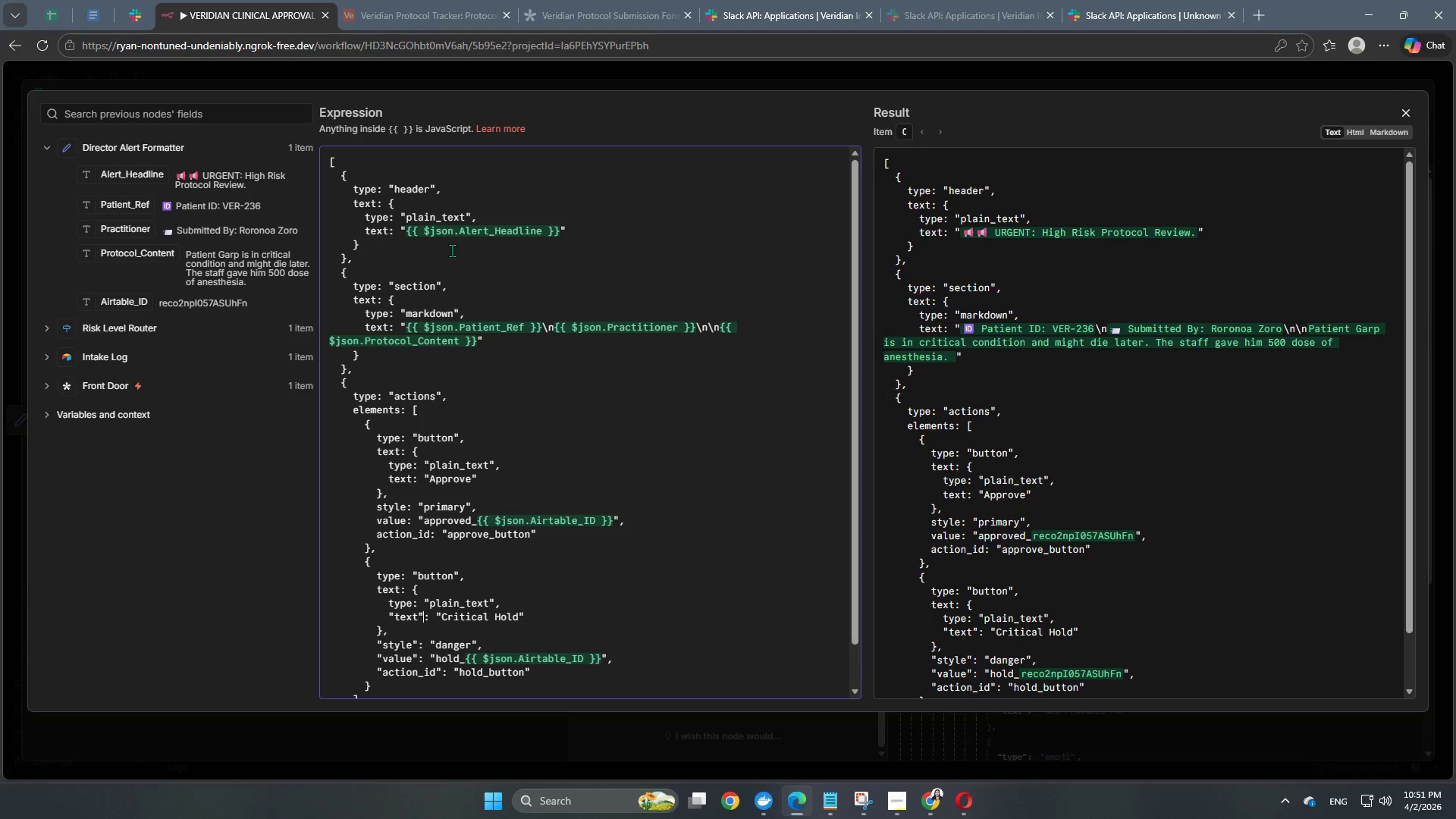 
key(ArrowRight)
 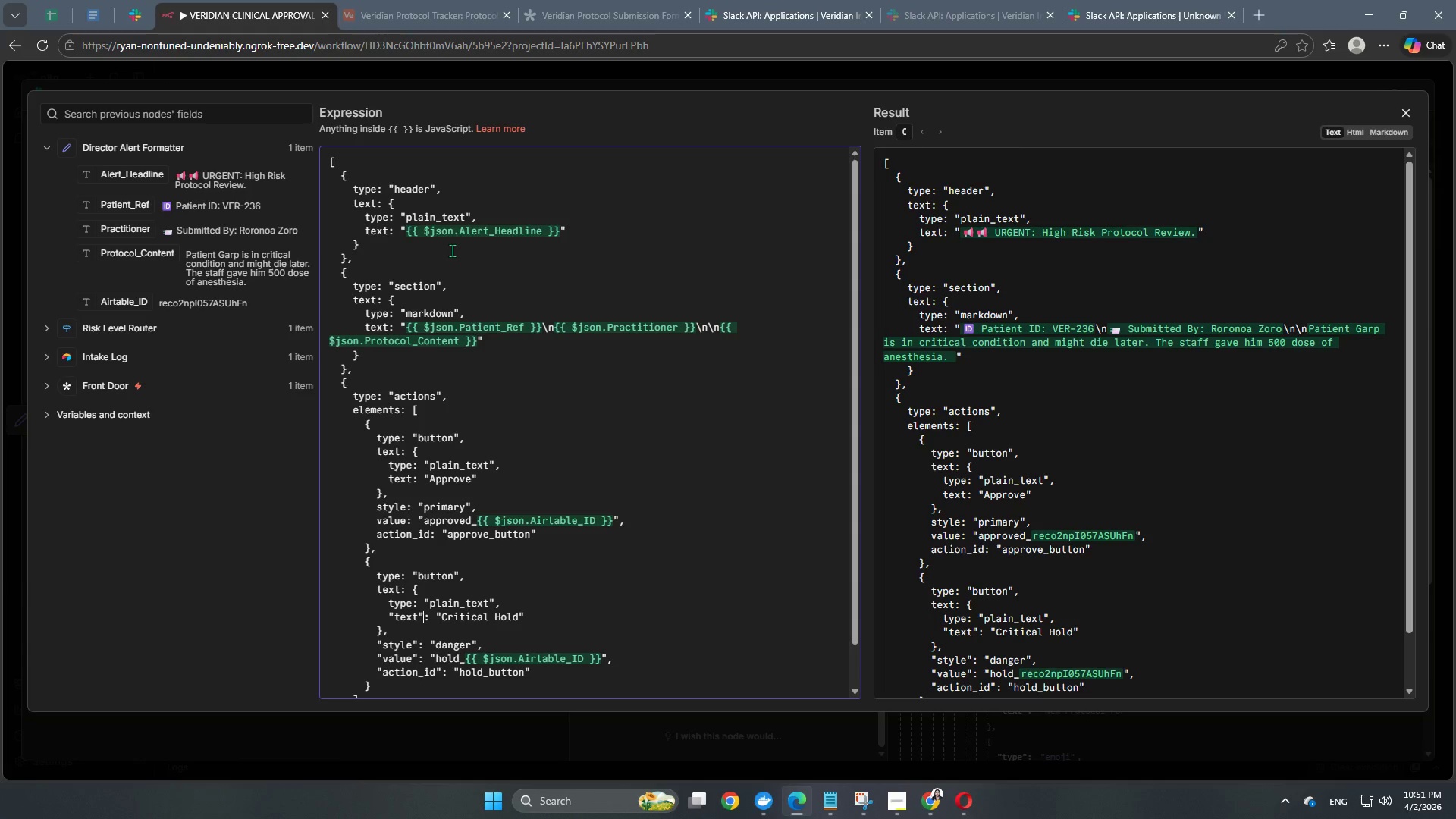 
key(Backspace)
 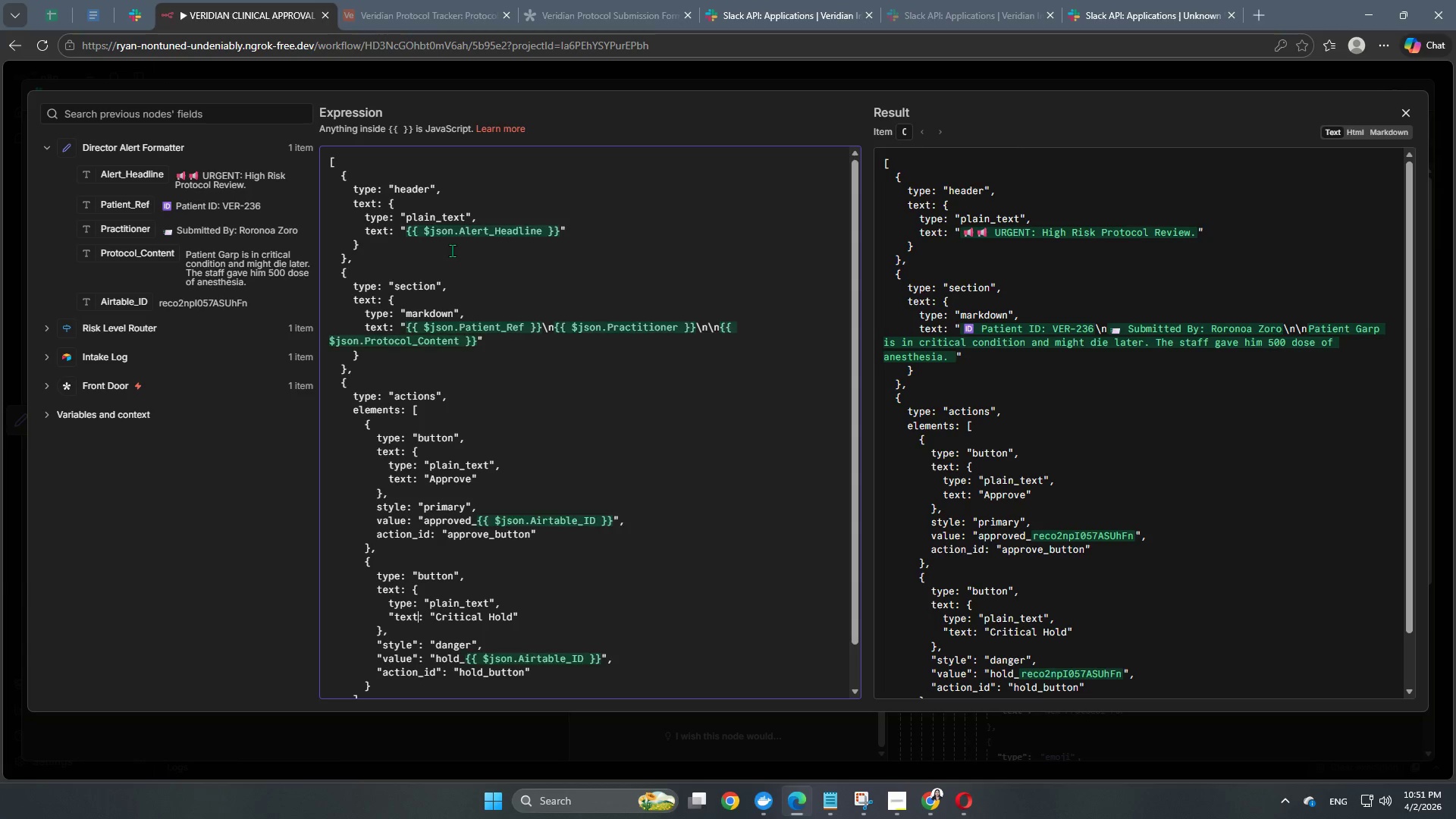 
key(ArrowLeft)
 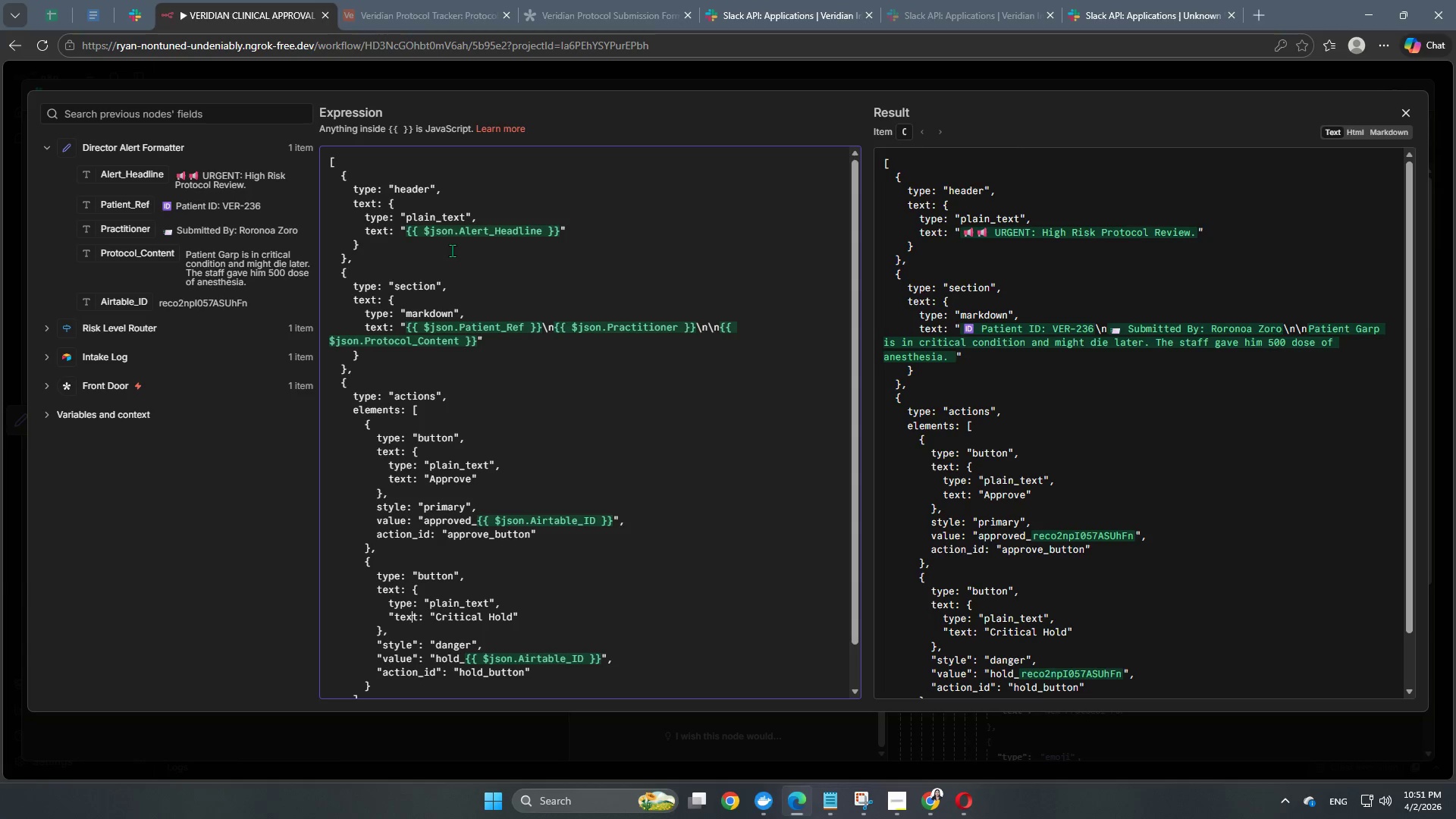 
key(ArrowLeft)
 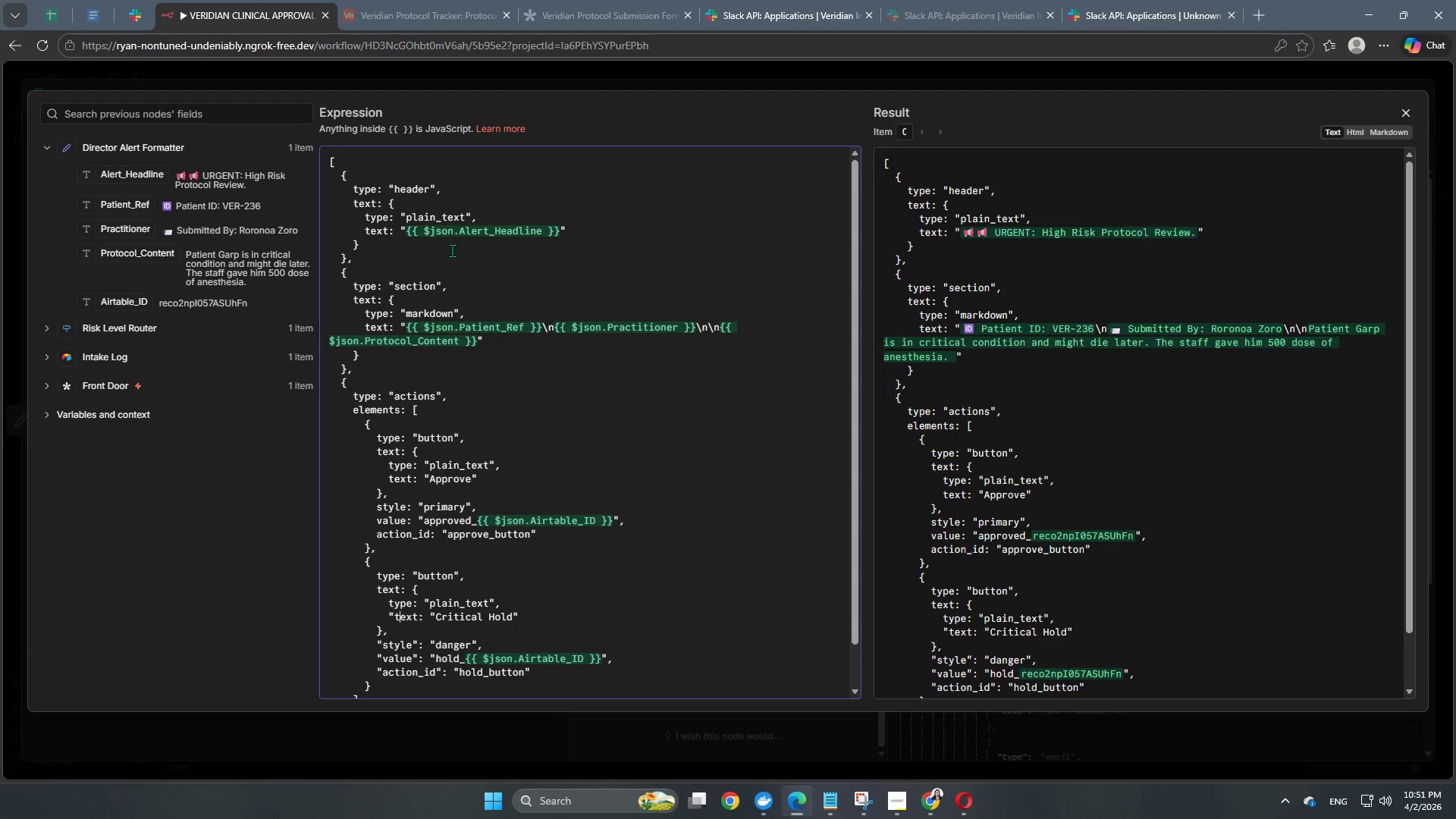 
key(ArrowLeft)
 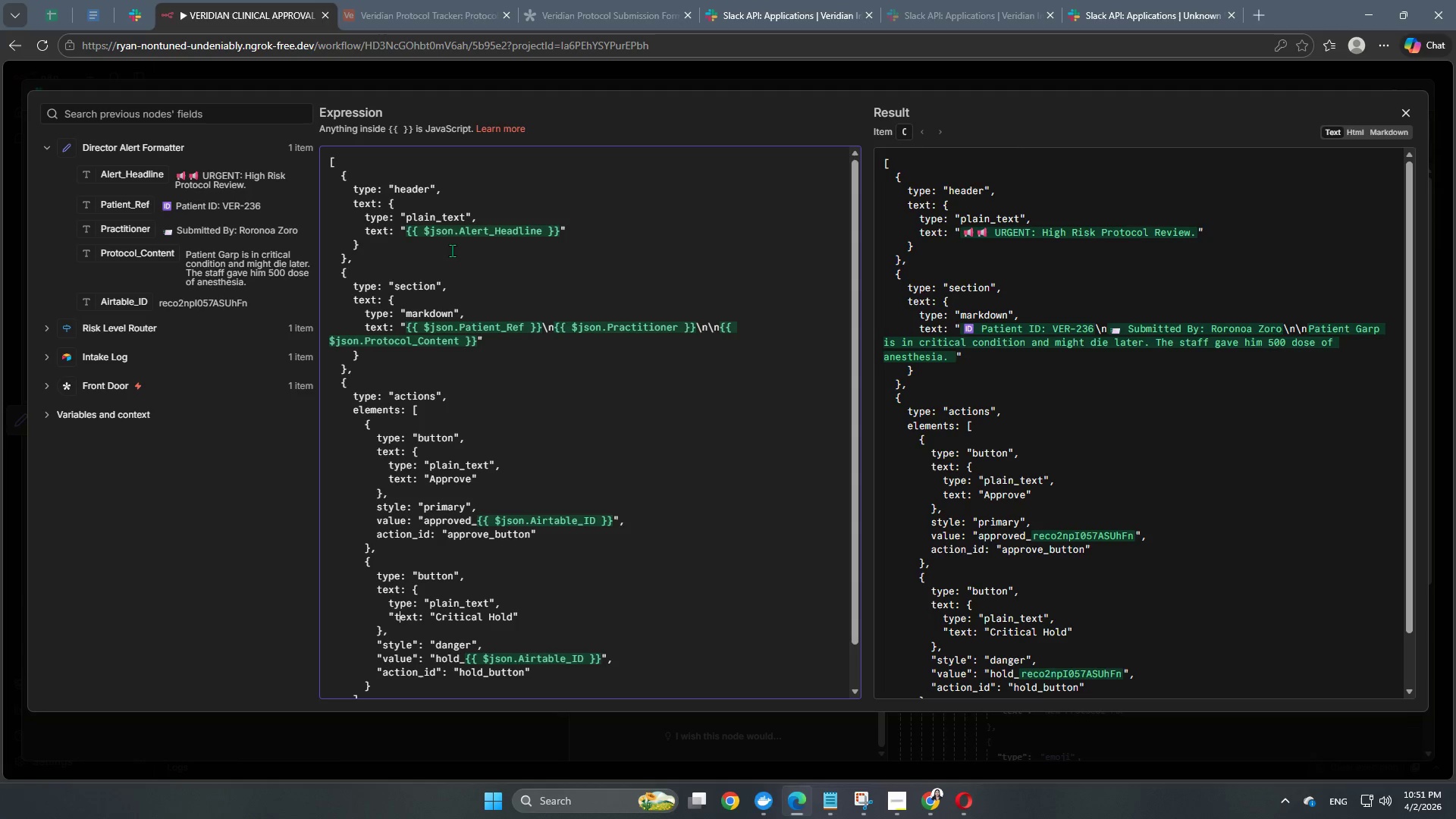 
key(ArrowLeft)
 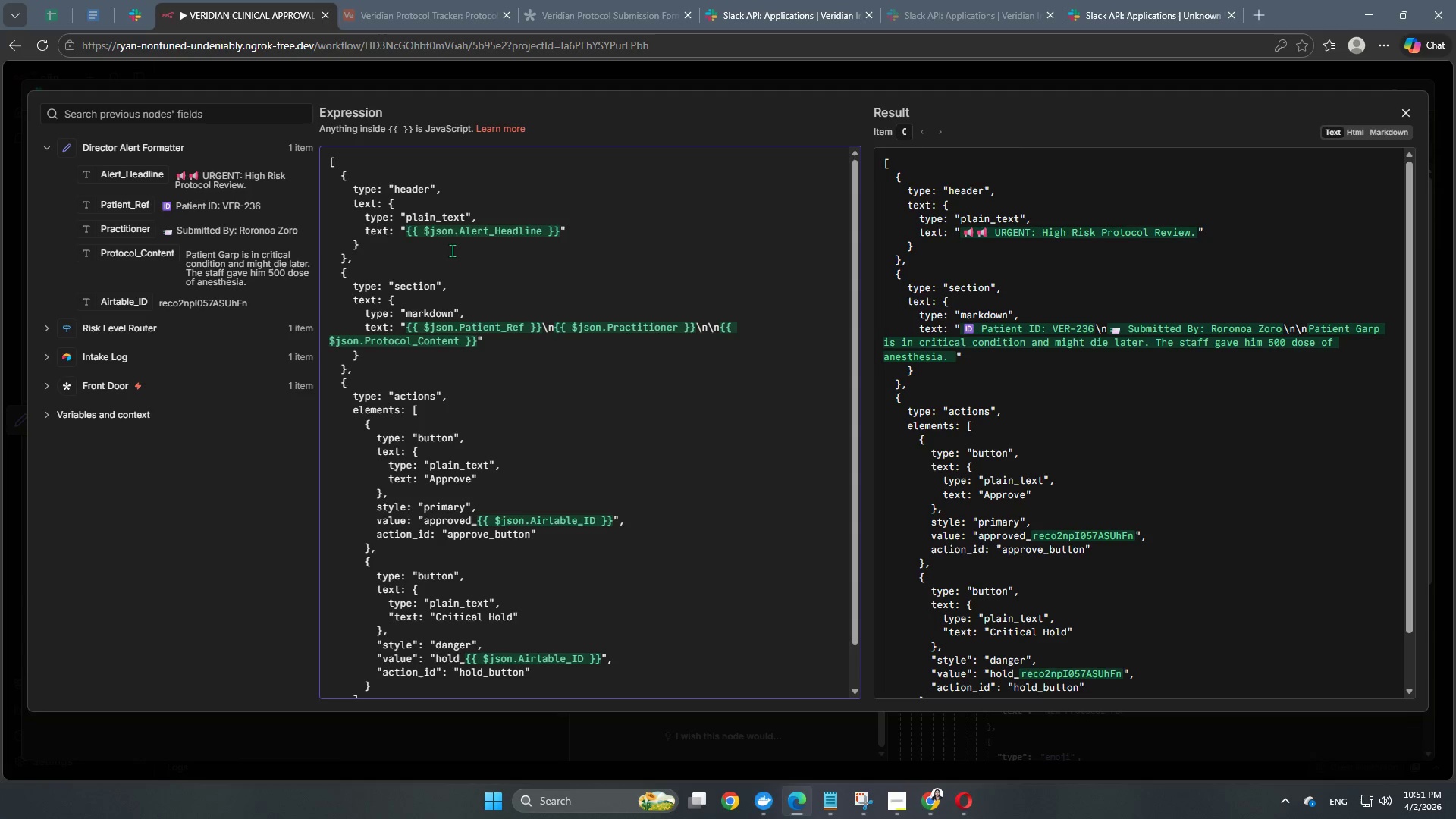 
key(Backspace)
 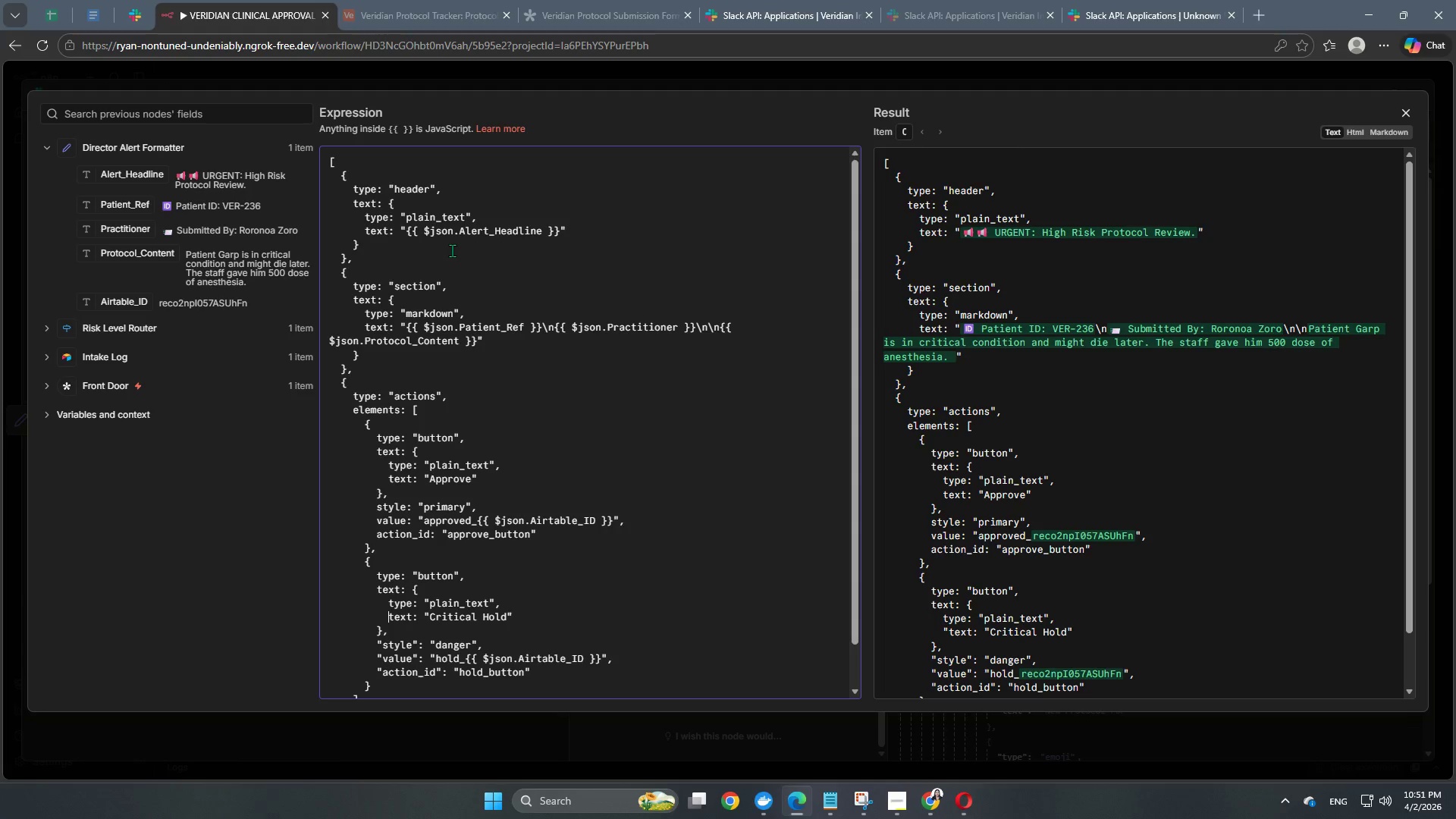 
key(ArrowDown)
 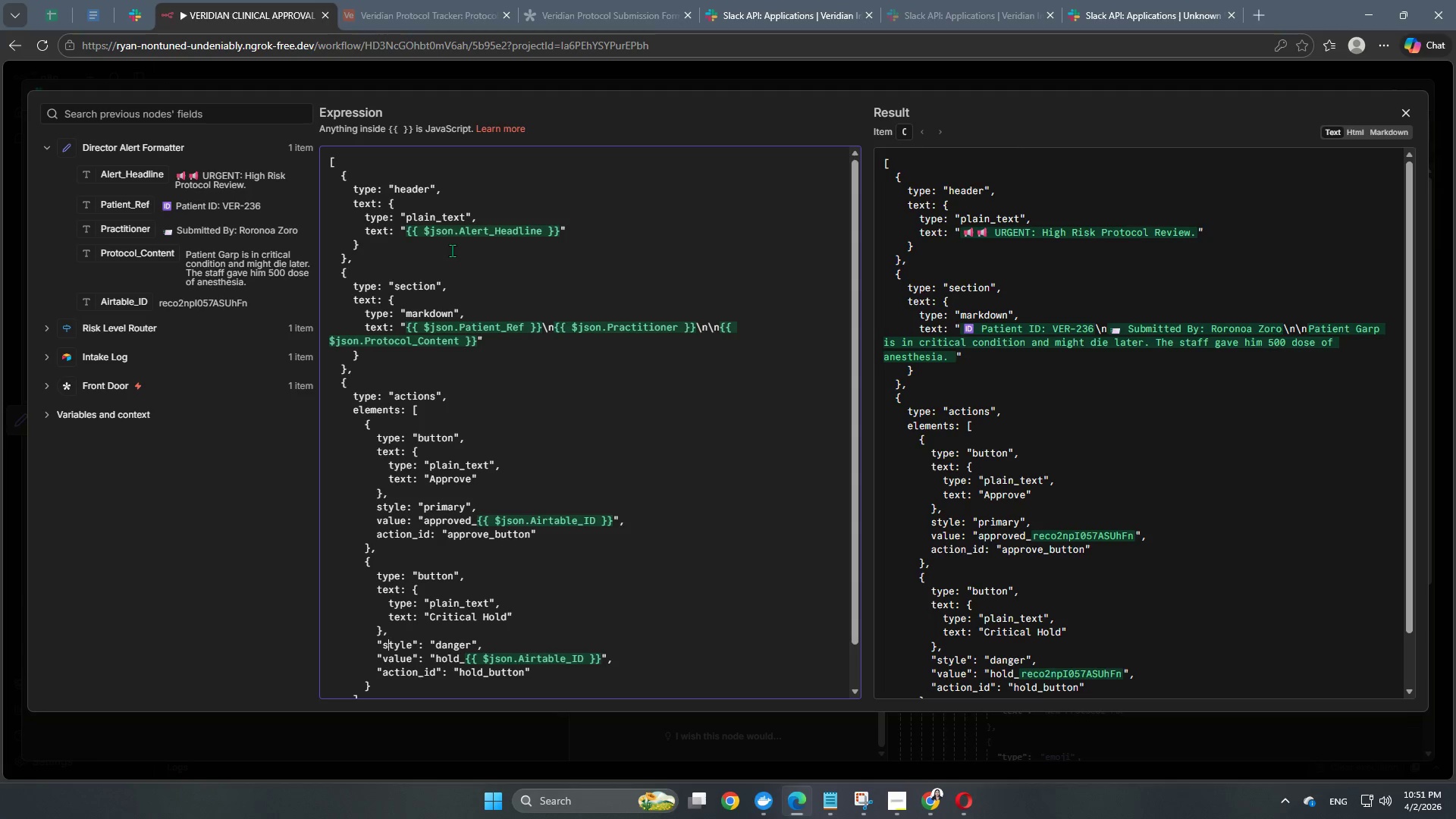 
key(ArrowDown)
 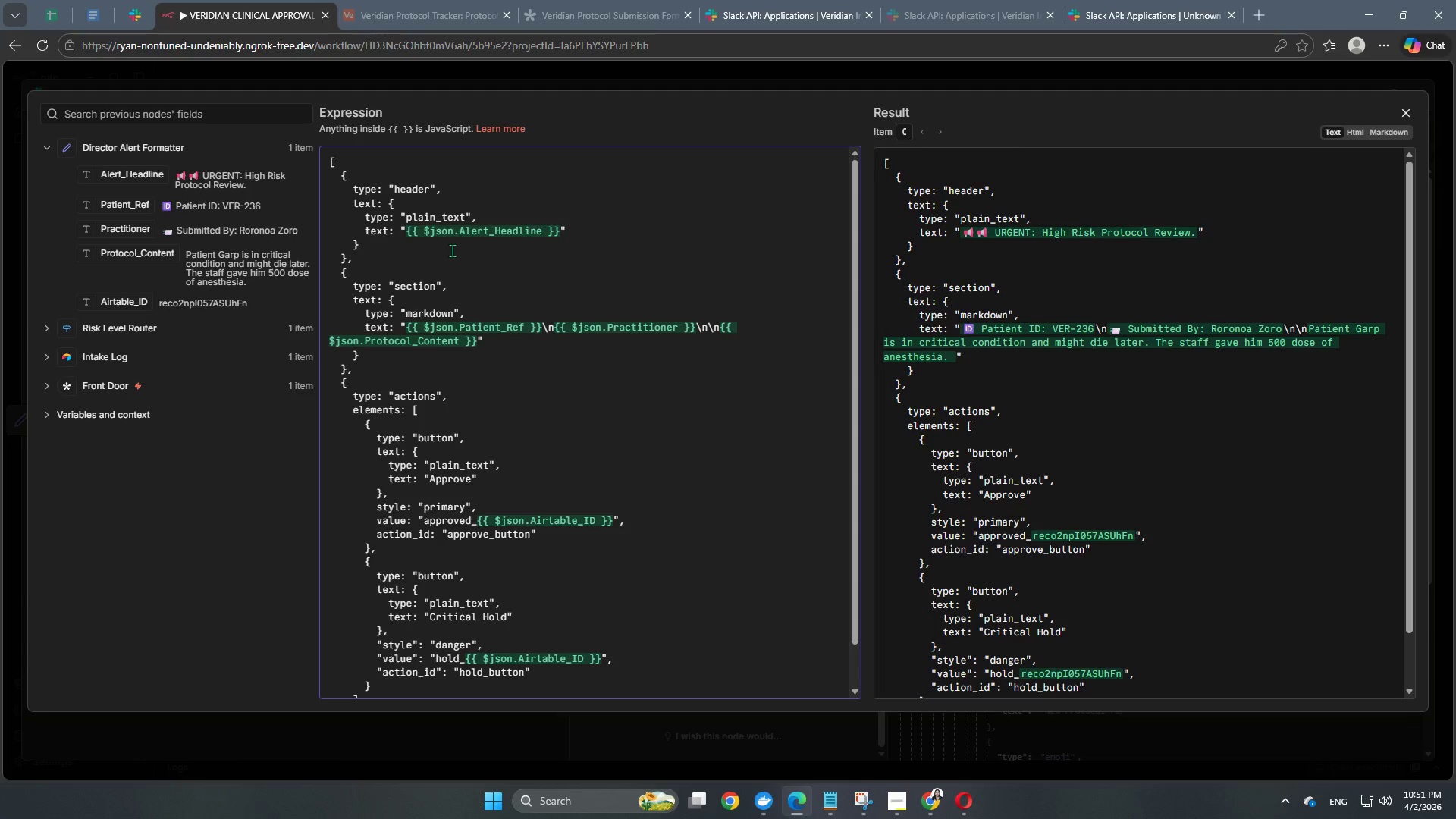 
key(ArrowLeft)
 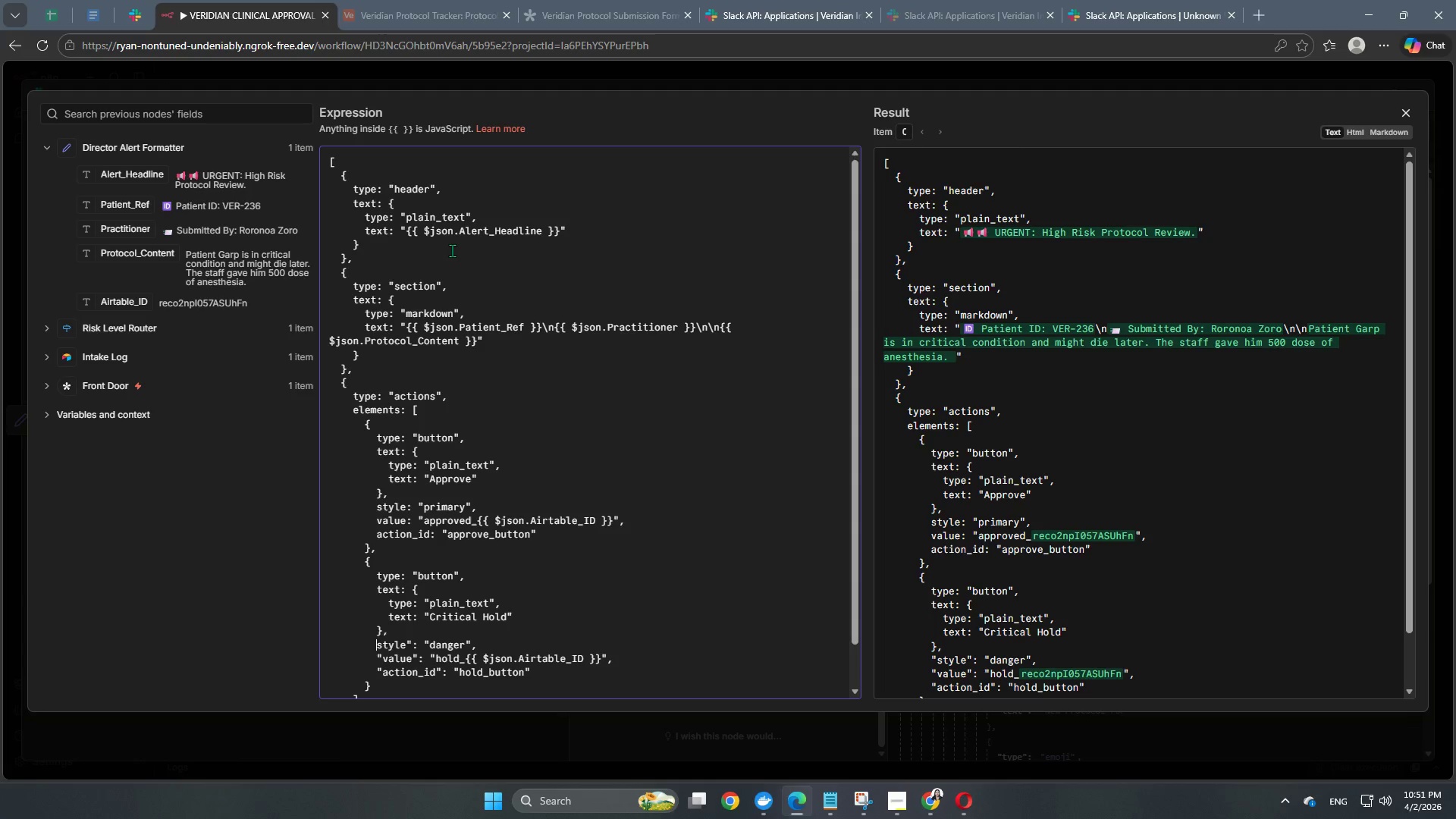 
key(Backspace)
 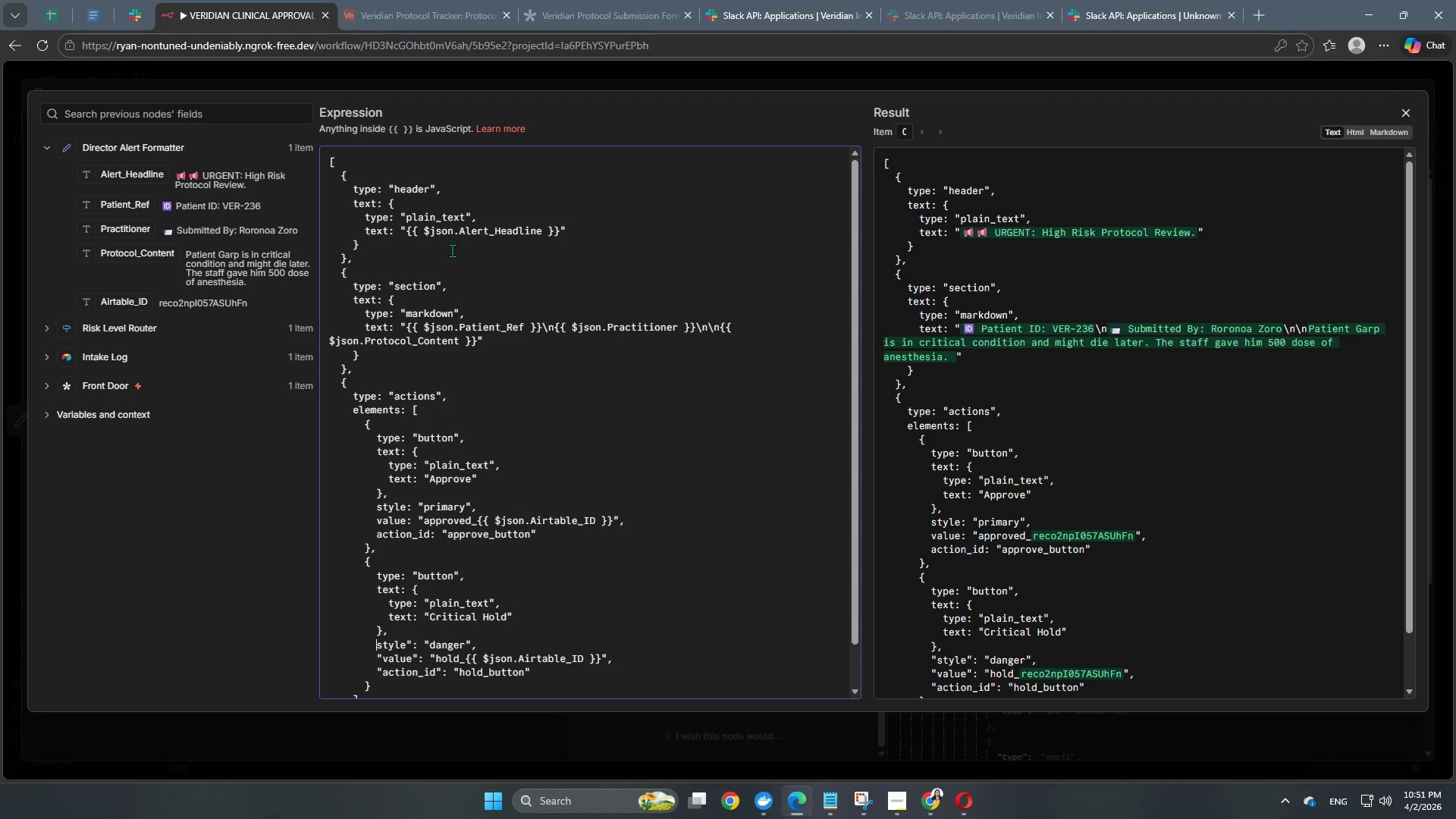 
key(ArrowRight)
 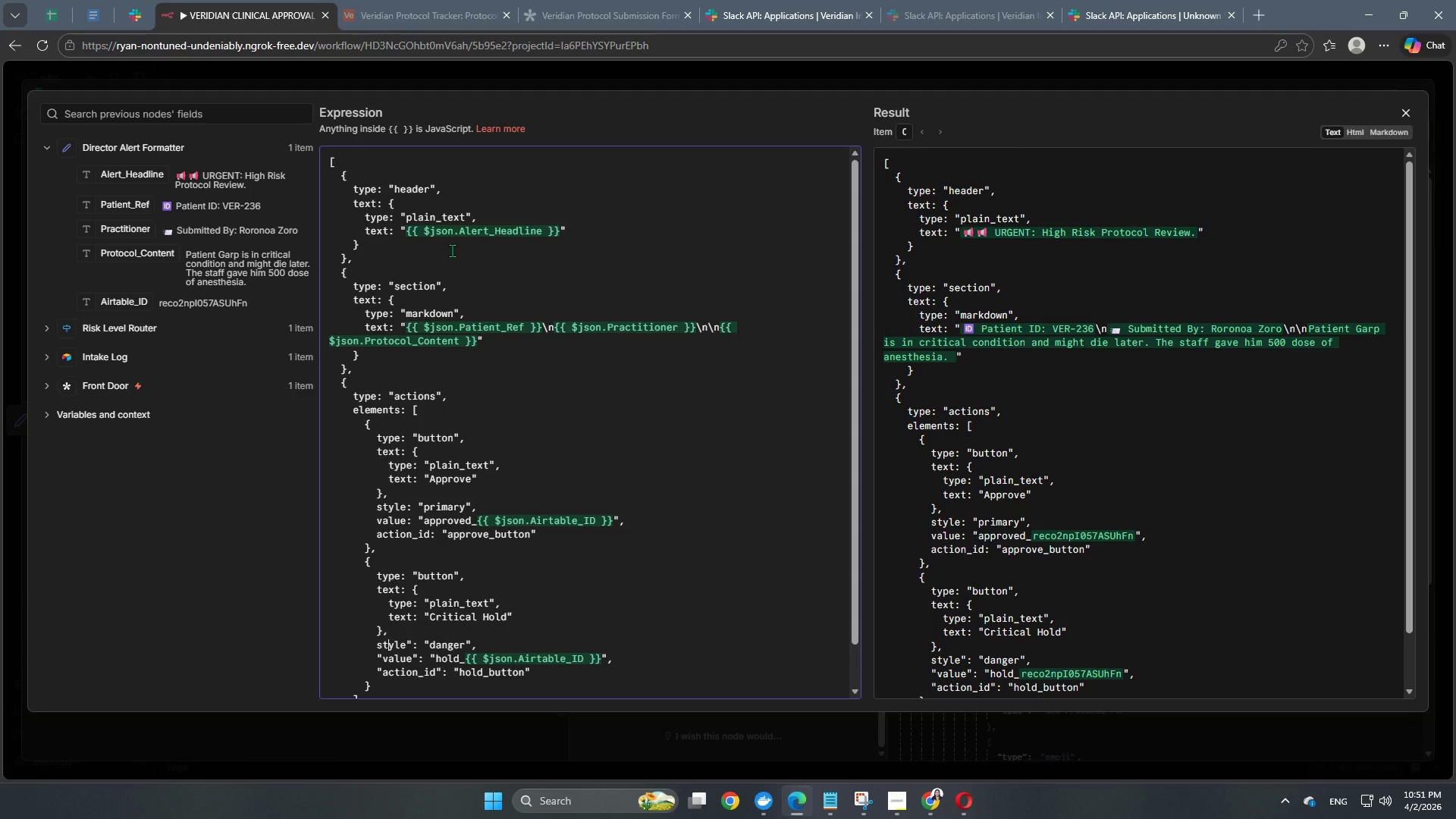 
key(ArrowRight)
 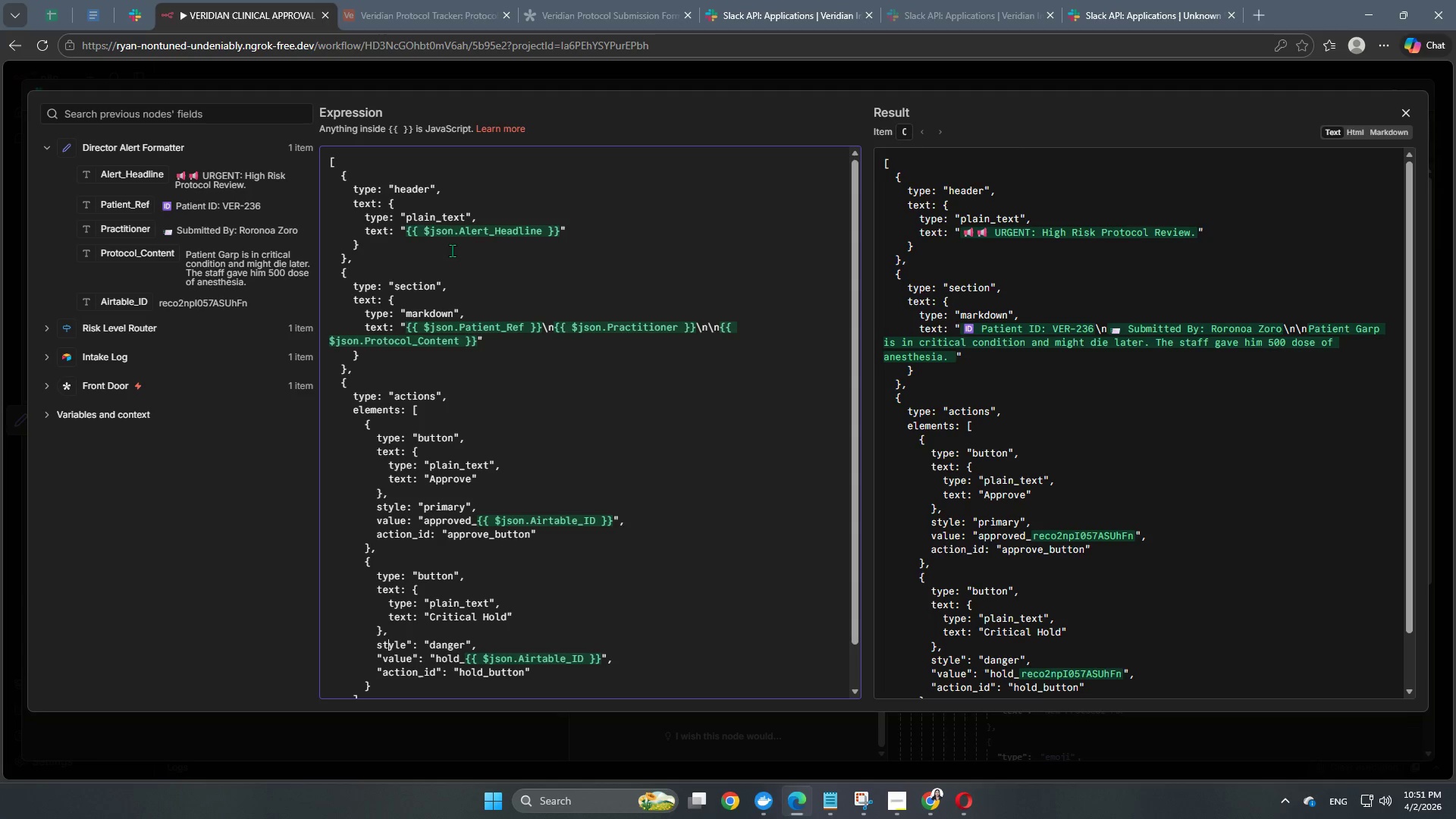 
key(ArrowRight)
 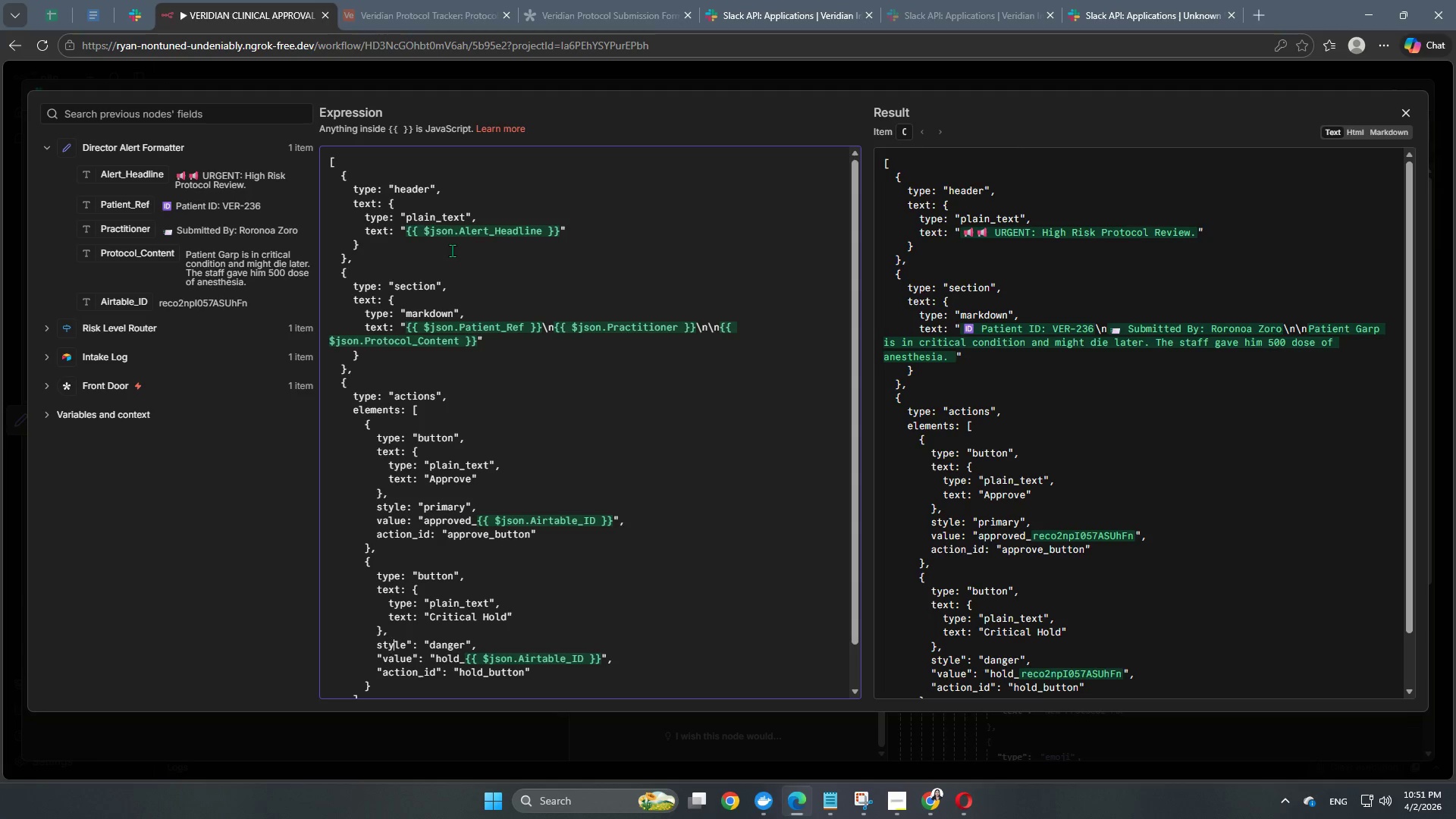 
key(ArrowRight)
 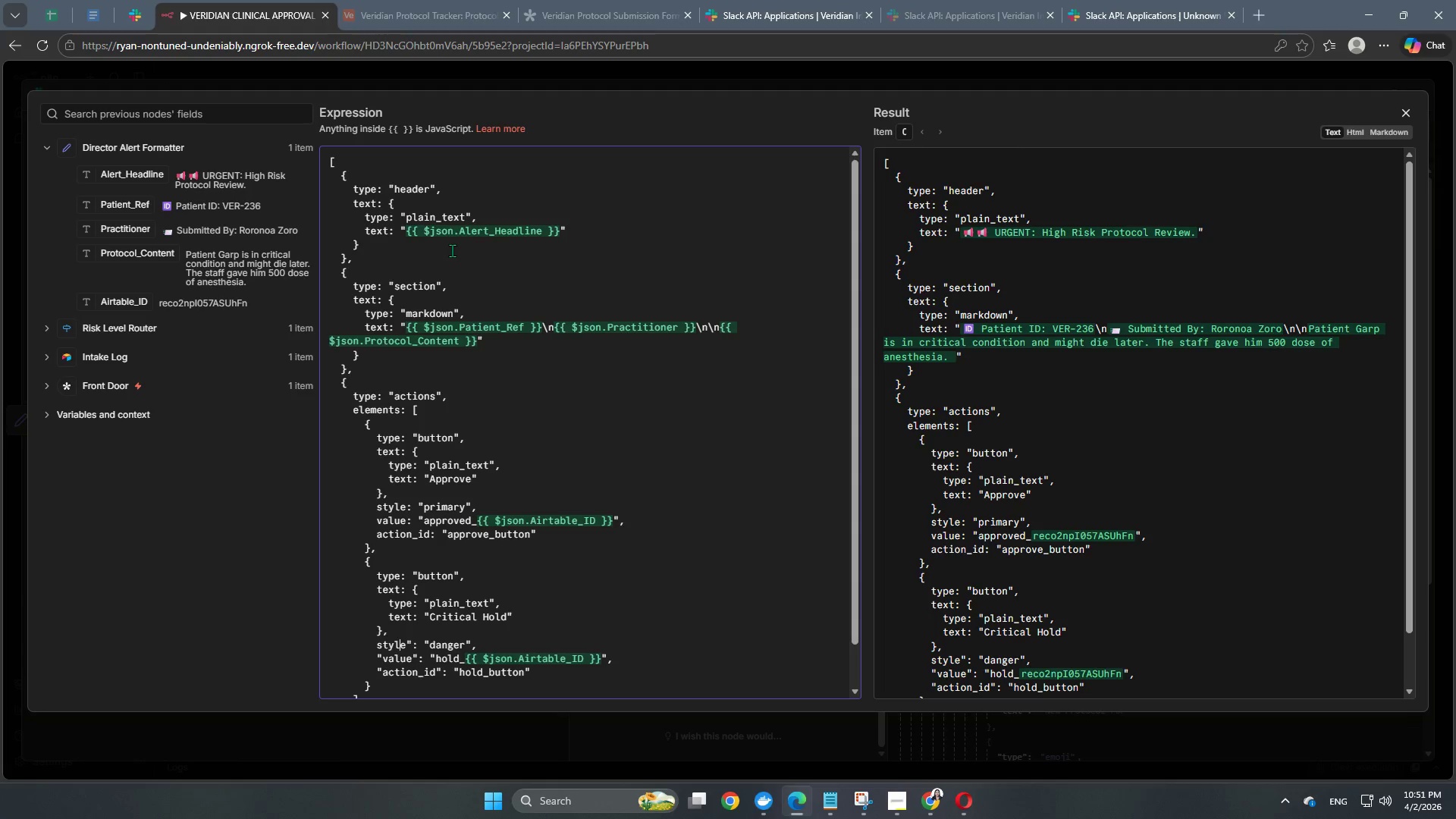 
key(ArrowRight)
 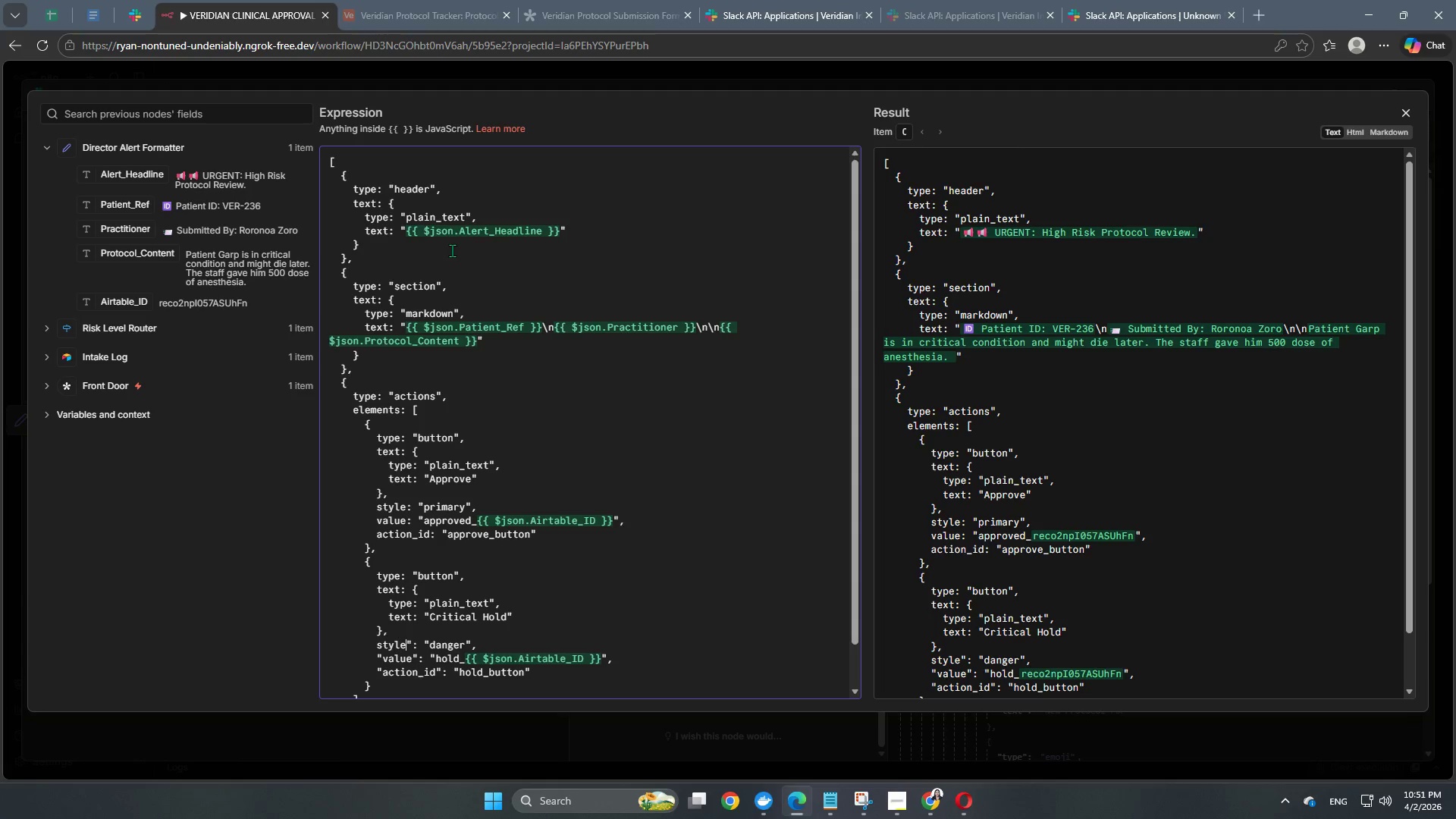 
key(ArrowRight)
 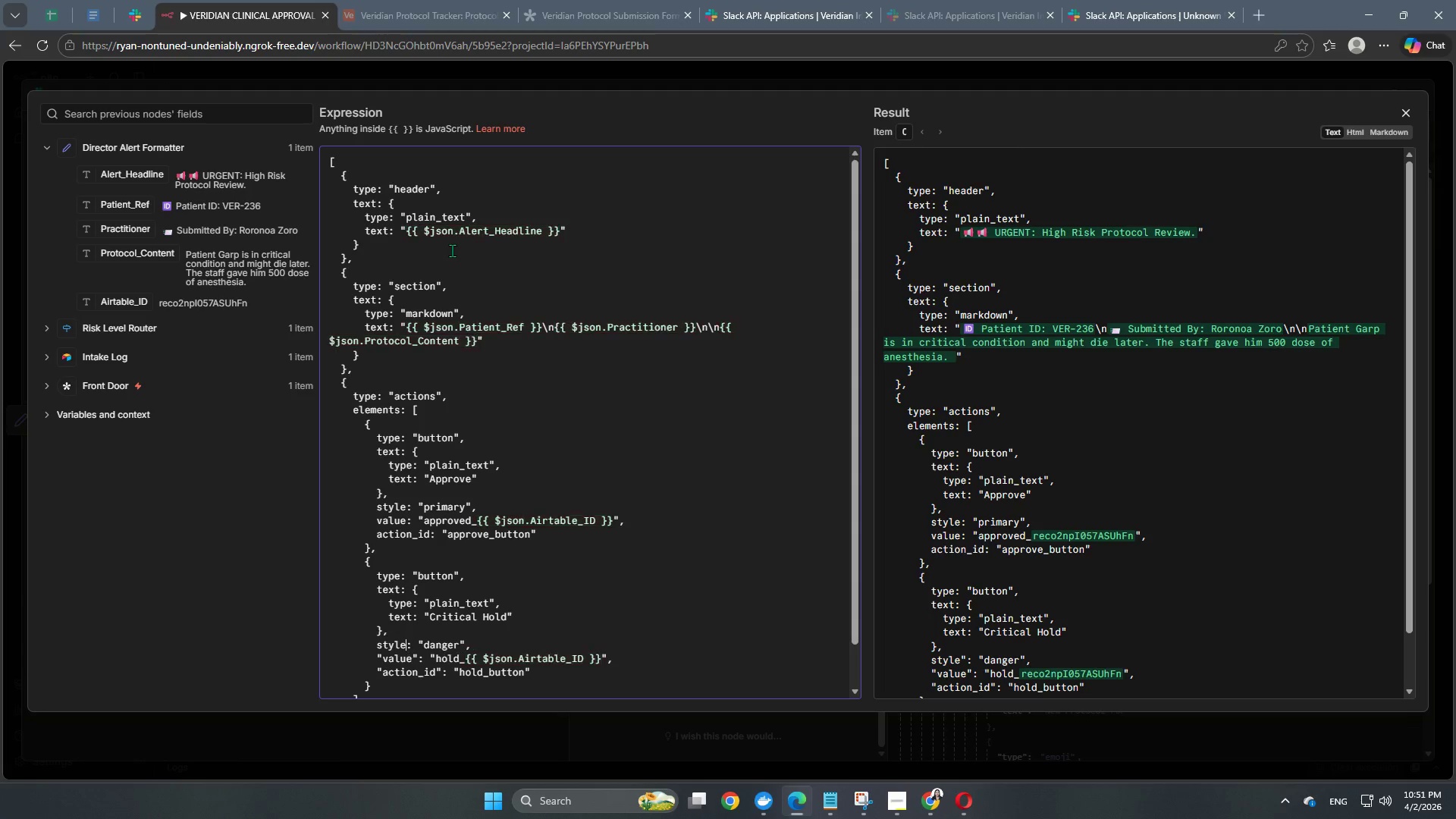 
key(Backspace)
 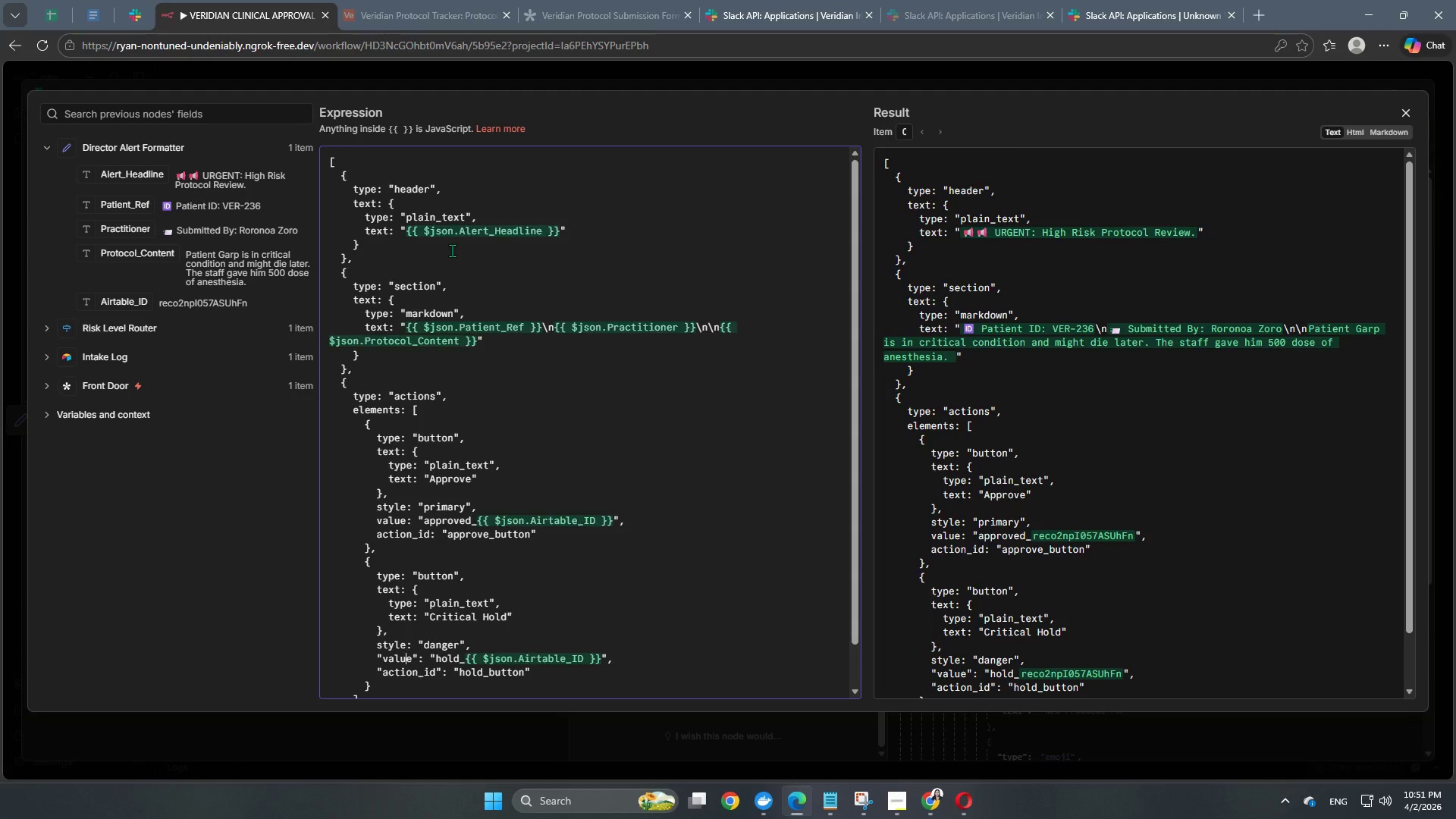 
key(ArrowDown)
 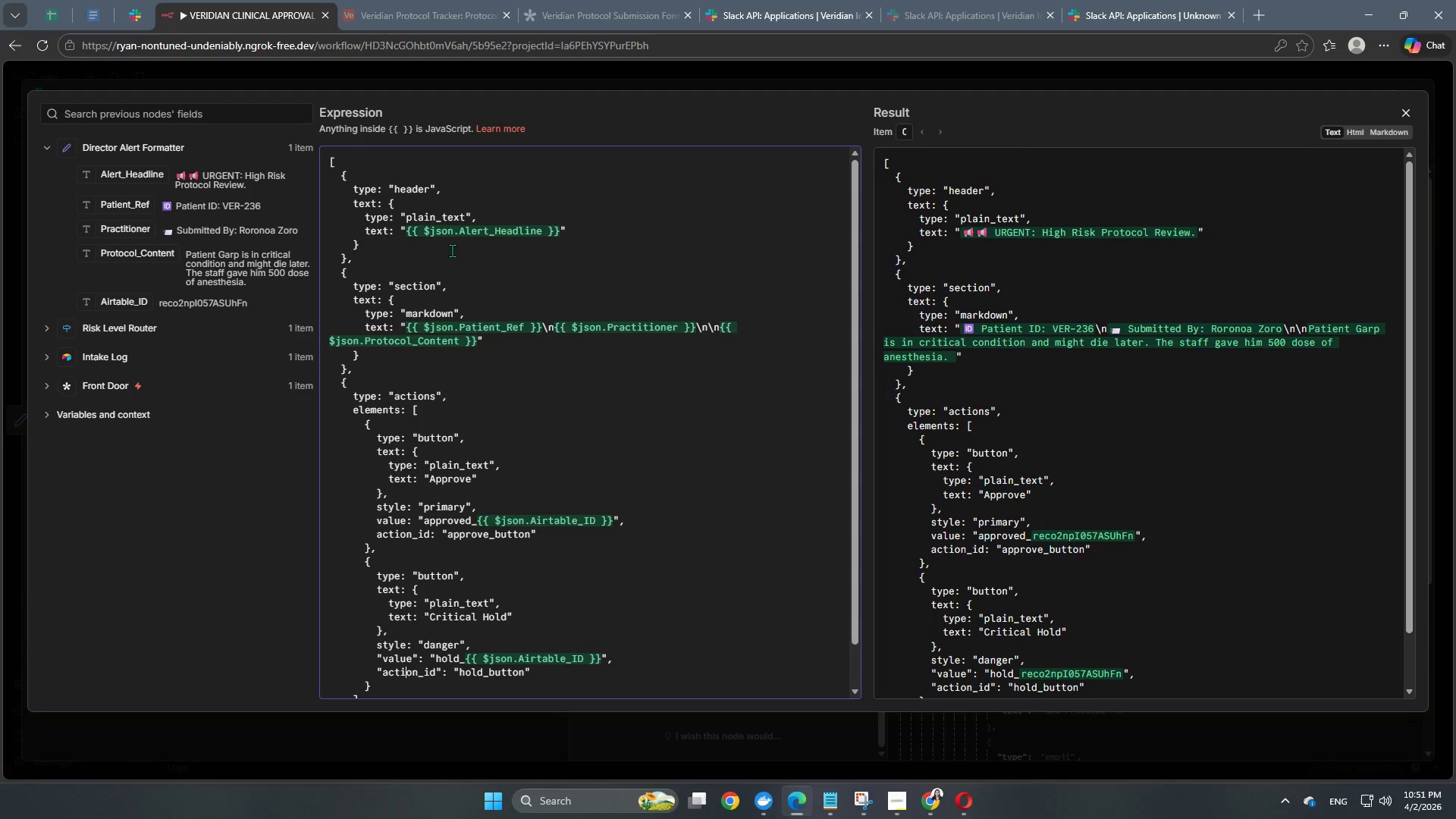 
key(ArrowDown)
 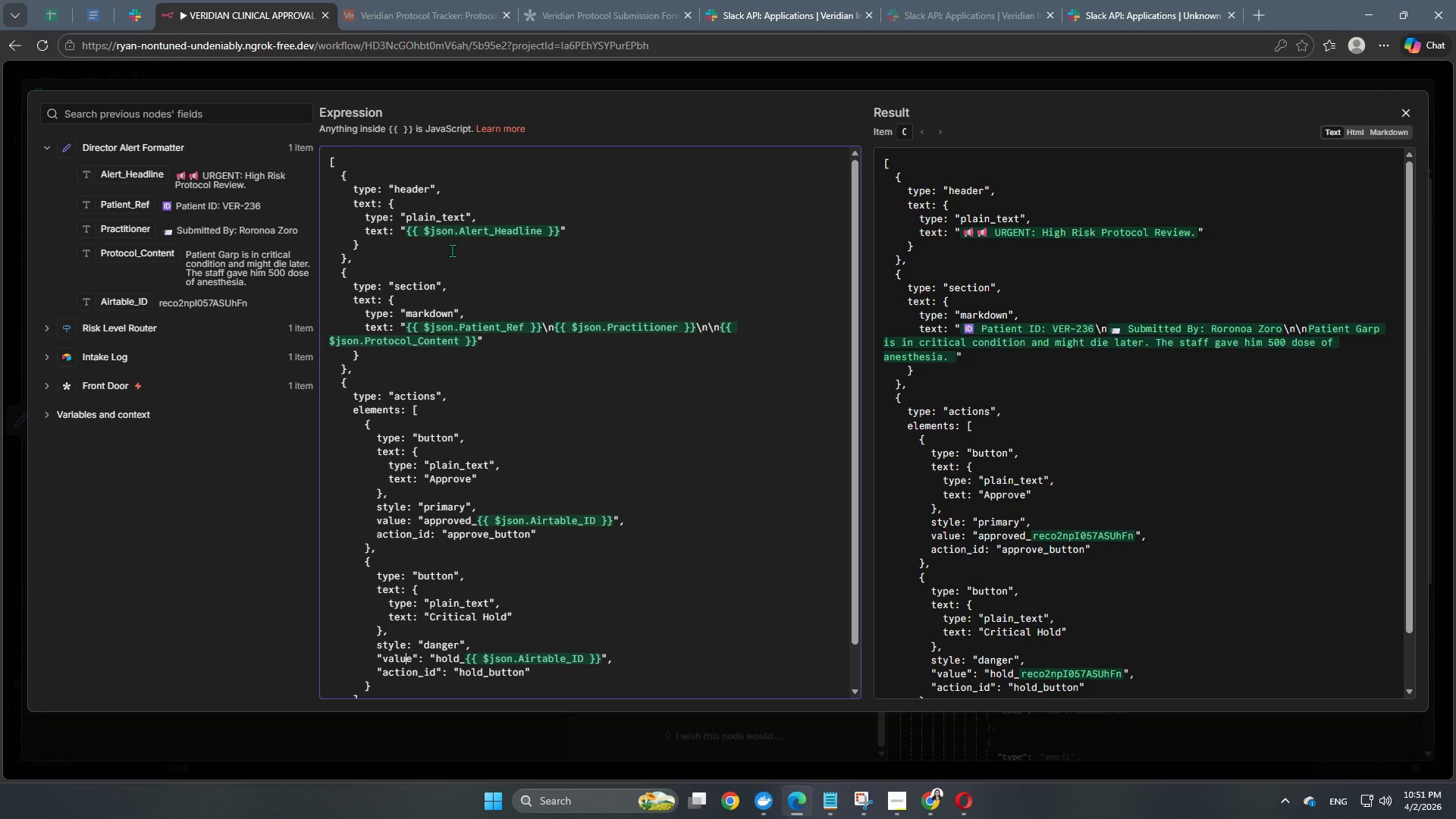 
key(ArrowUp)
 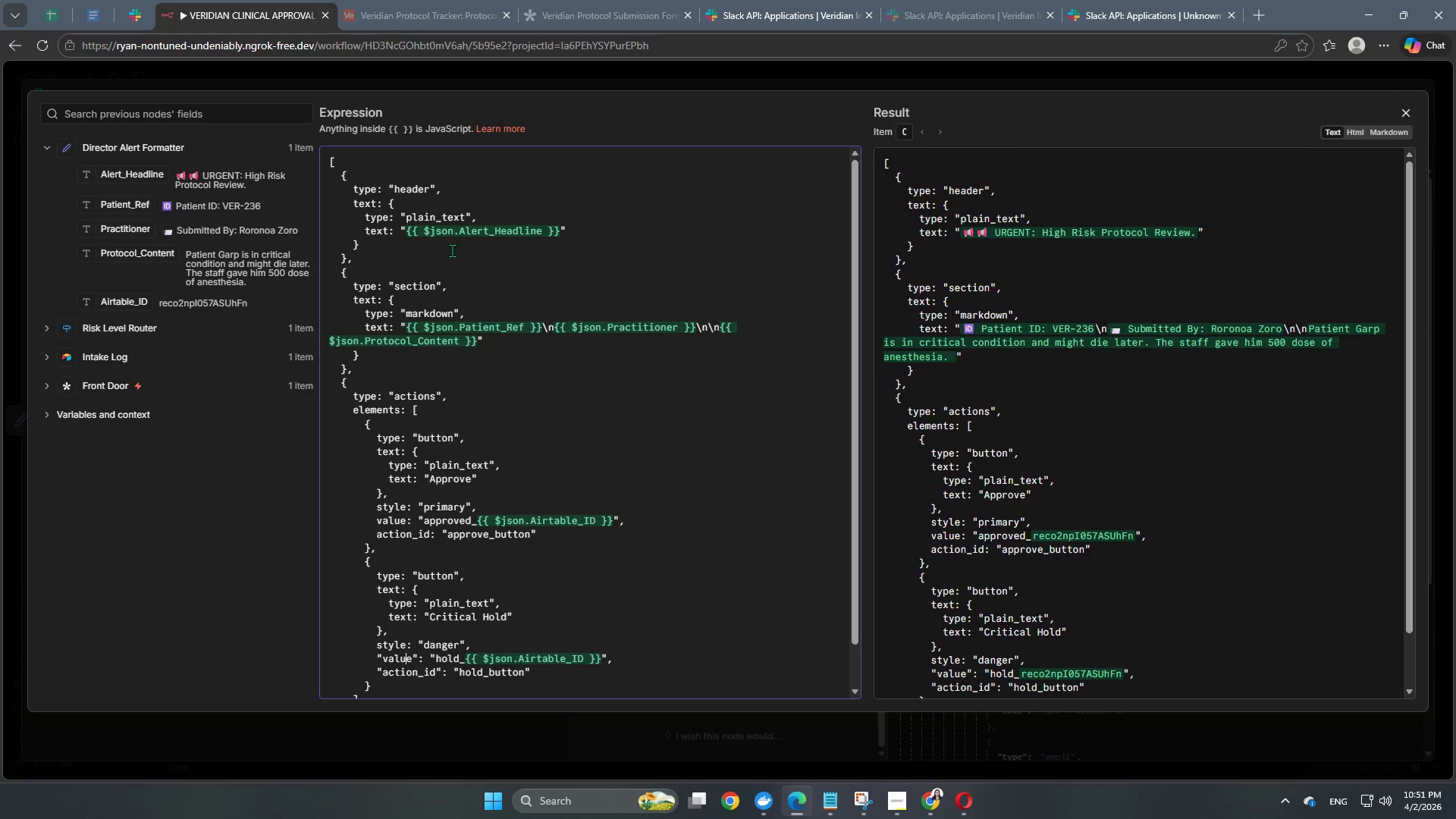 
key(ArrowLeft)
 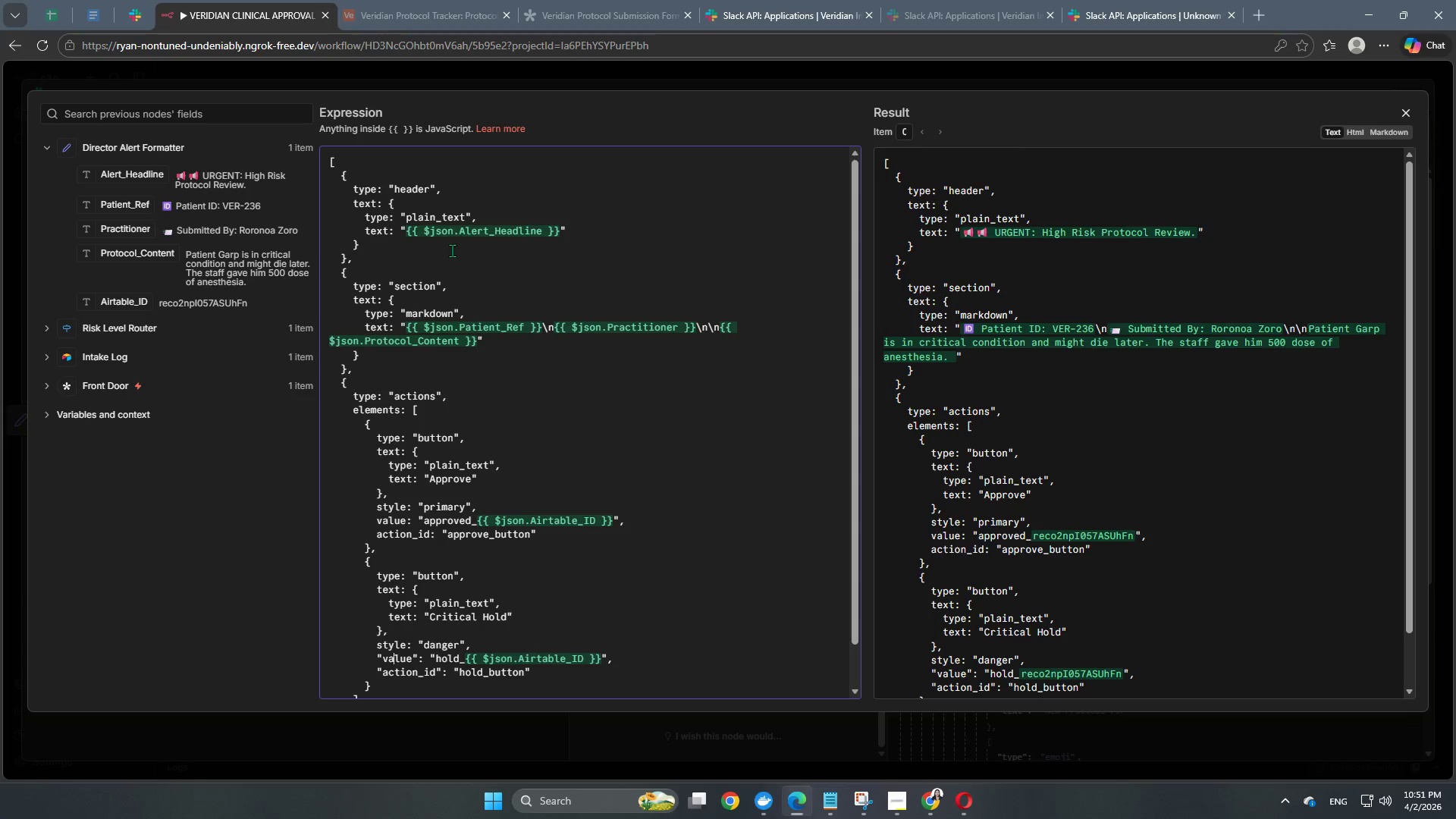 
key(ArrowLeft)
 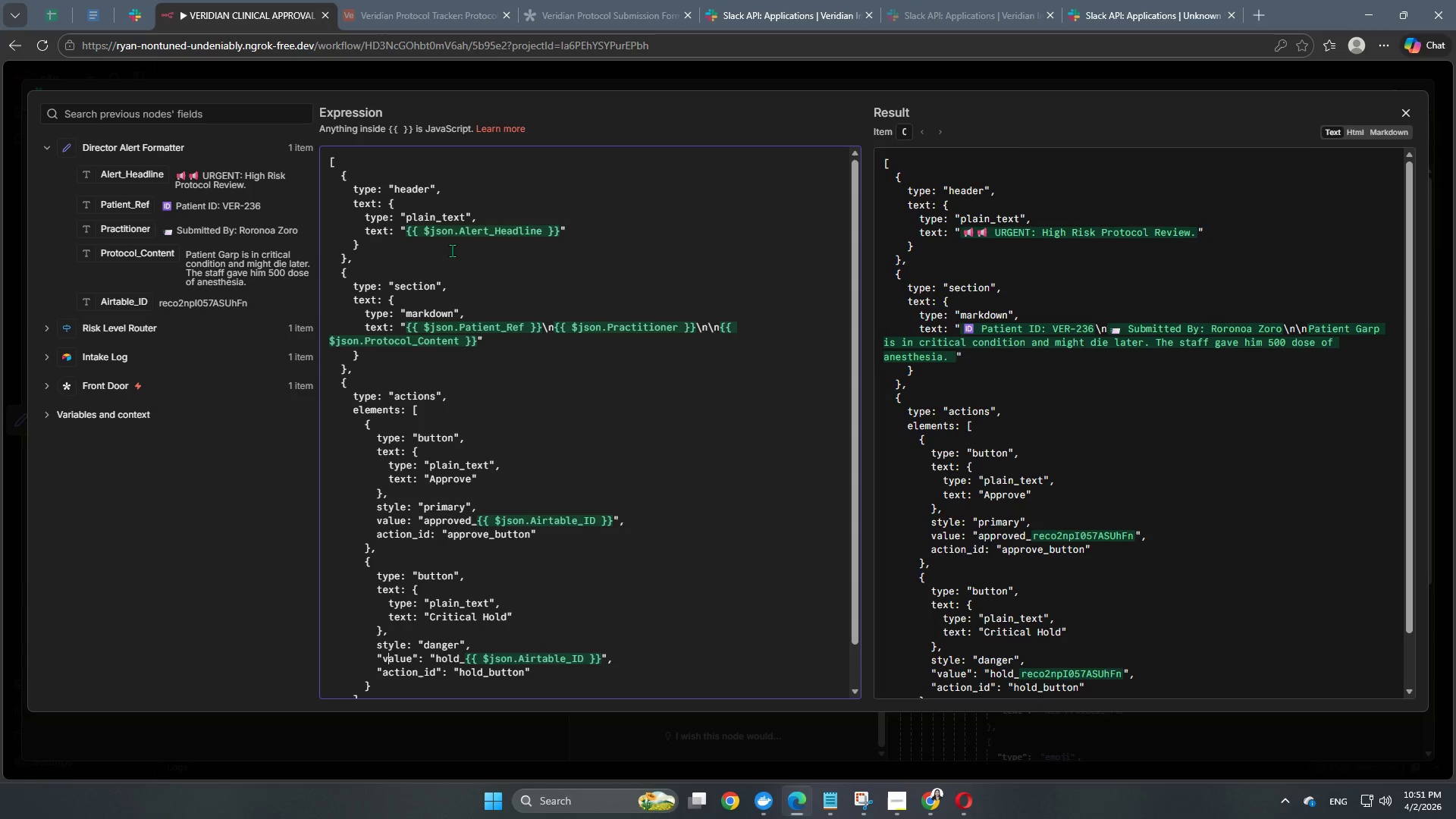 
key(ArrowLeft)
 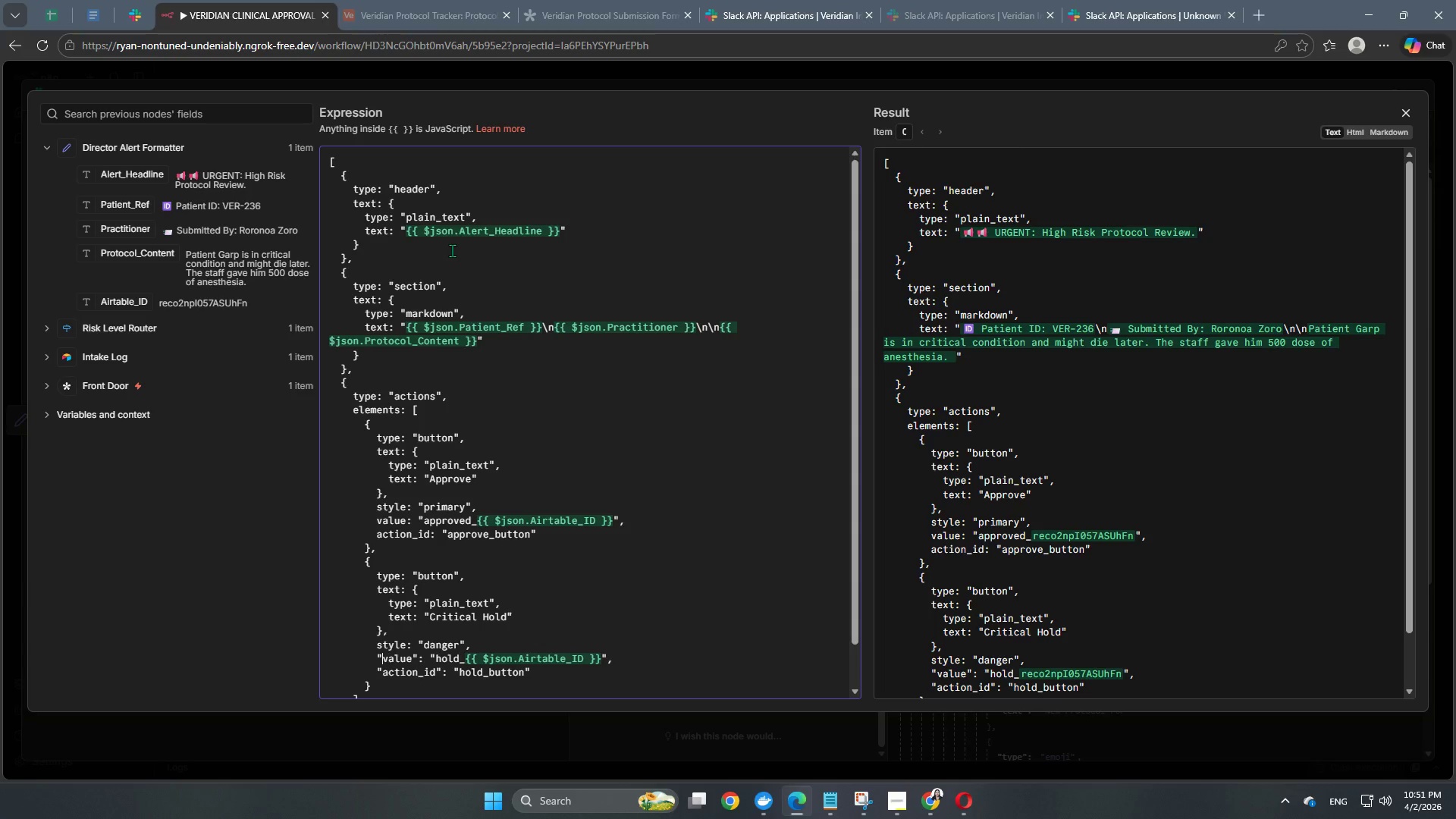 
key(ArrowLeft)
 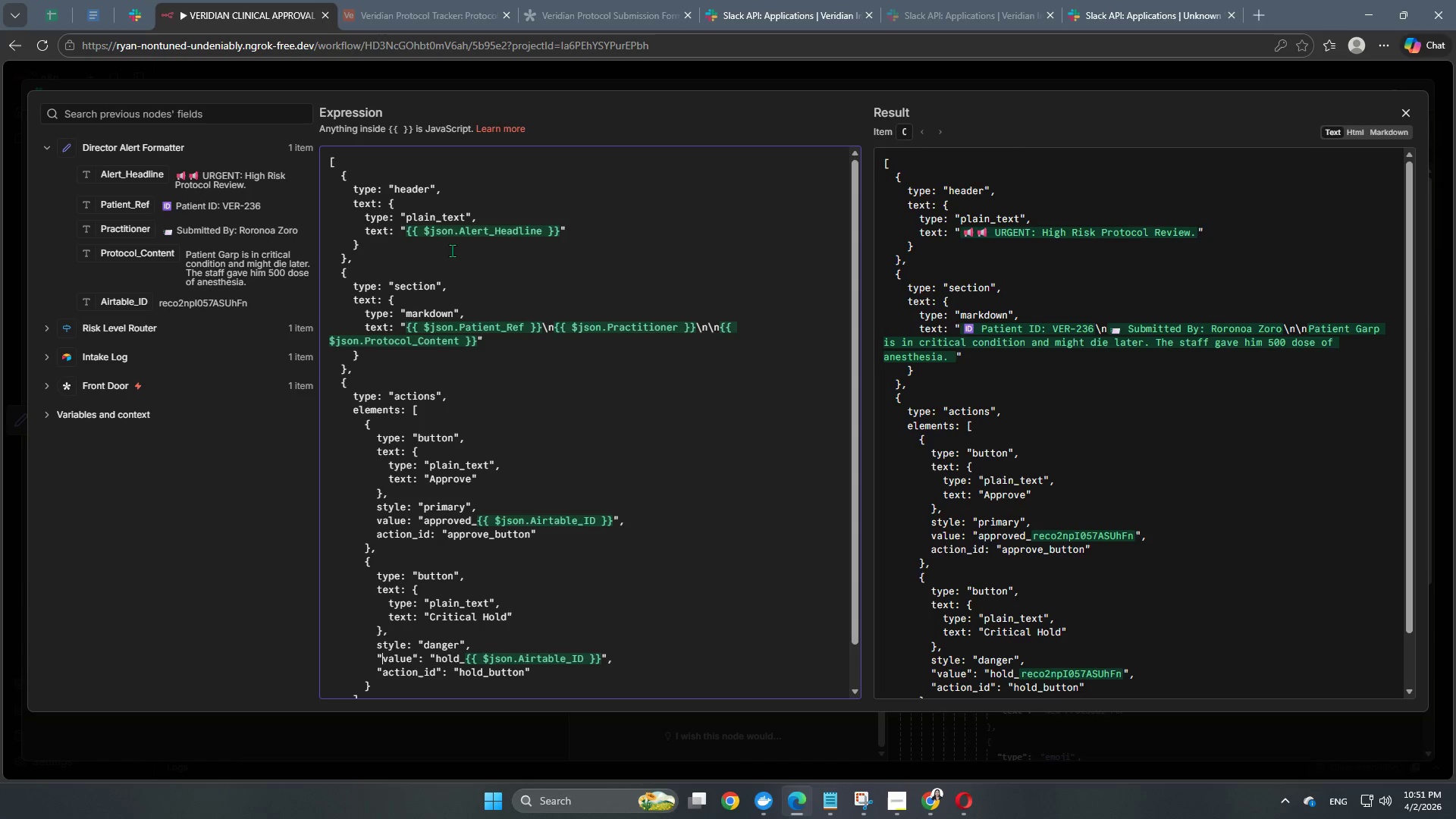 
key(Backspace)
 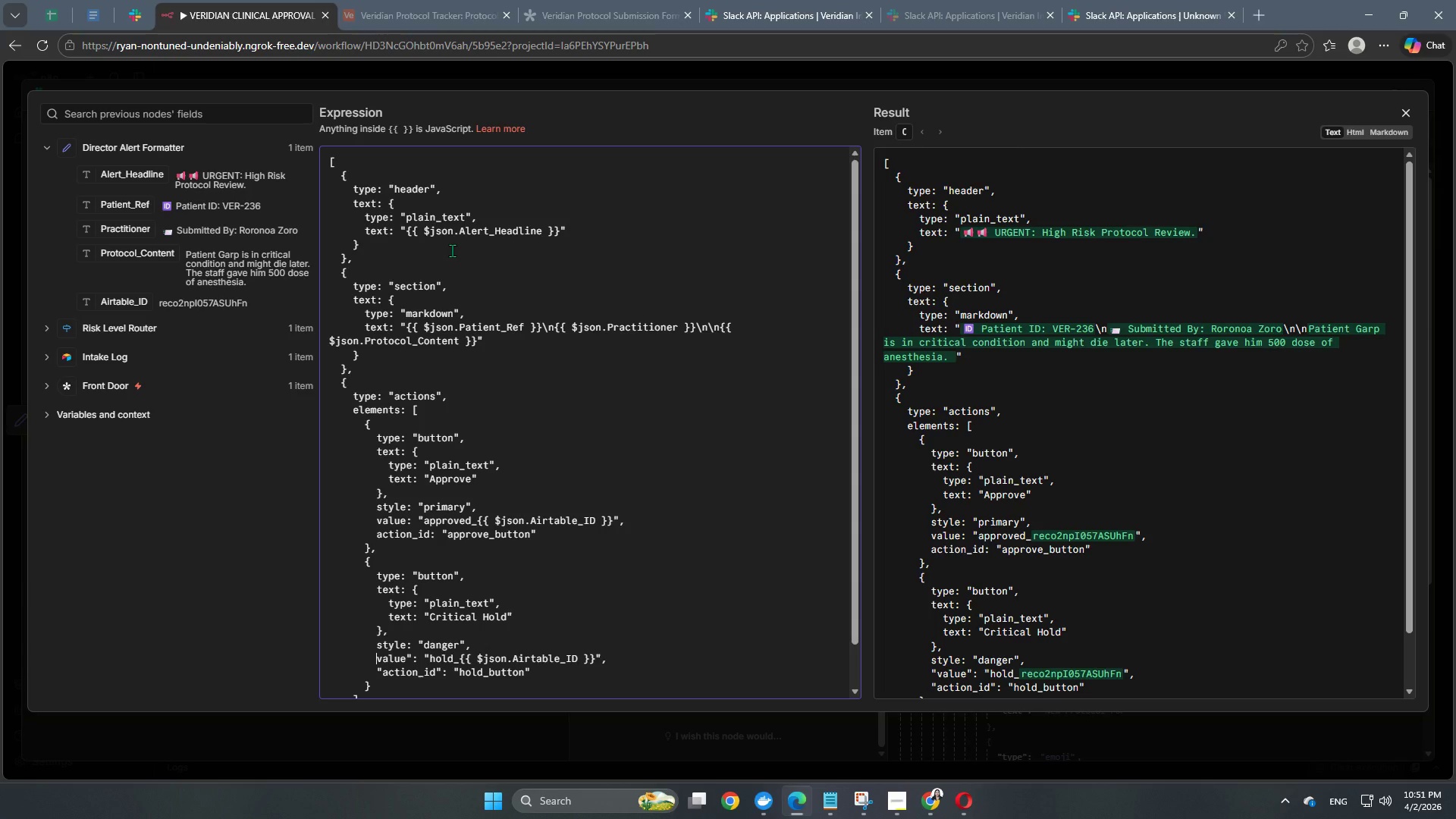 
key(ArrowRight)
 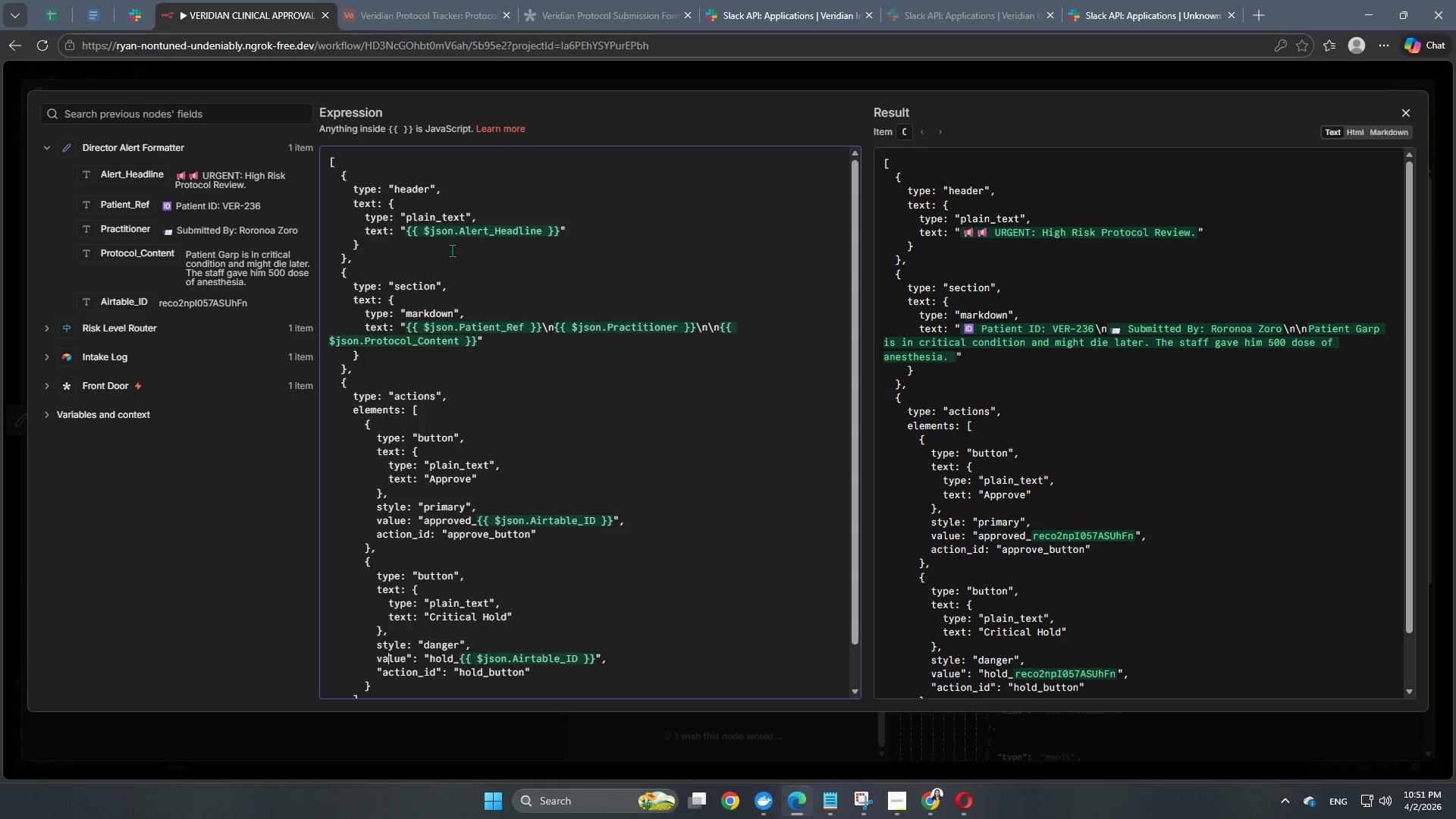 
key(ArrowRight)
 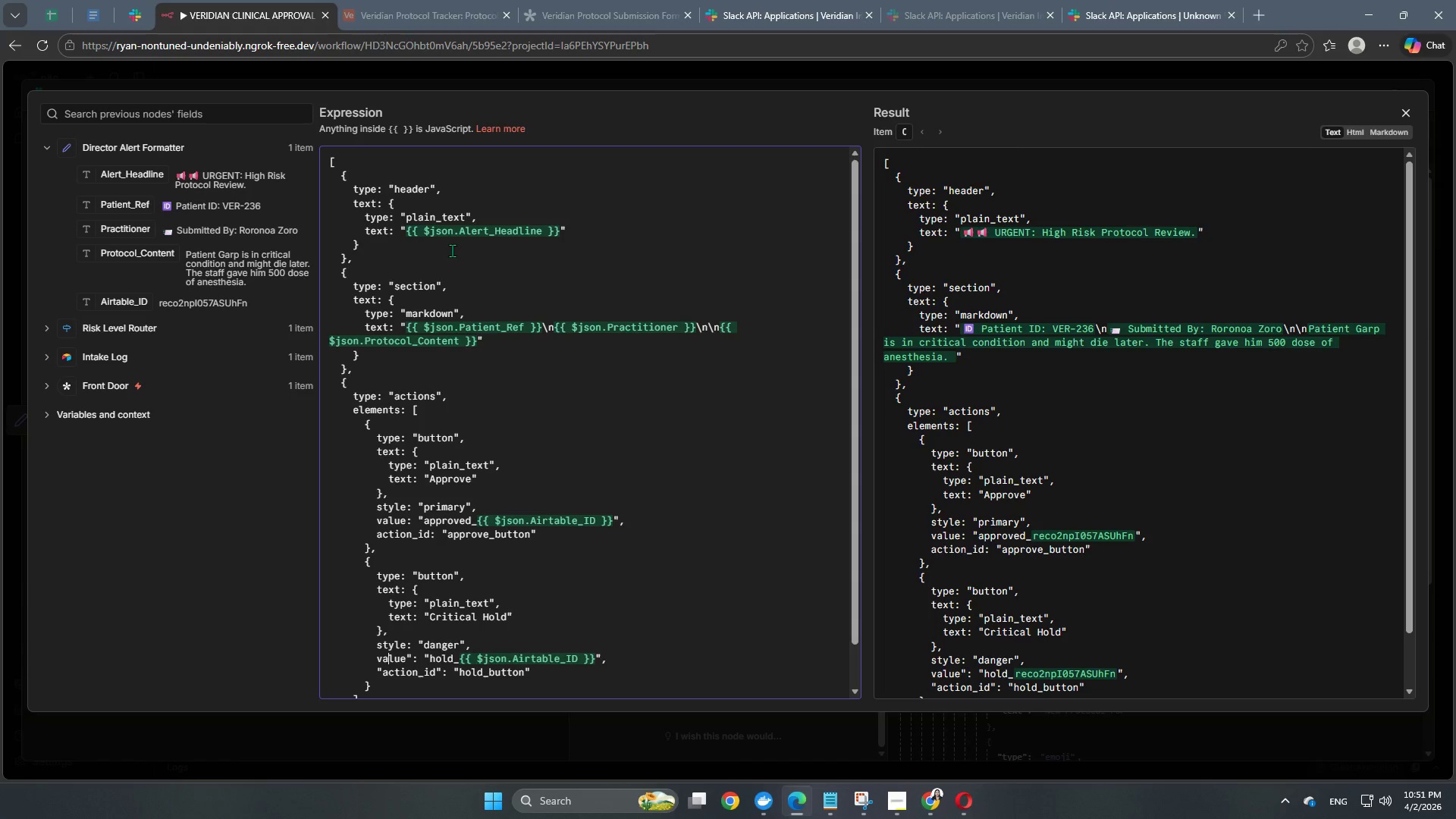 
key(ArrowRight)
 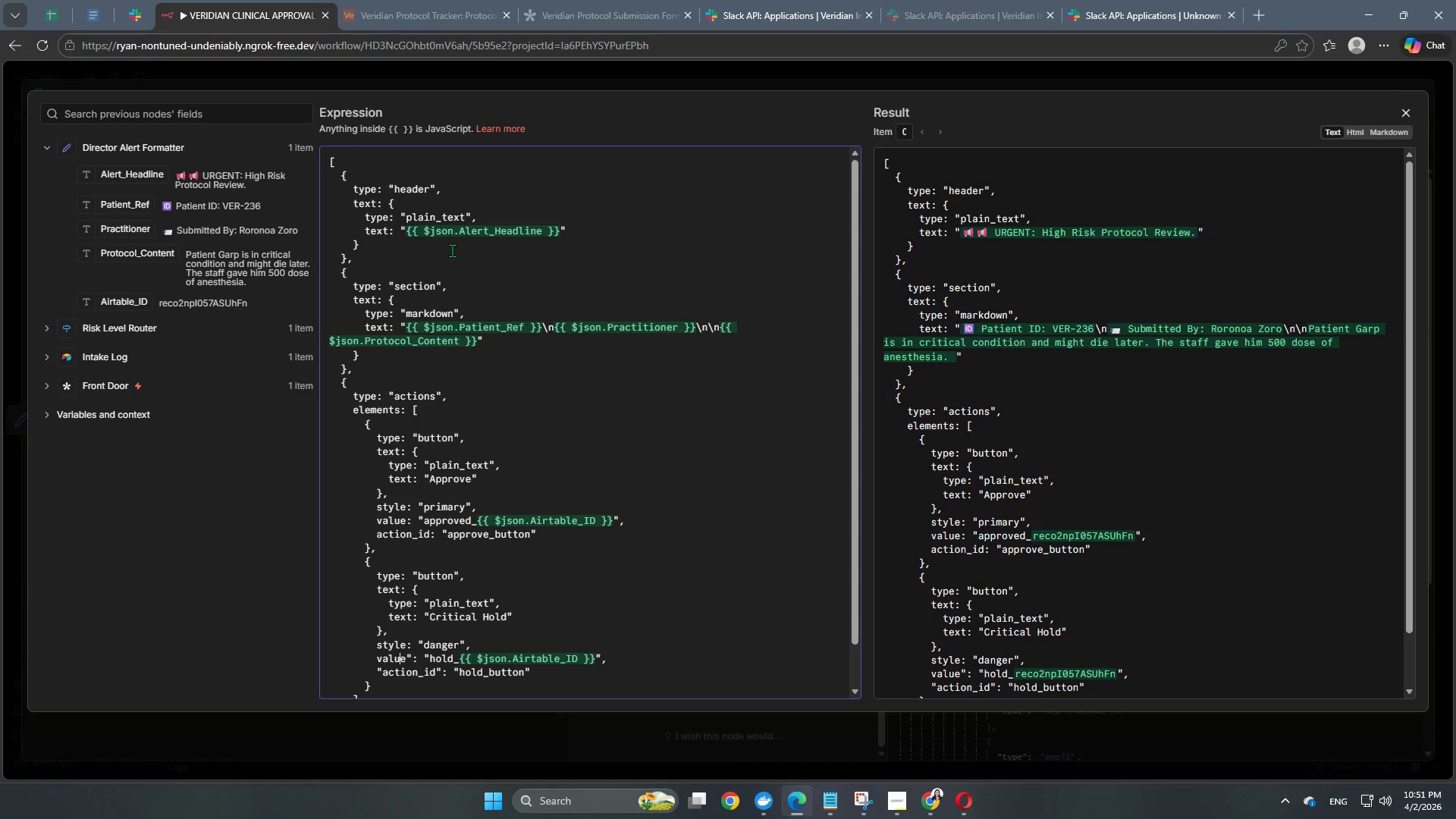 
key(ArrowRight)
 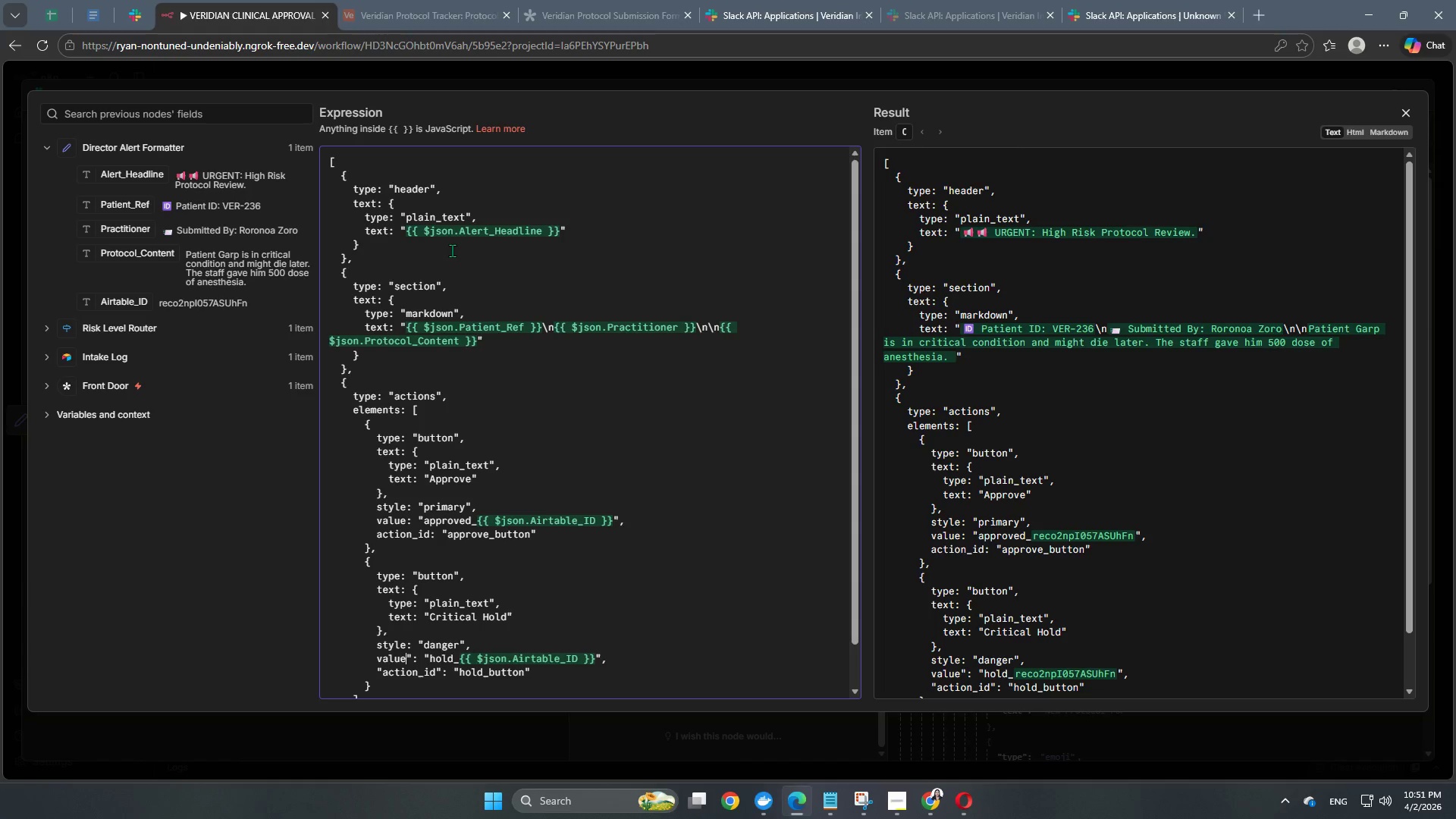 
key(ArrowRight)
 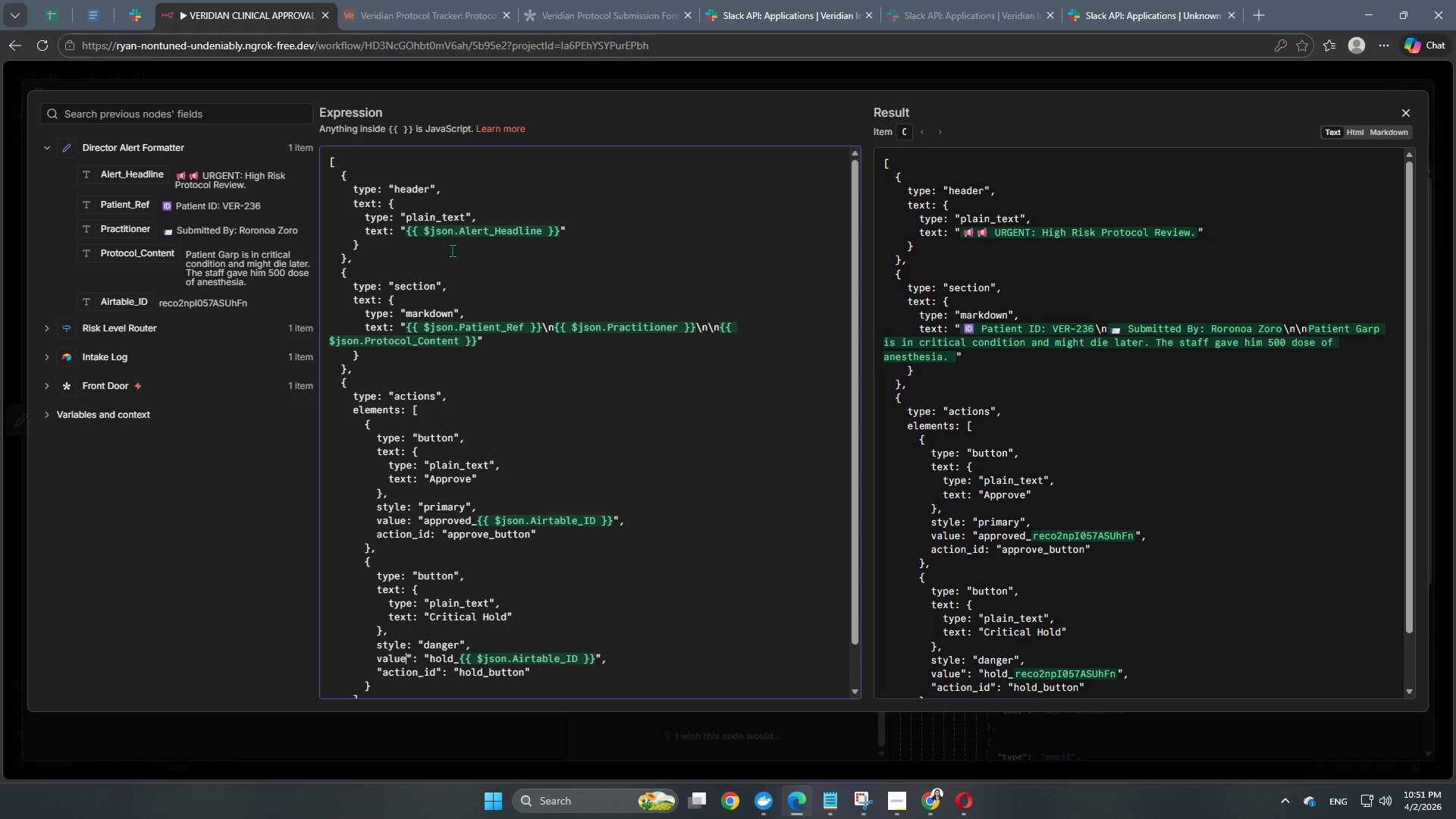 
key(ArrowRight)
 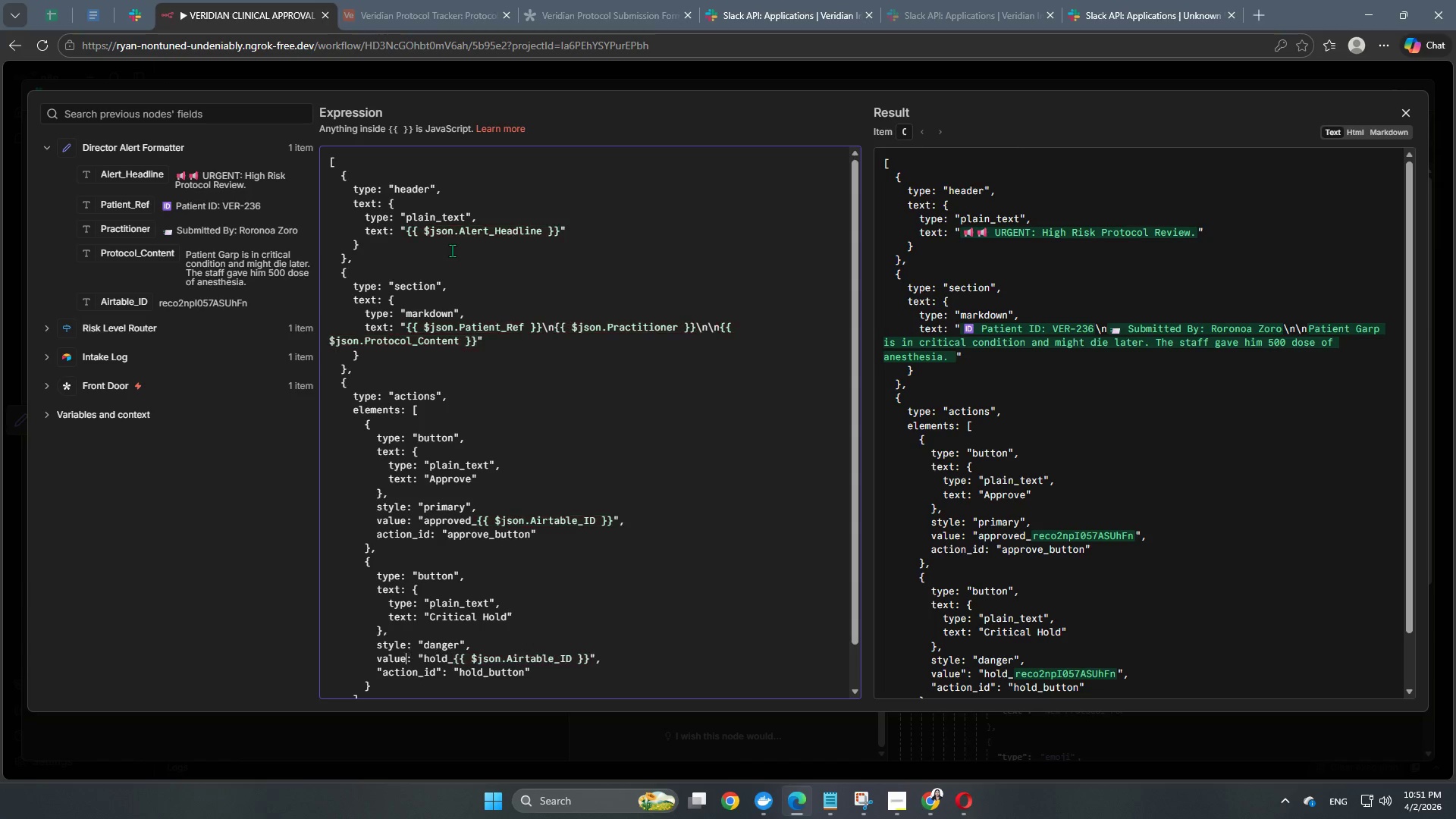 
key(Backspace)
 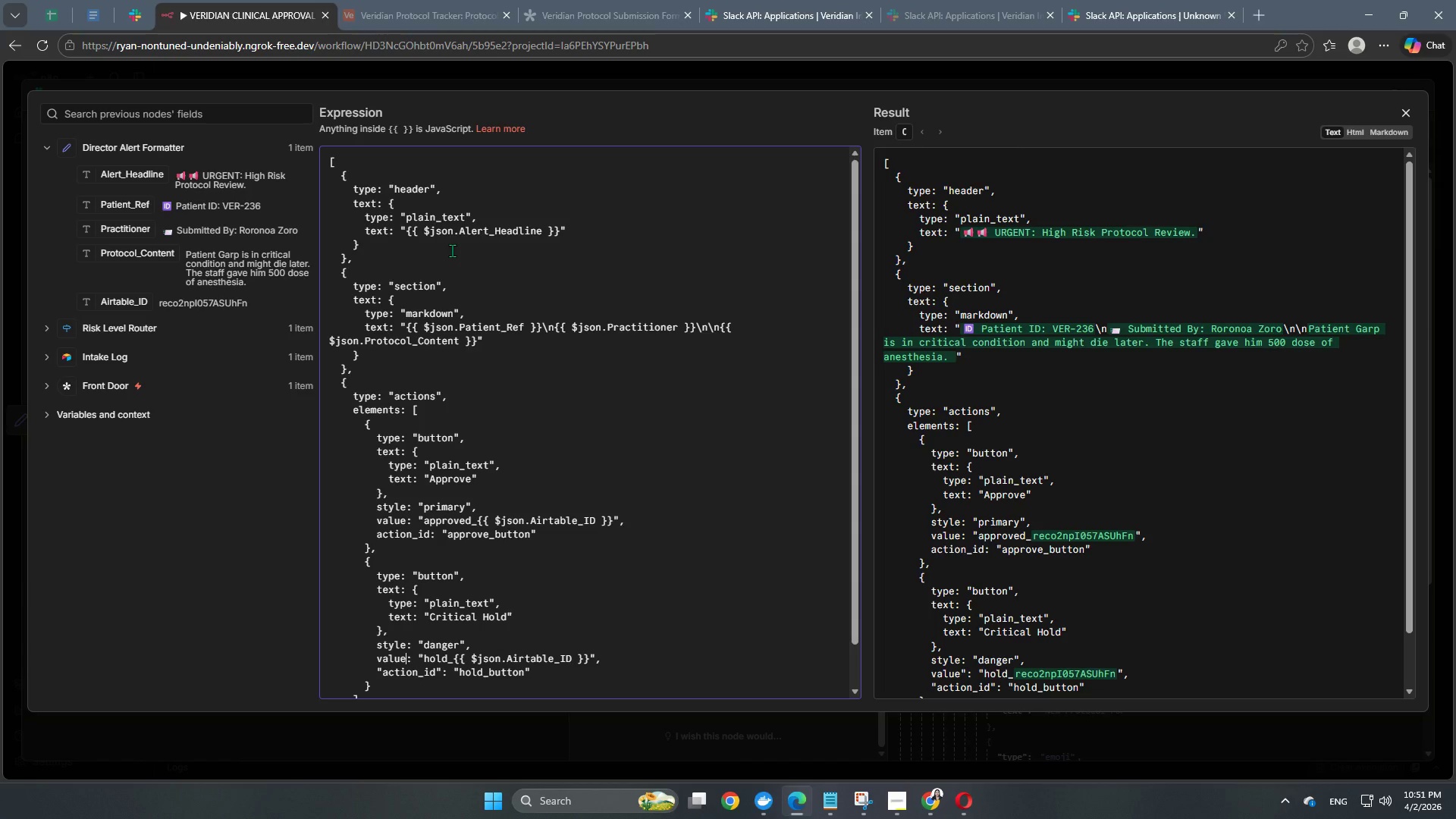 
key(ArrowDown)
 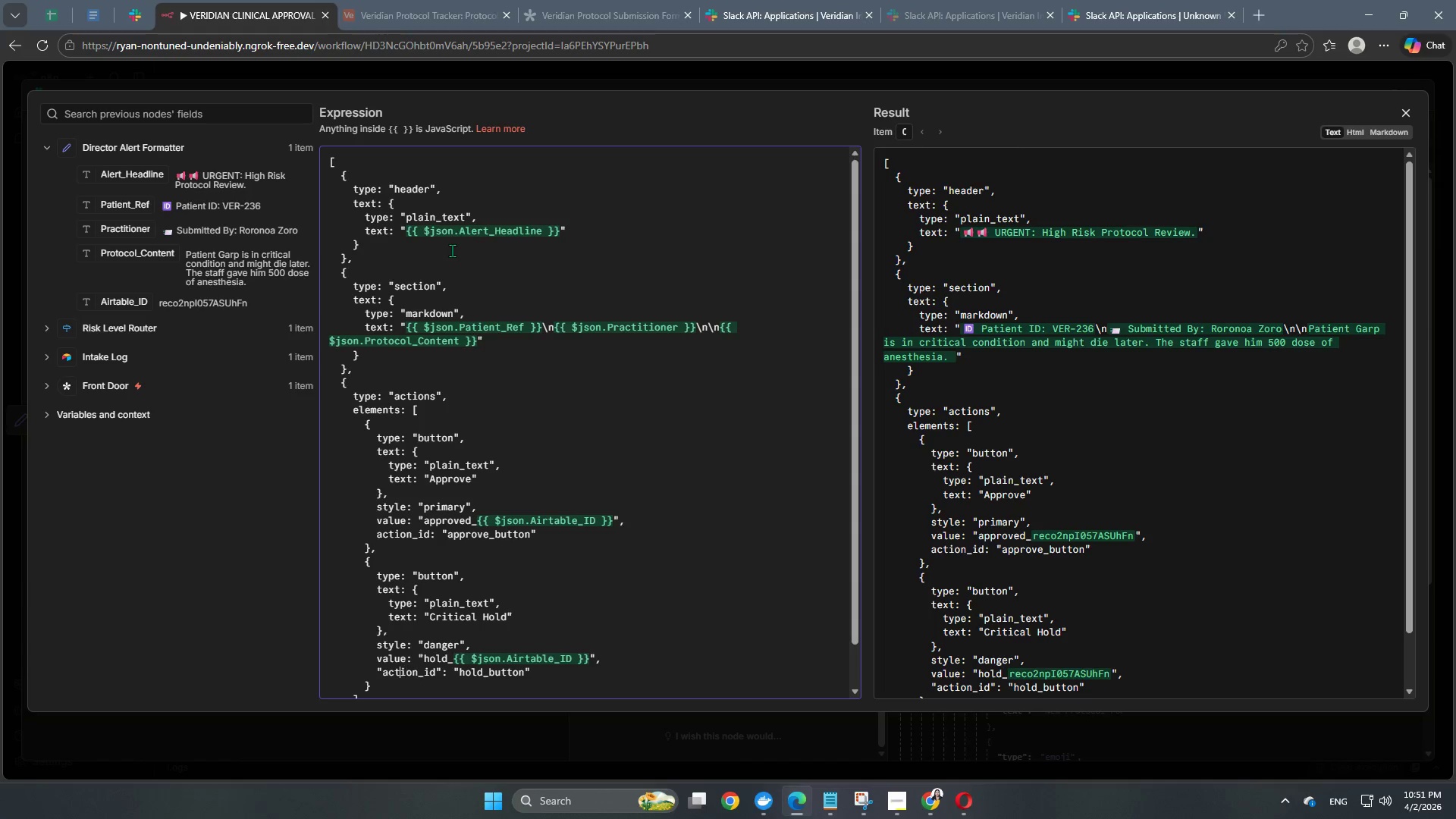 
key(ArrowLeft)
 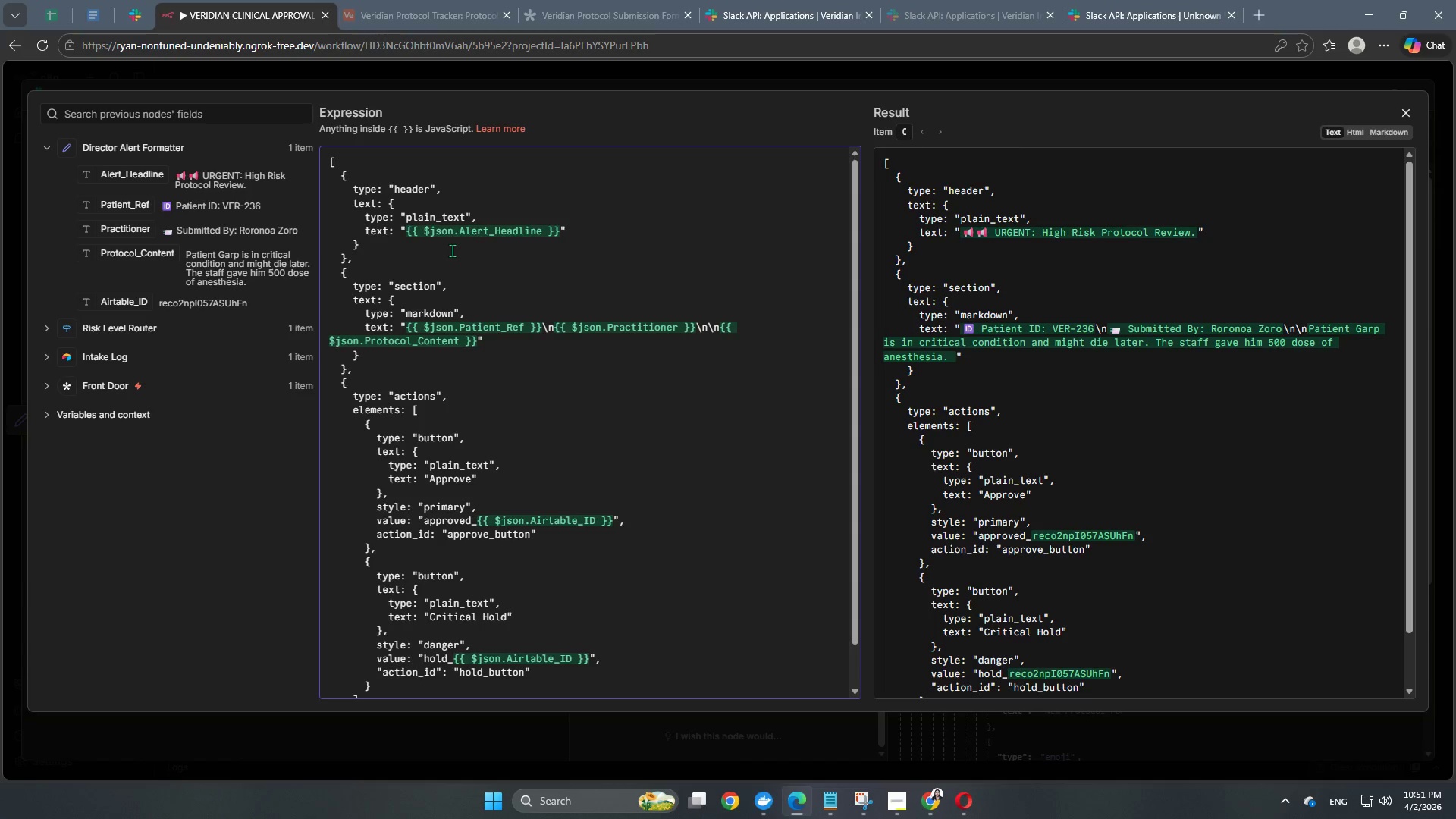 
key(ArrowLeft)
 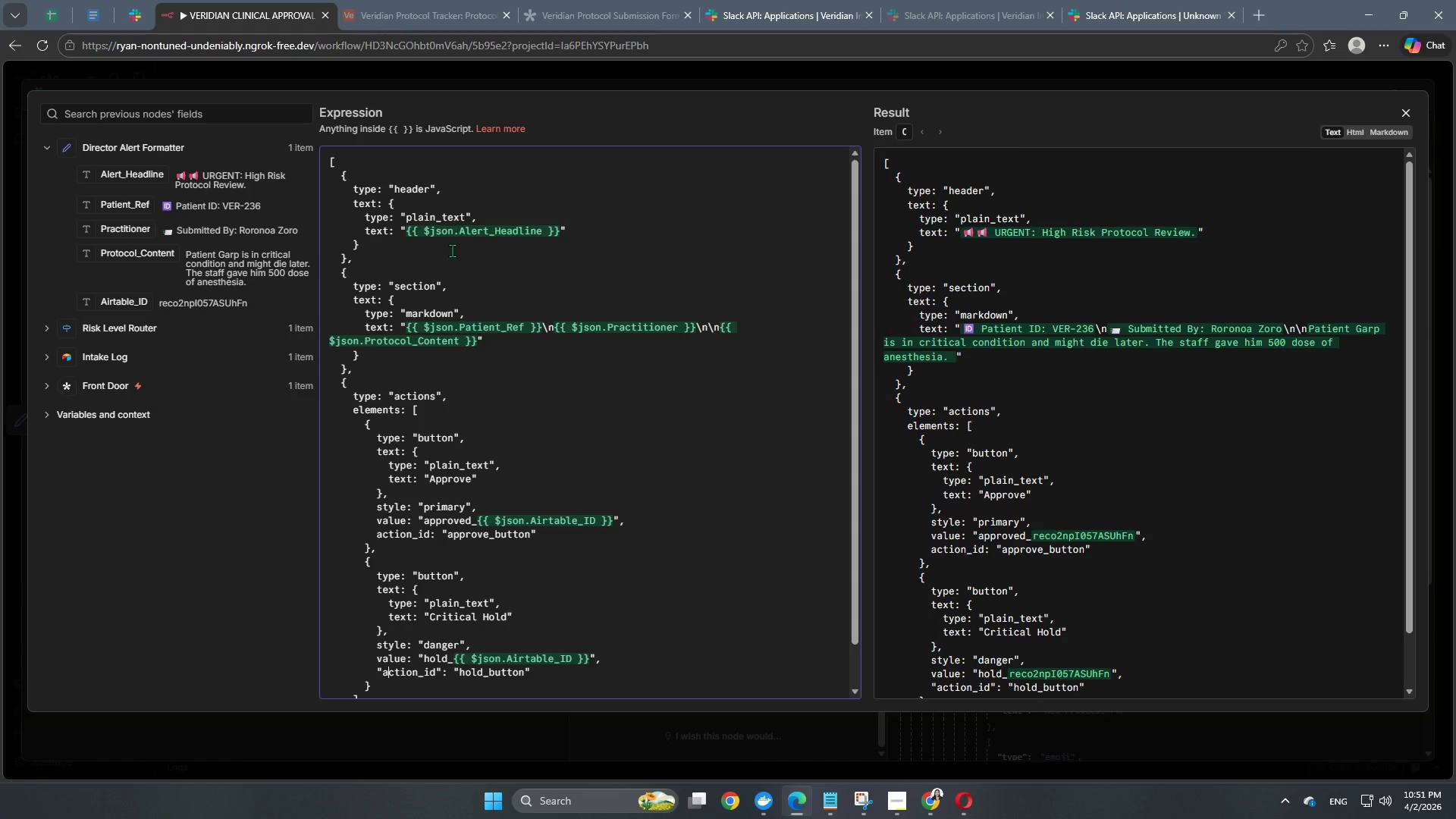 
key(ArrowLeft)
 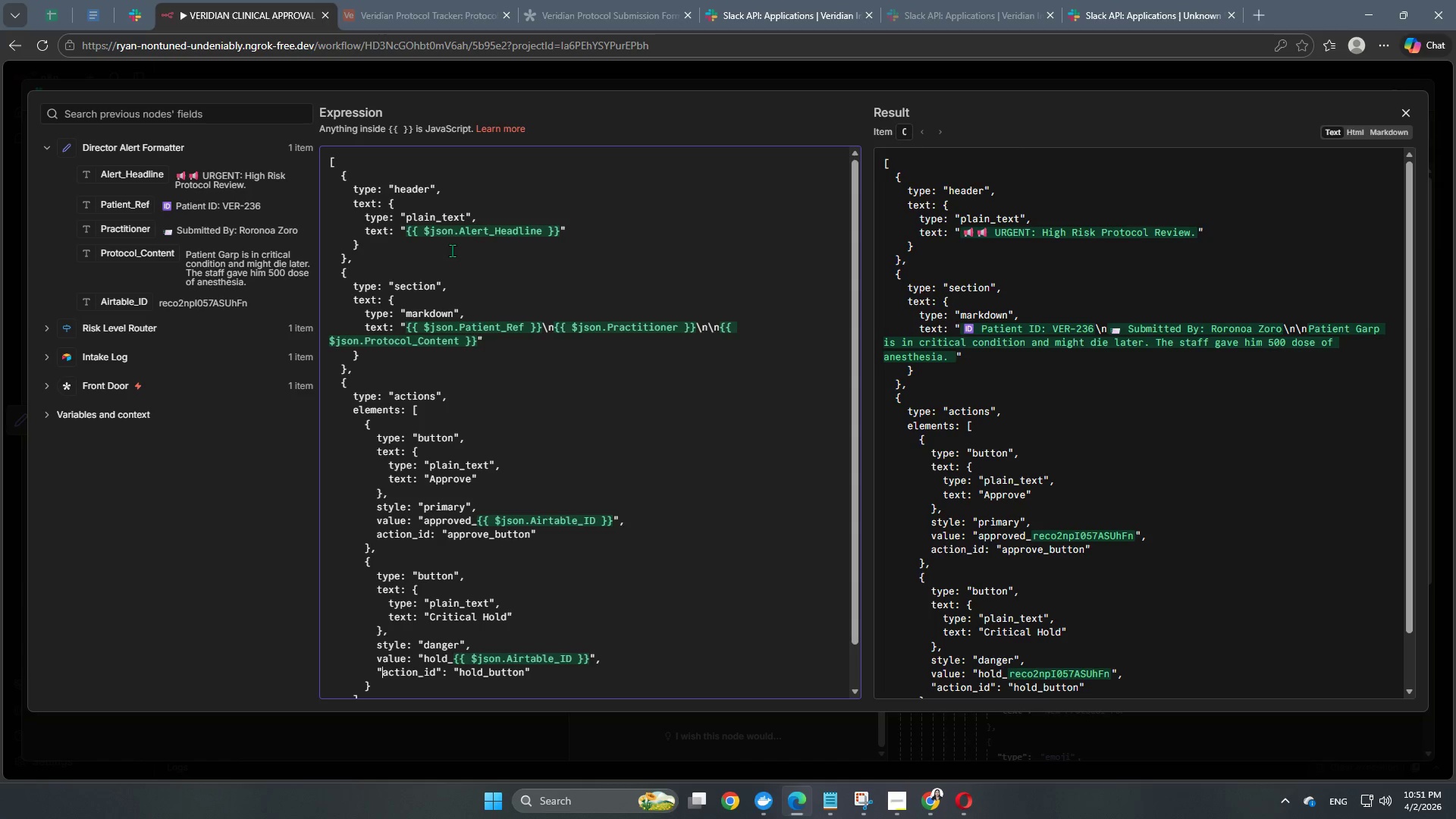 
key(ArrowLeft)
 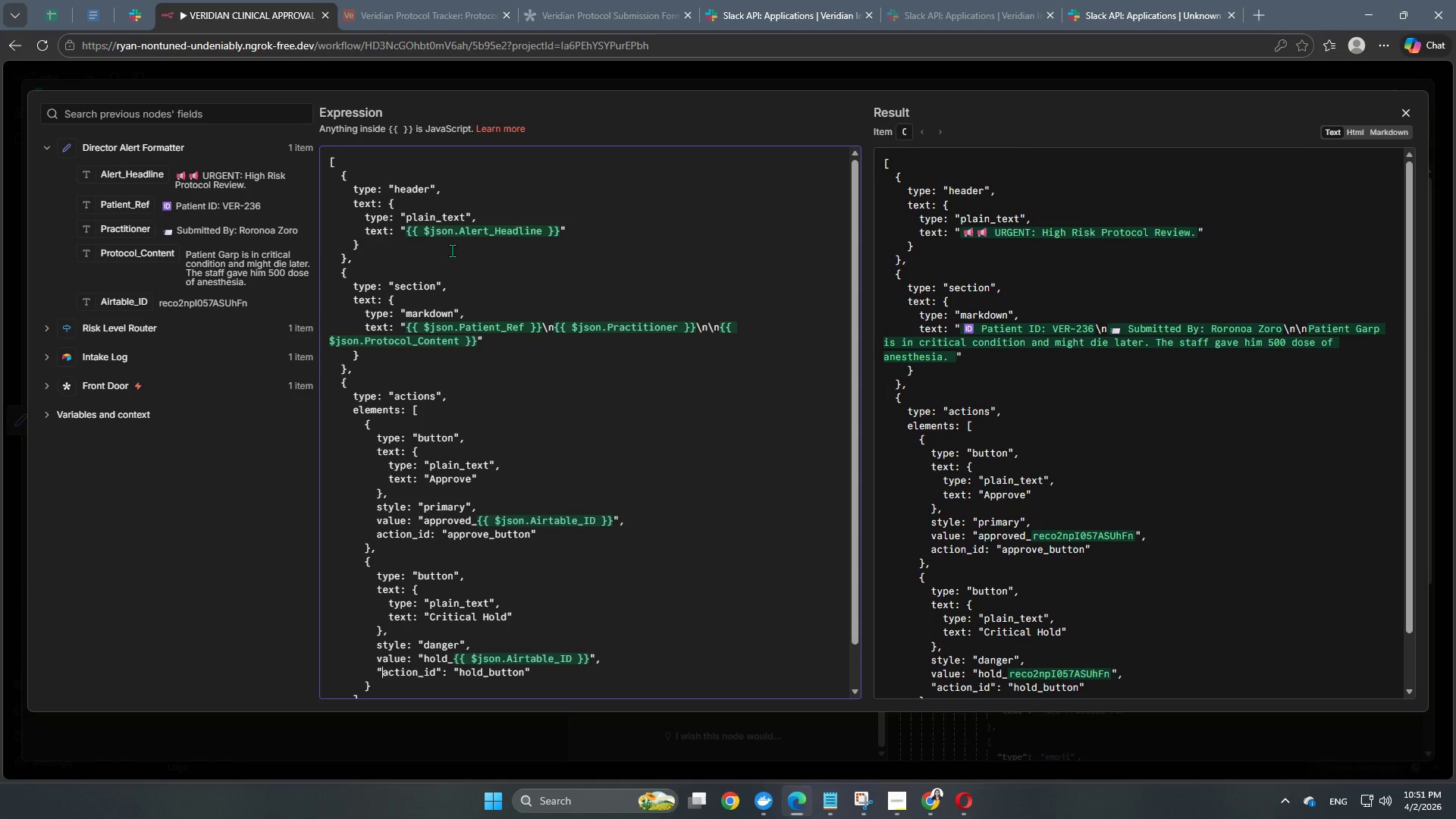 
key(Backspace)
 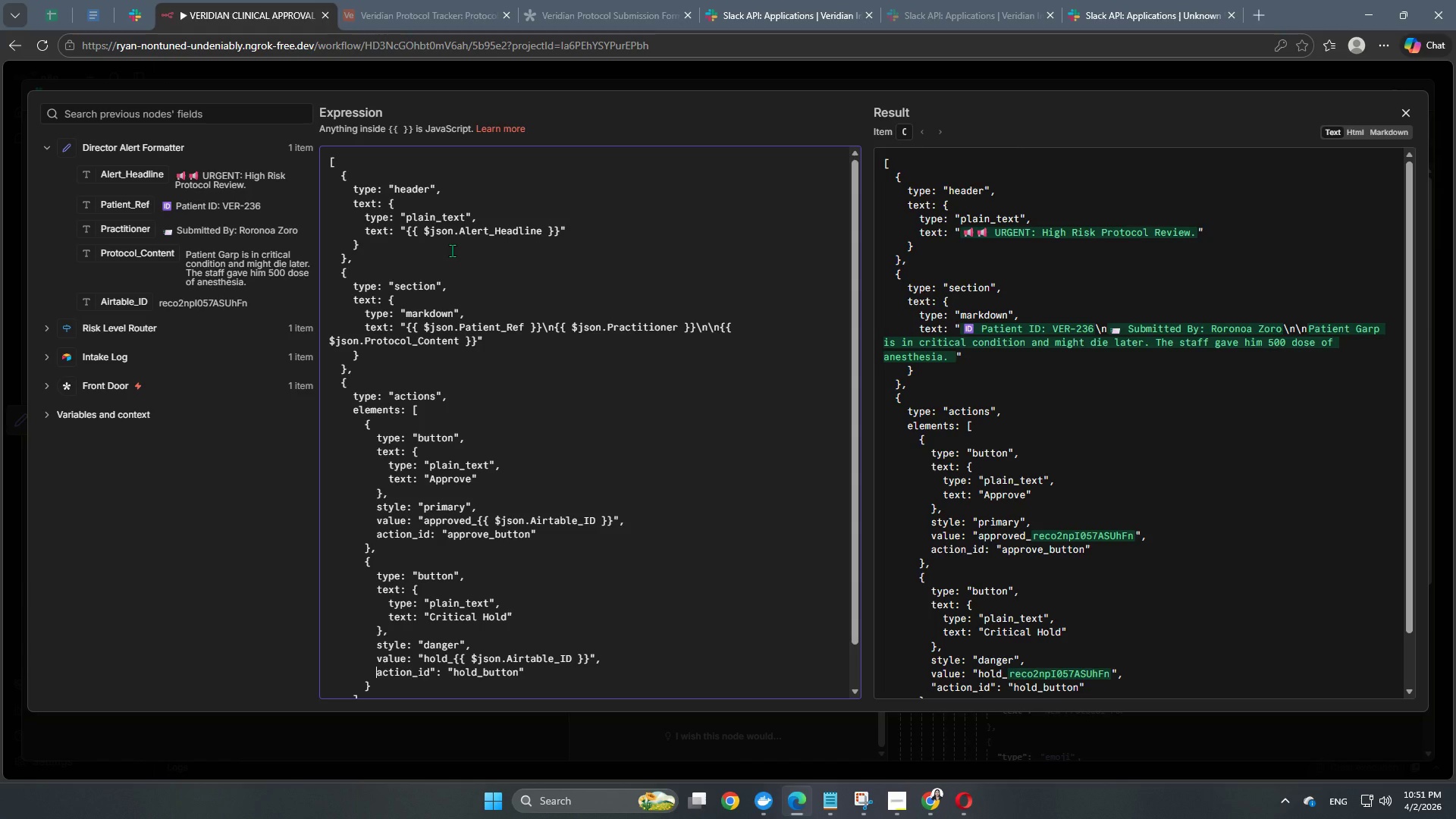 
key(ArrowRight)
 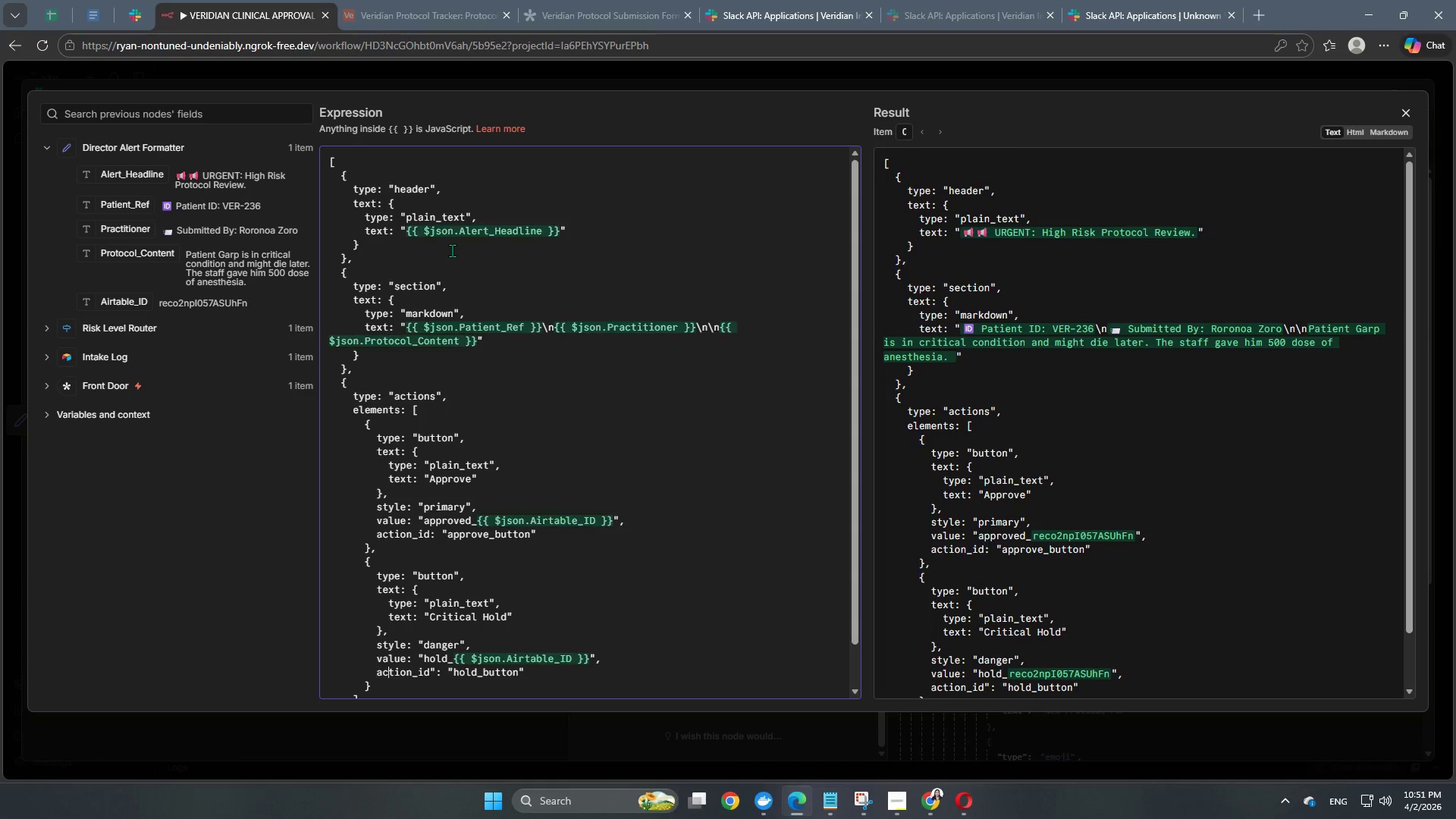 
key(ArrowRight)
 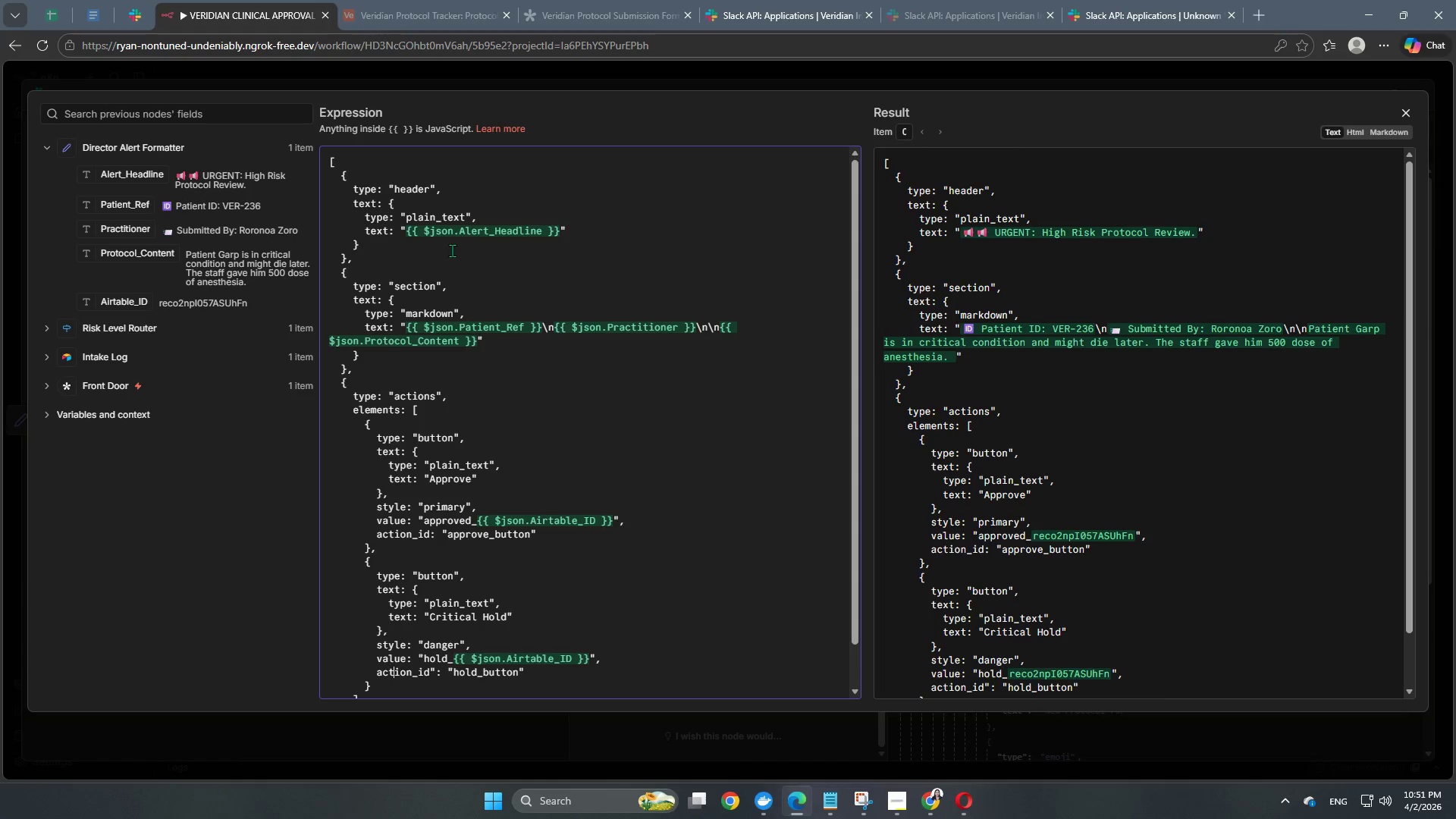 
key(ArrowRight)
 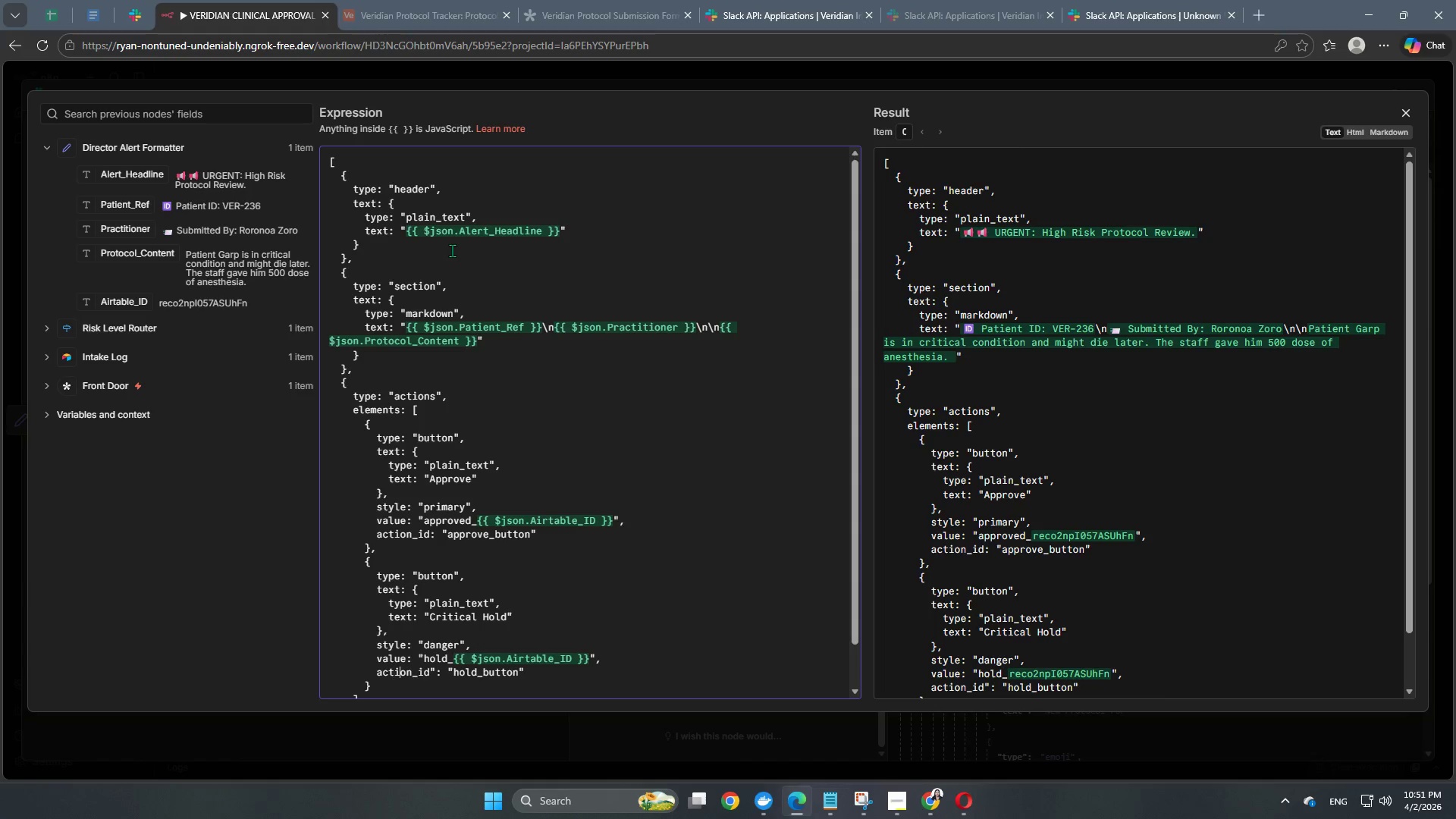 
key(ArrowRight)
 